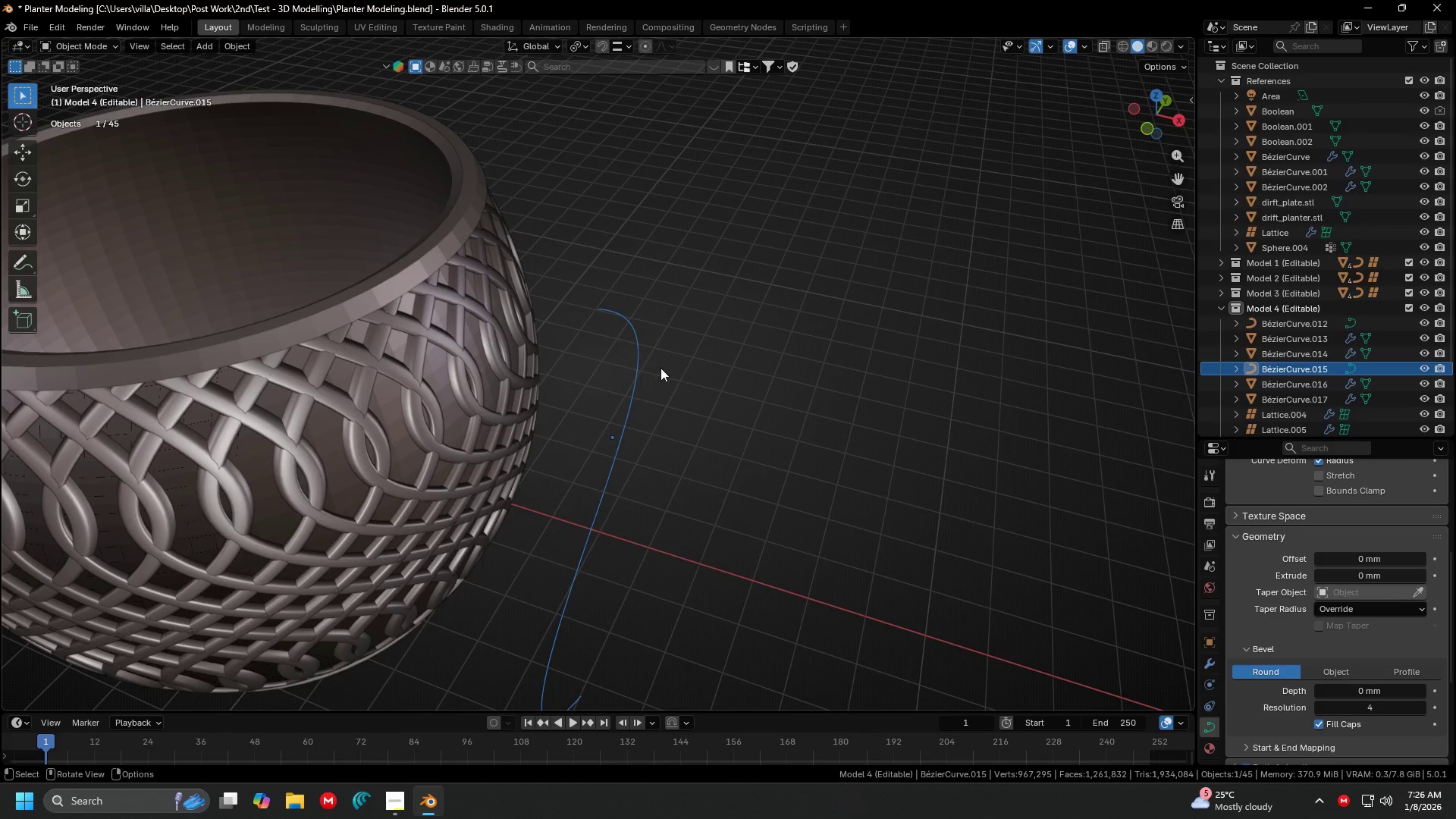 
scroll: coordinate [661, 368], scroll_direction: up, amount: 2.0
 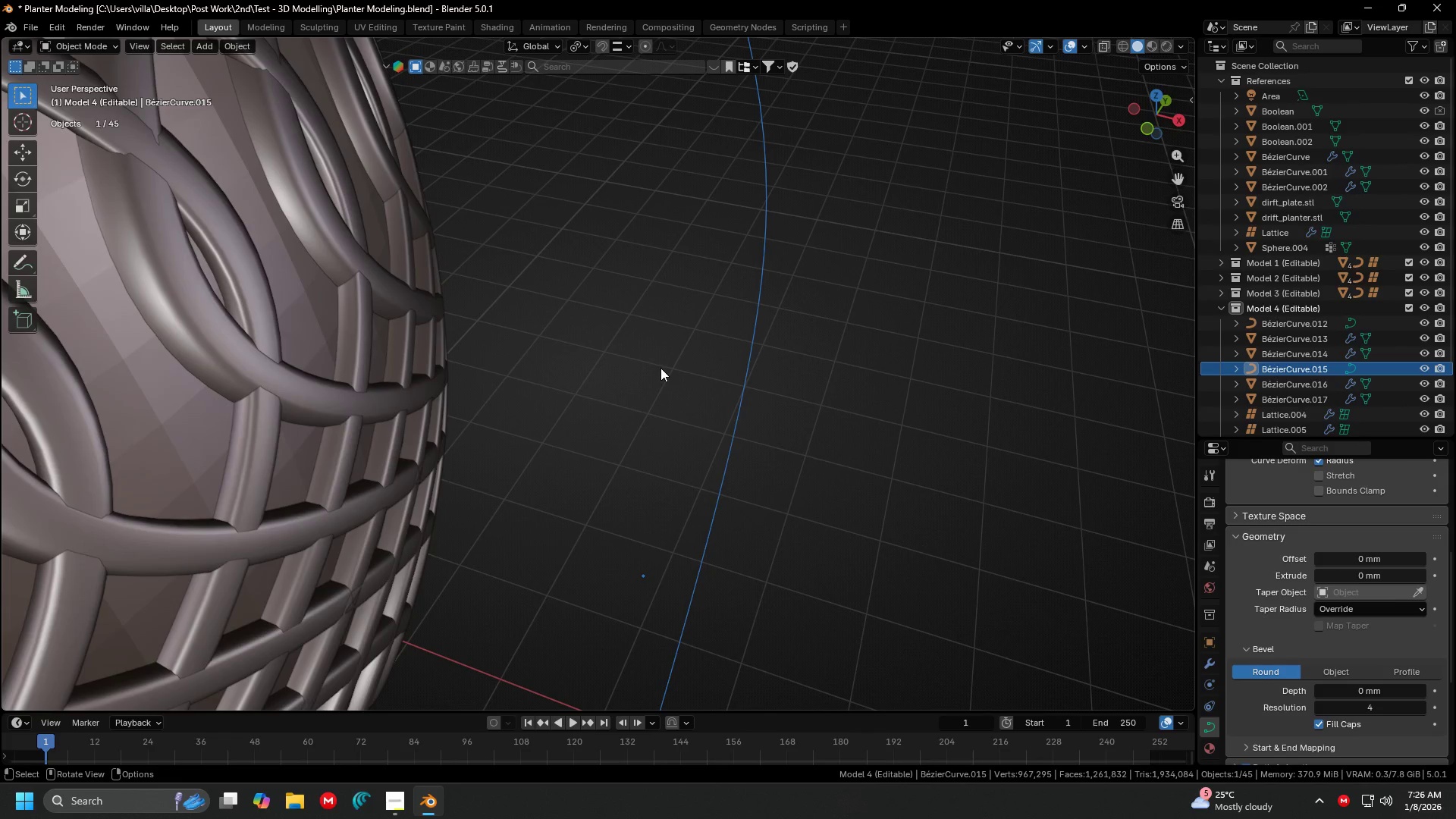 
type(13)
 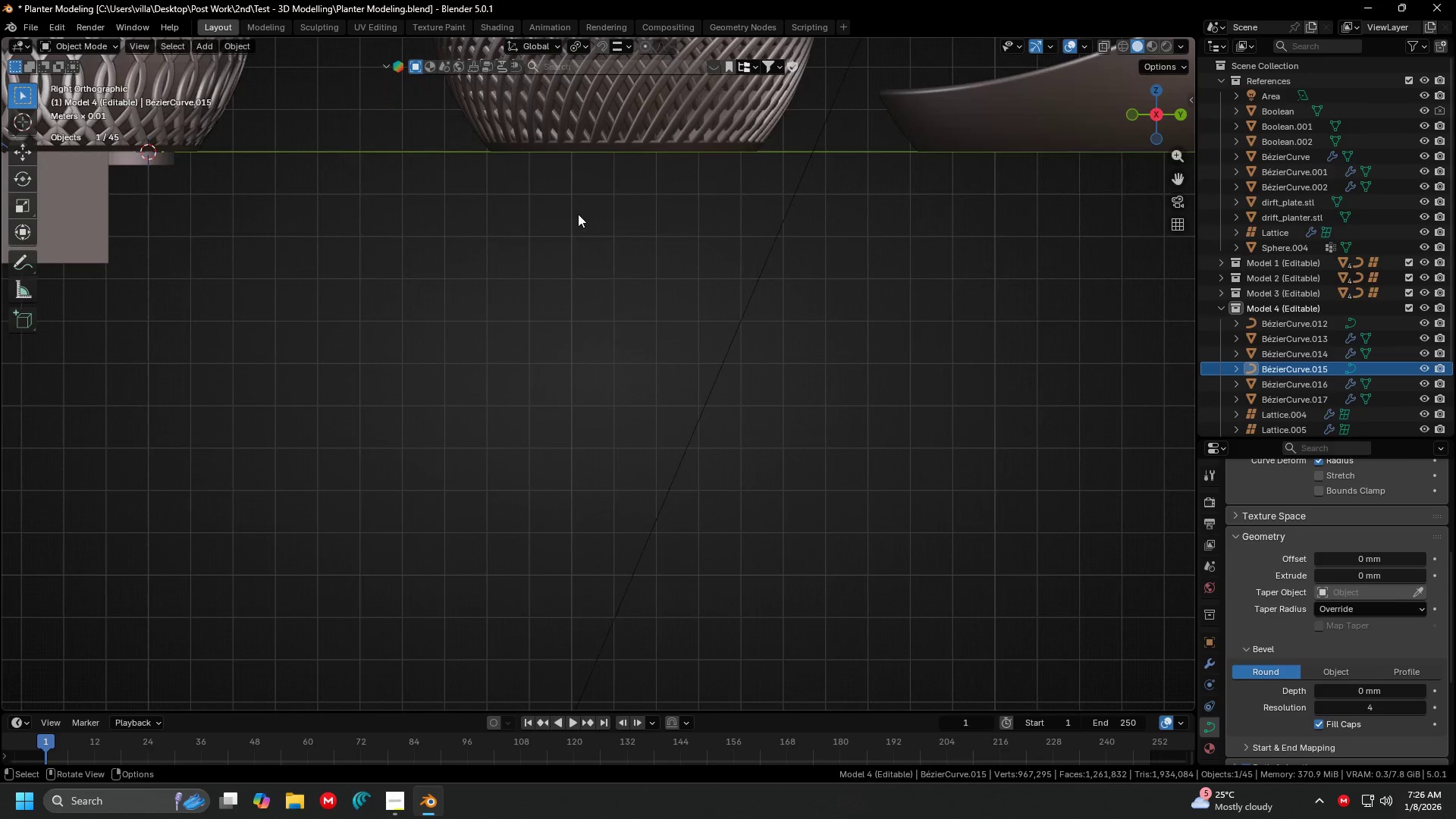 
hold_key(key=ShiftLeft, duration=0.38)
 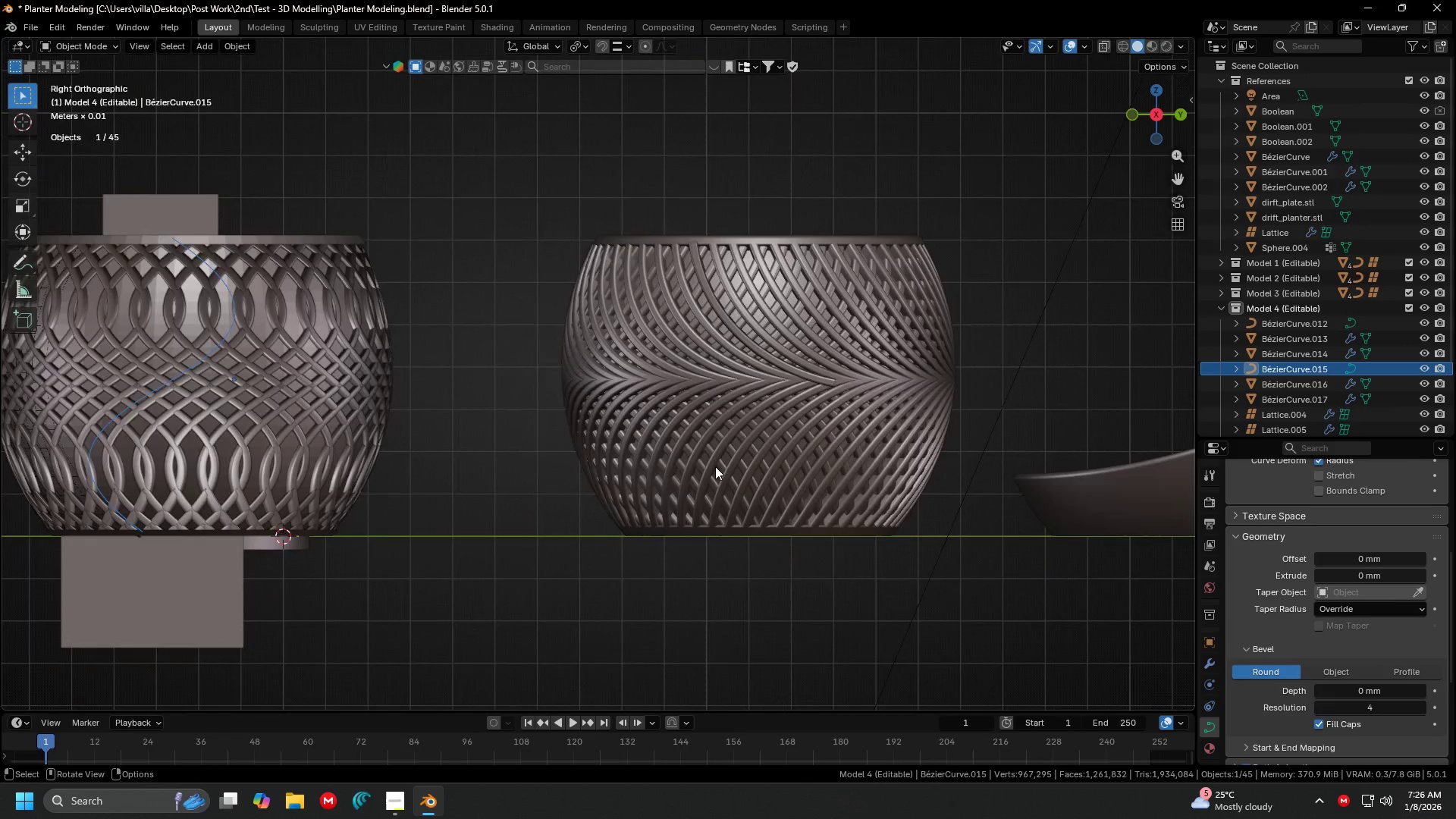 
hold_key(key=ShiftLeft, duration=0.5)
 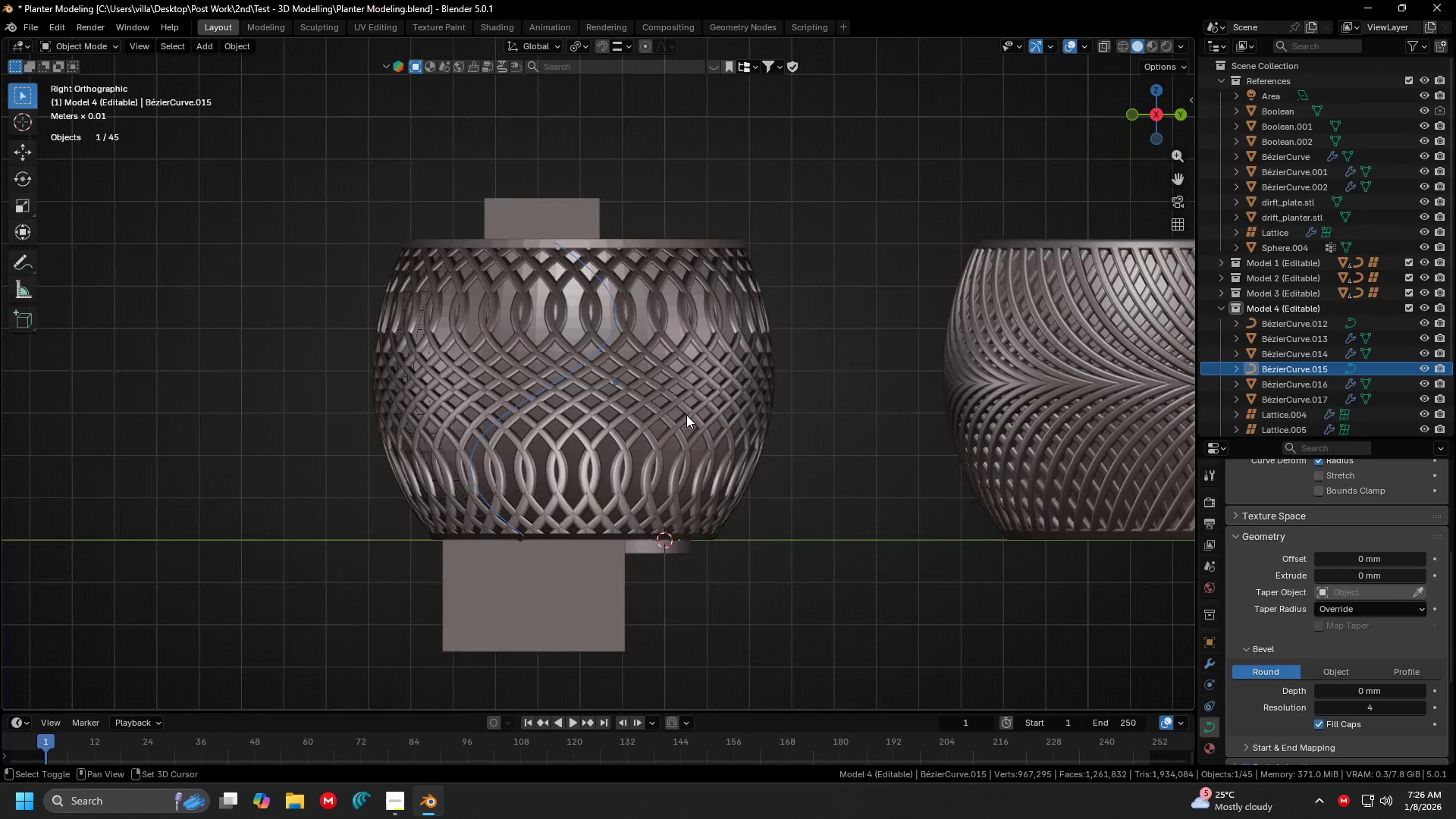 
scroll: coordinate [375, 407], scroll_direction: none, amount: 0.0
 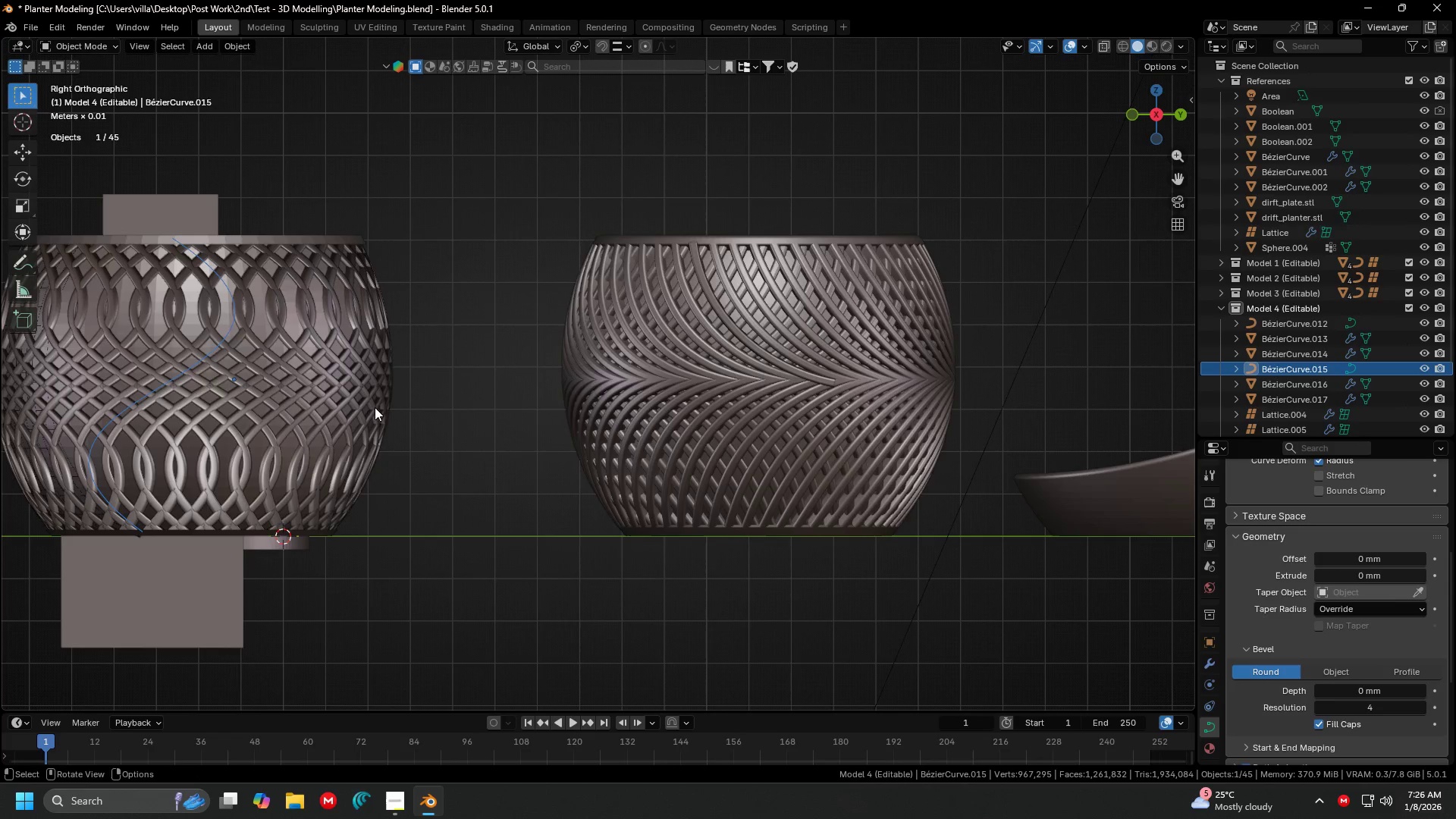 
scroll: coordinate [686, 415], scroll_direction: up, amount: 2.0
 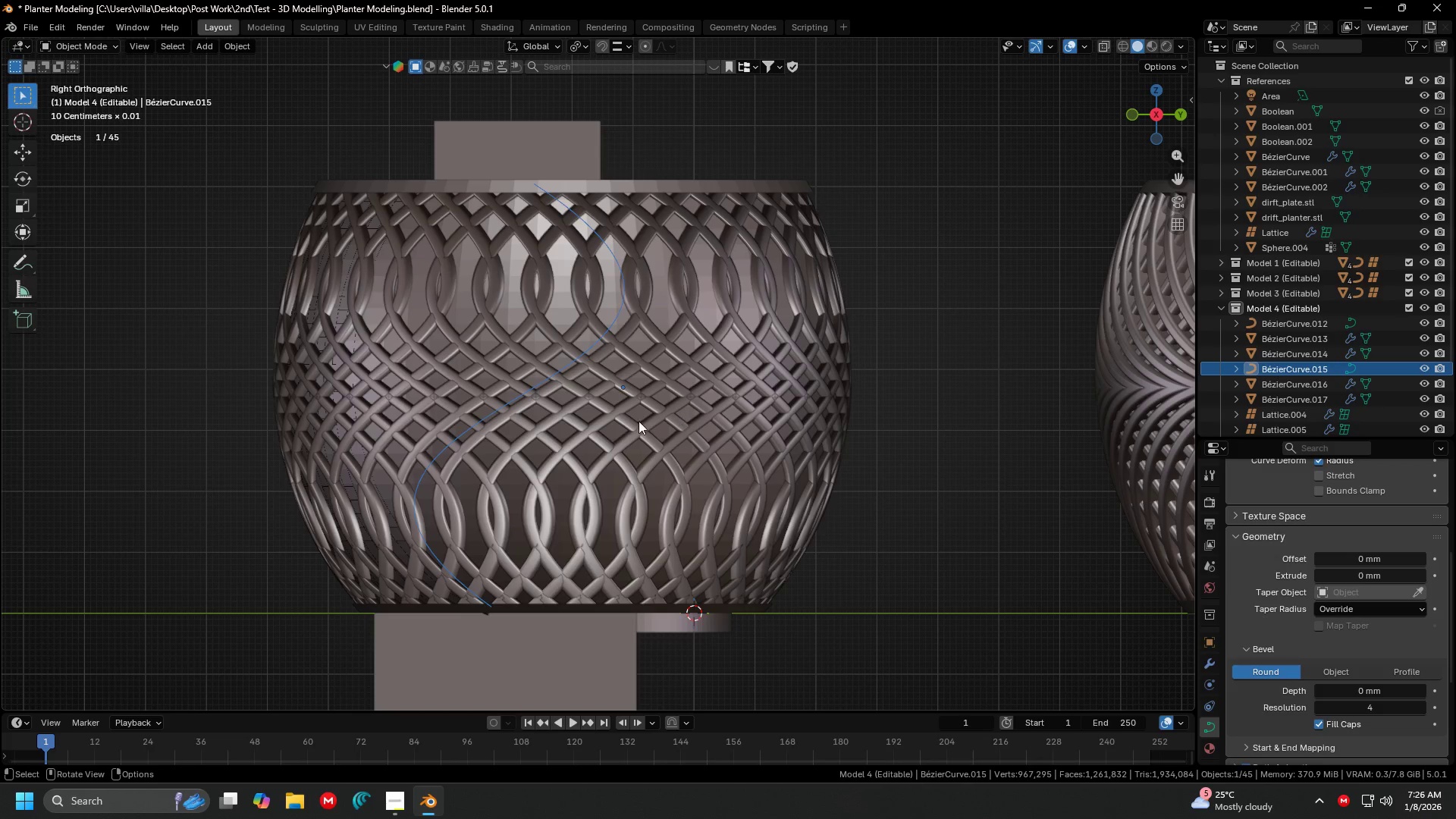 
hold_key(key=ShiftLeft, duration=1.25)
 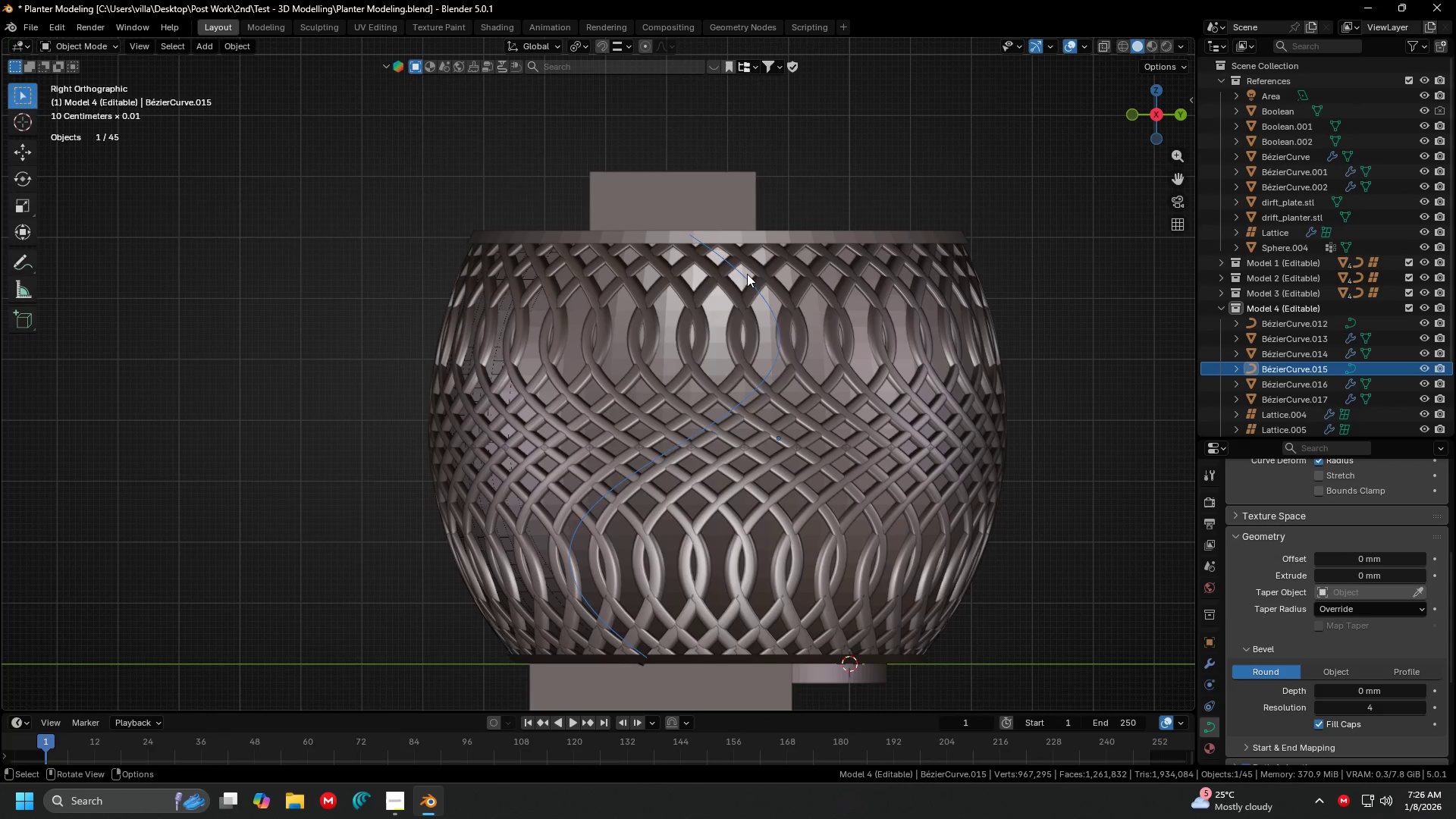 
key(Tab)
 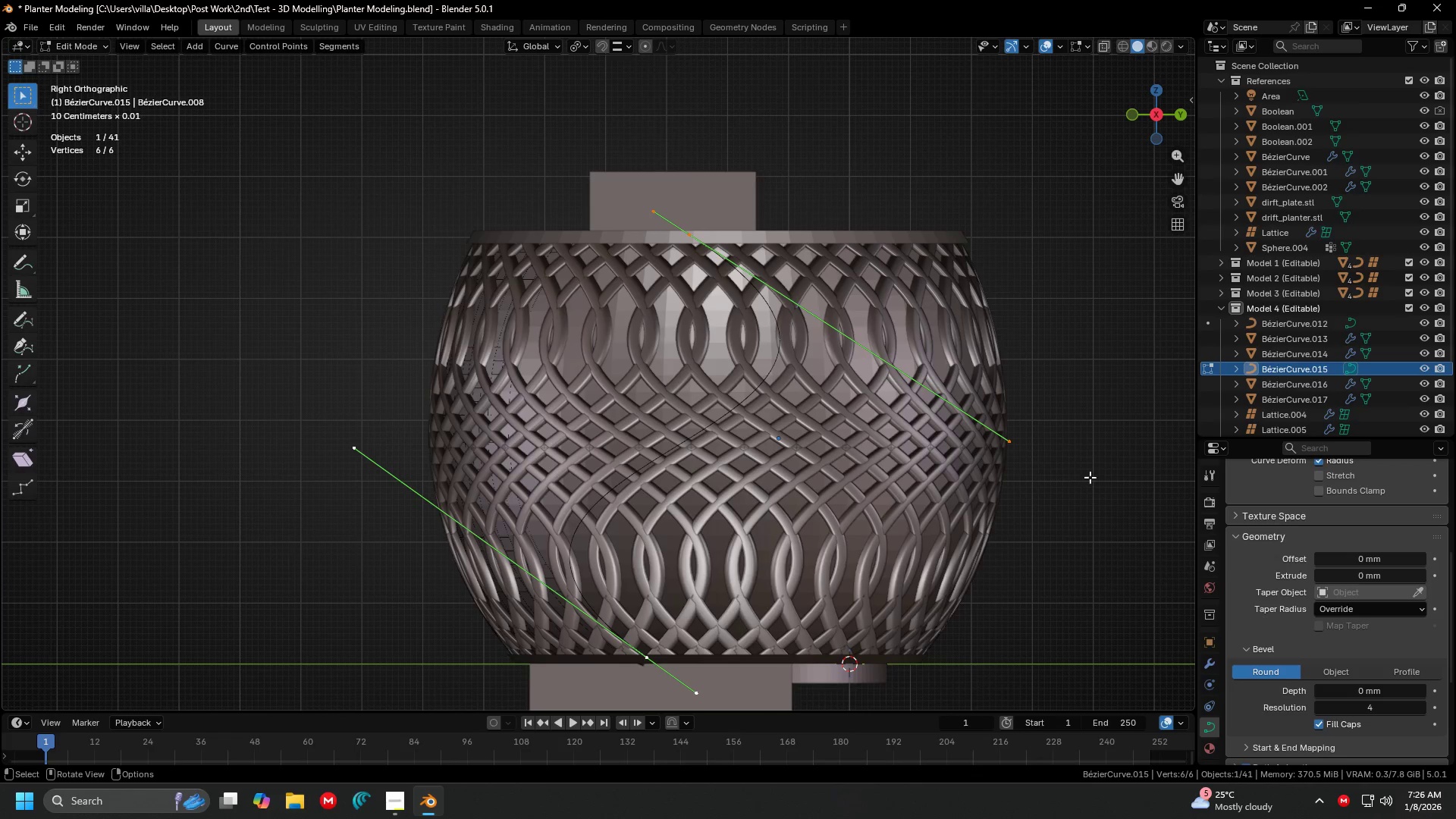 
left_click([1020, 439])
 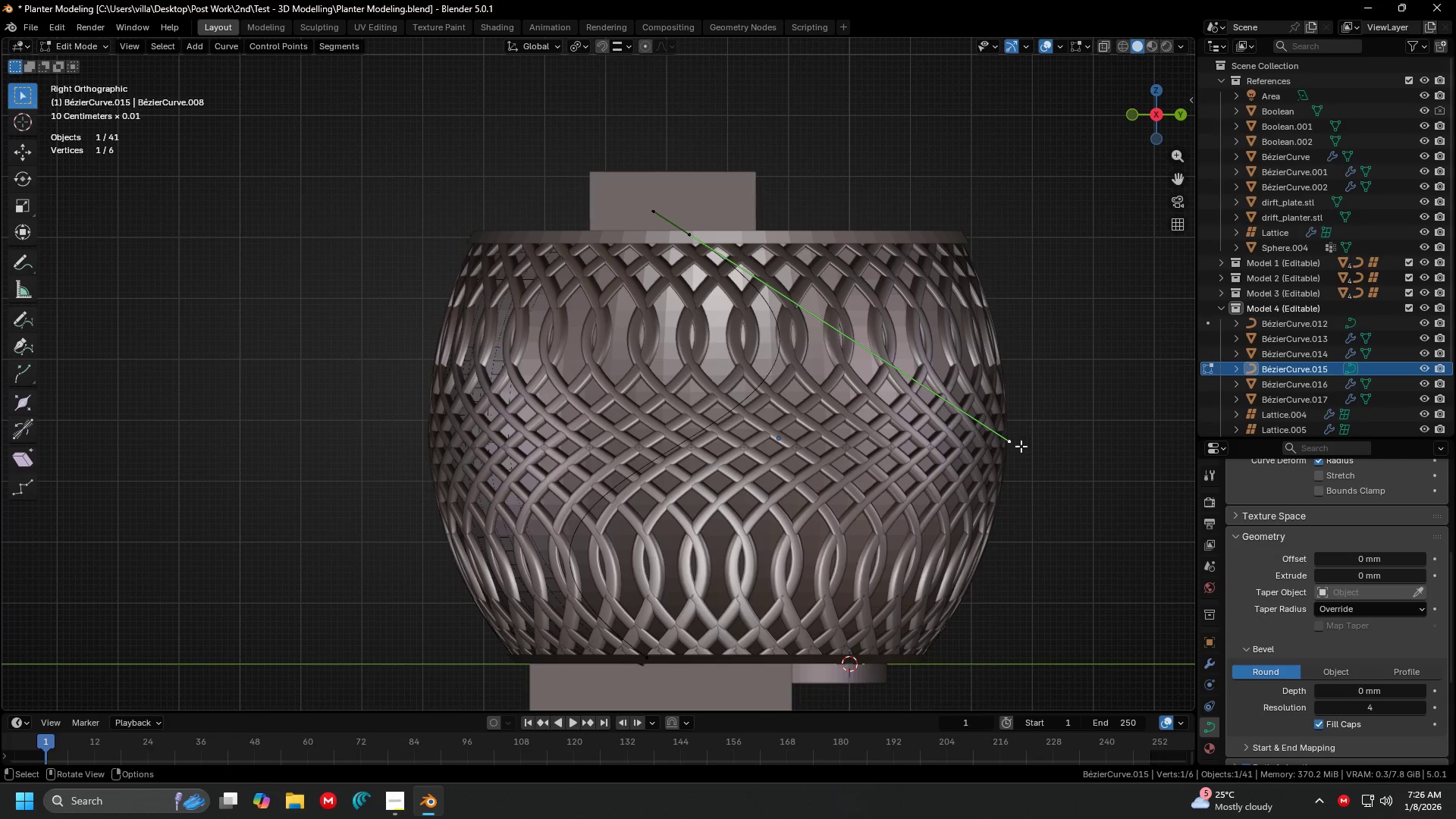 
key(G)
 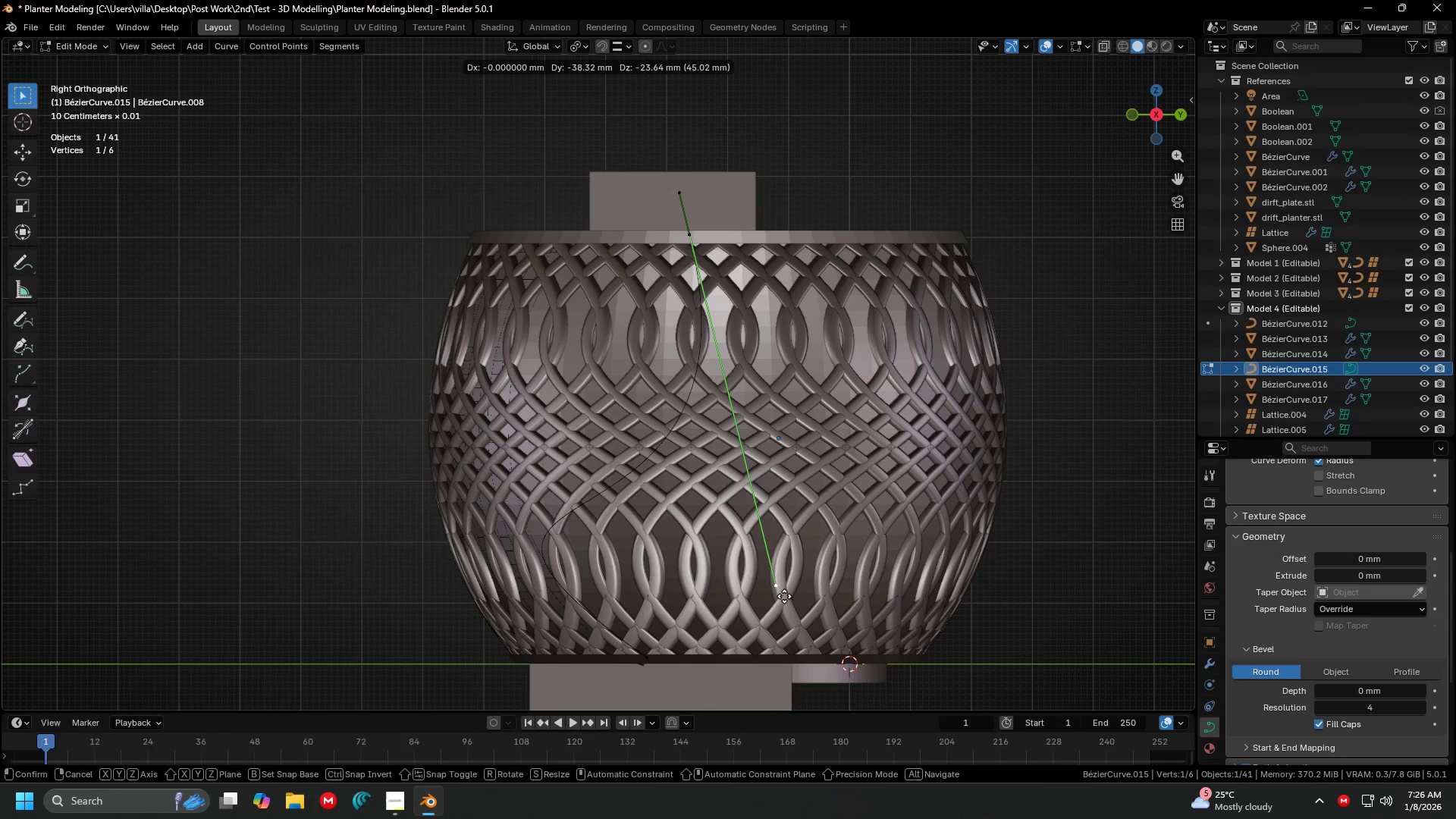 
double_click([659, 669])
 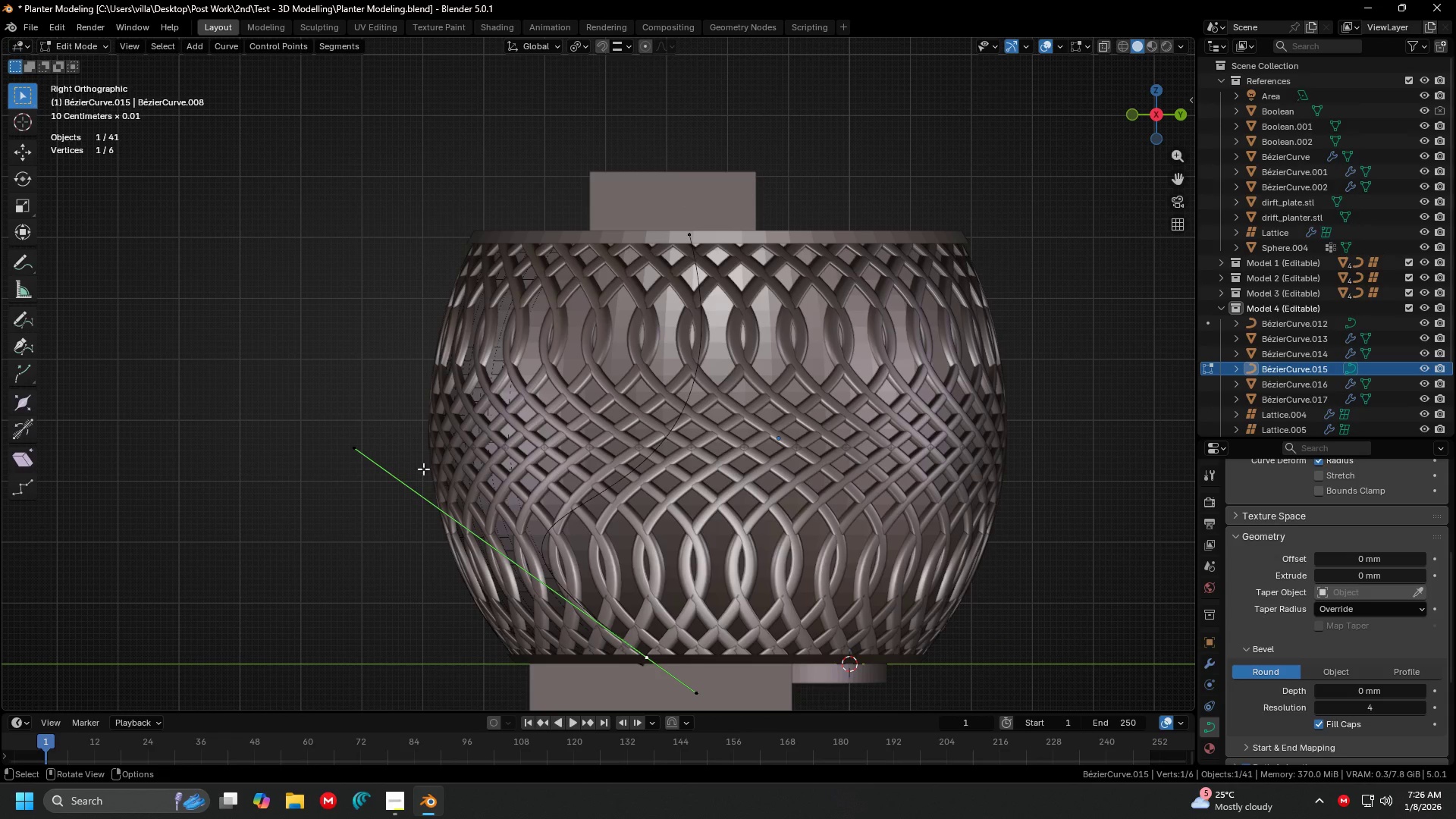 
left_click([320, 430])
 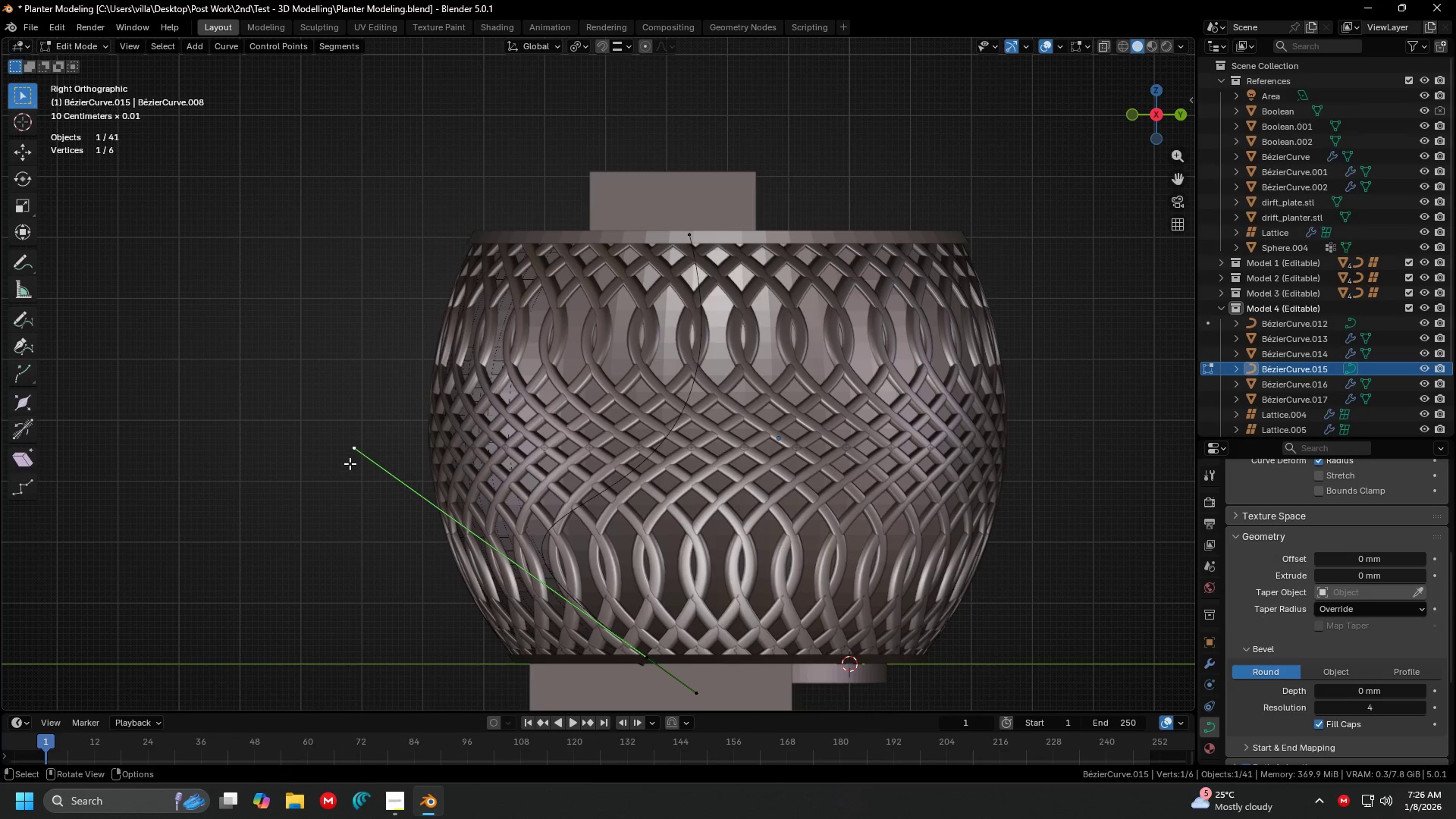 
key(G)
 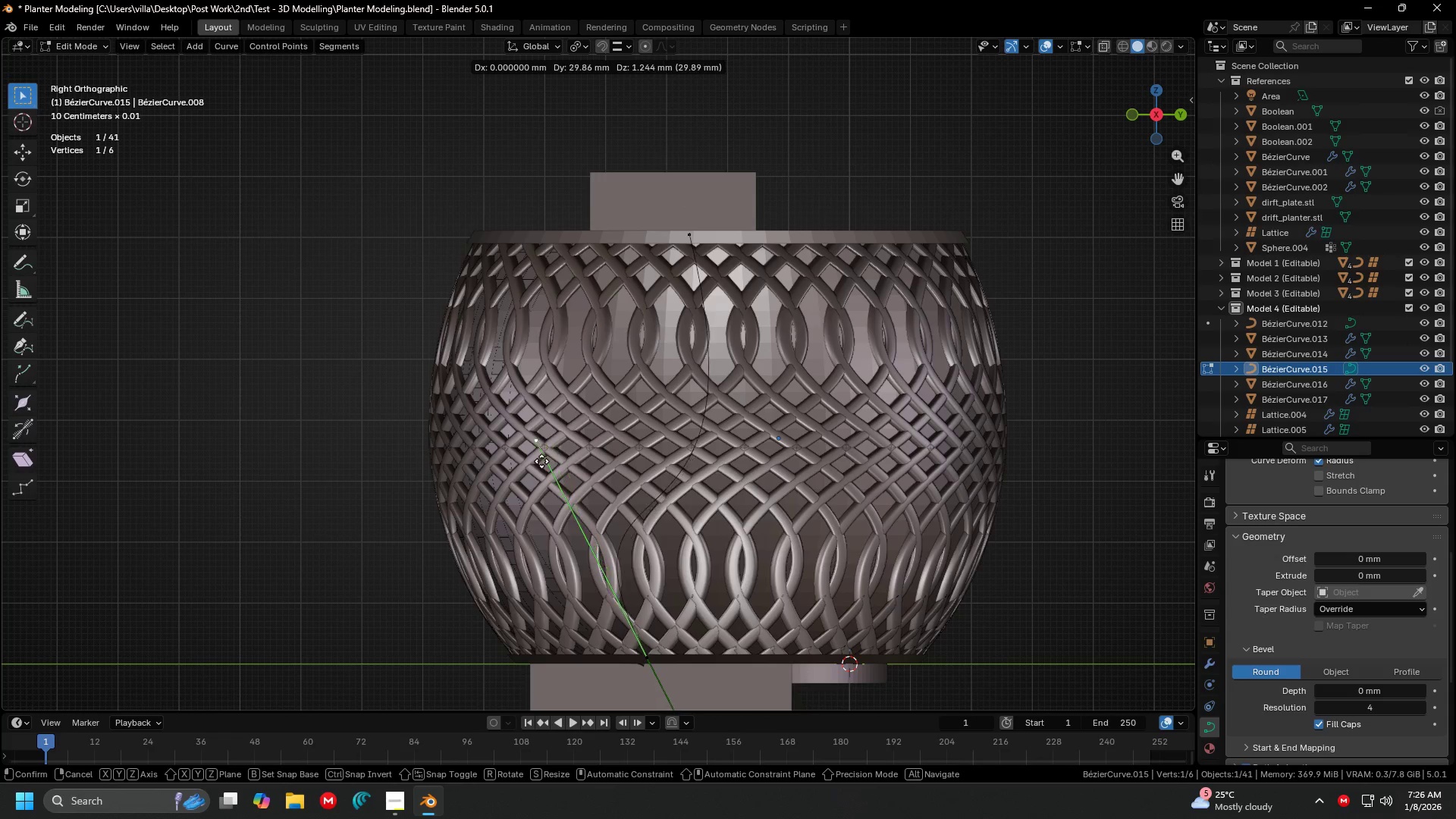 
left_click([538, 462])
 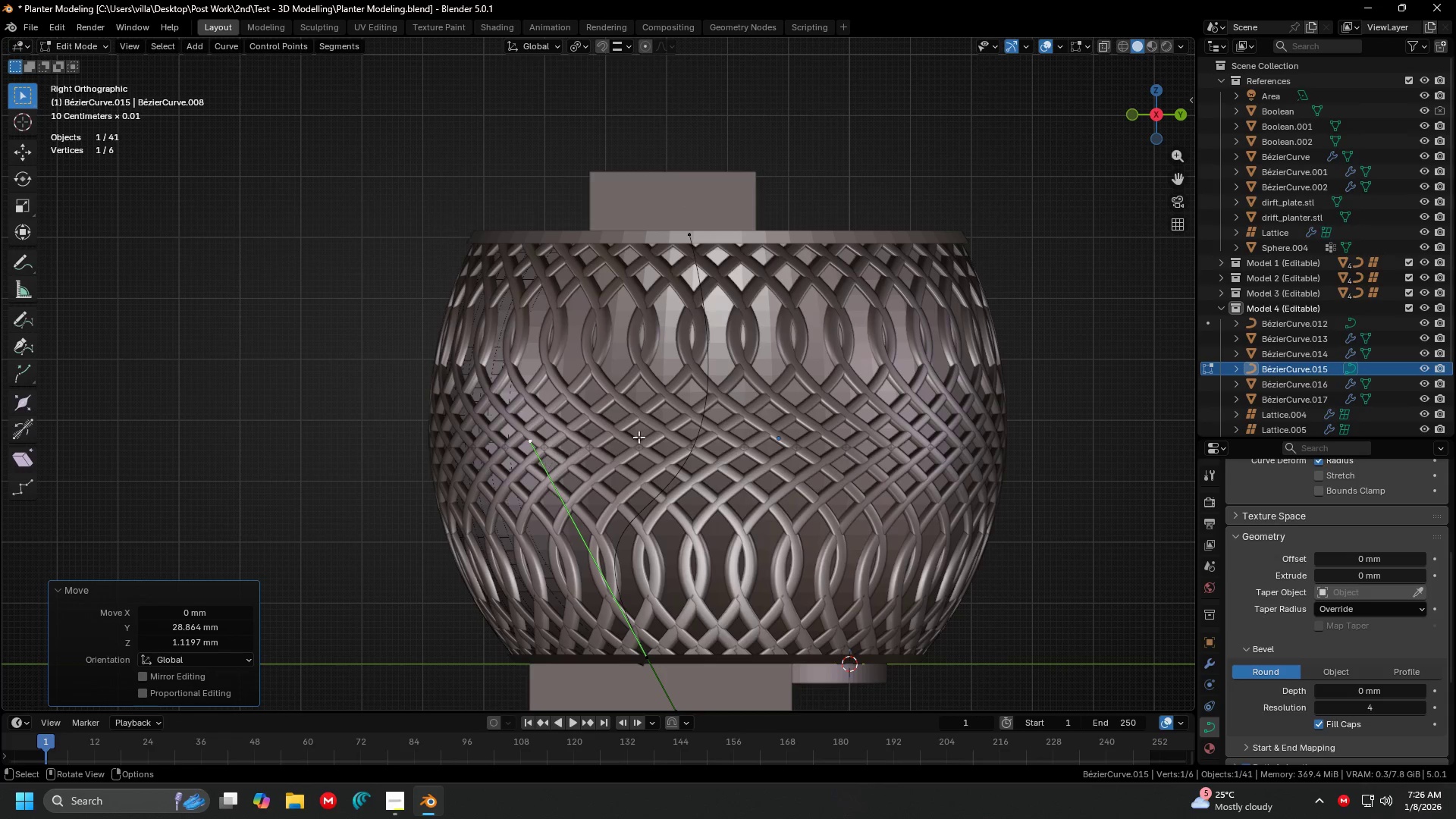 
hold_key(key=ShiftLeft, duration=0.58)
 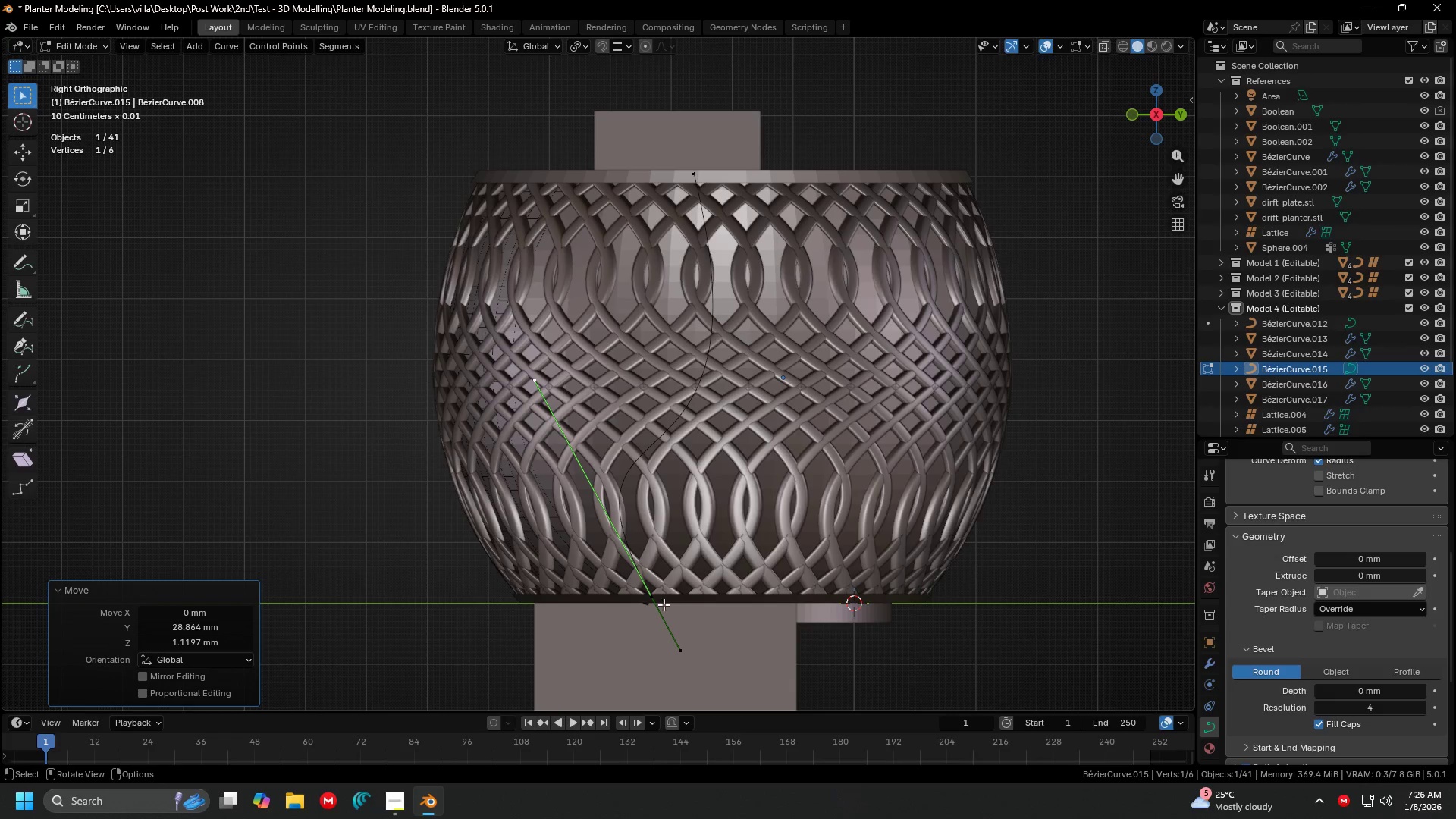 
left_click([654, 605])
 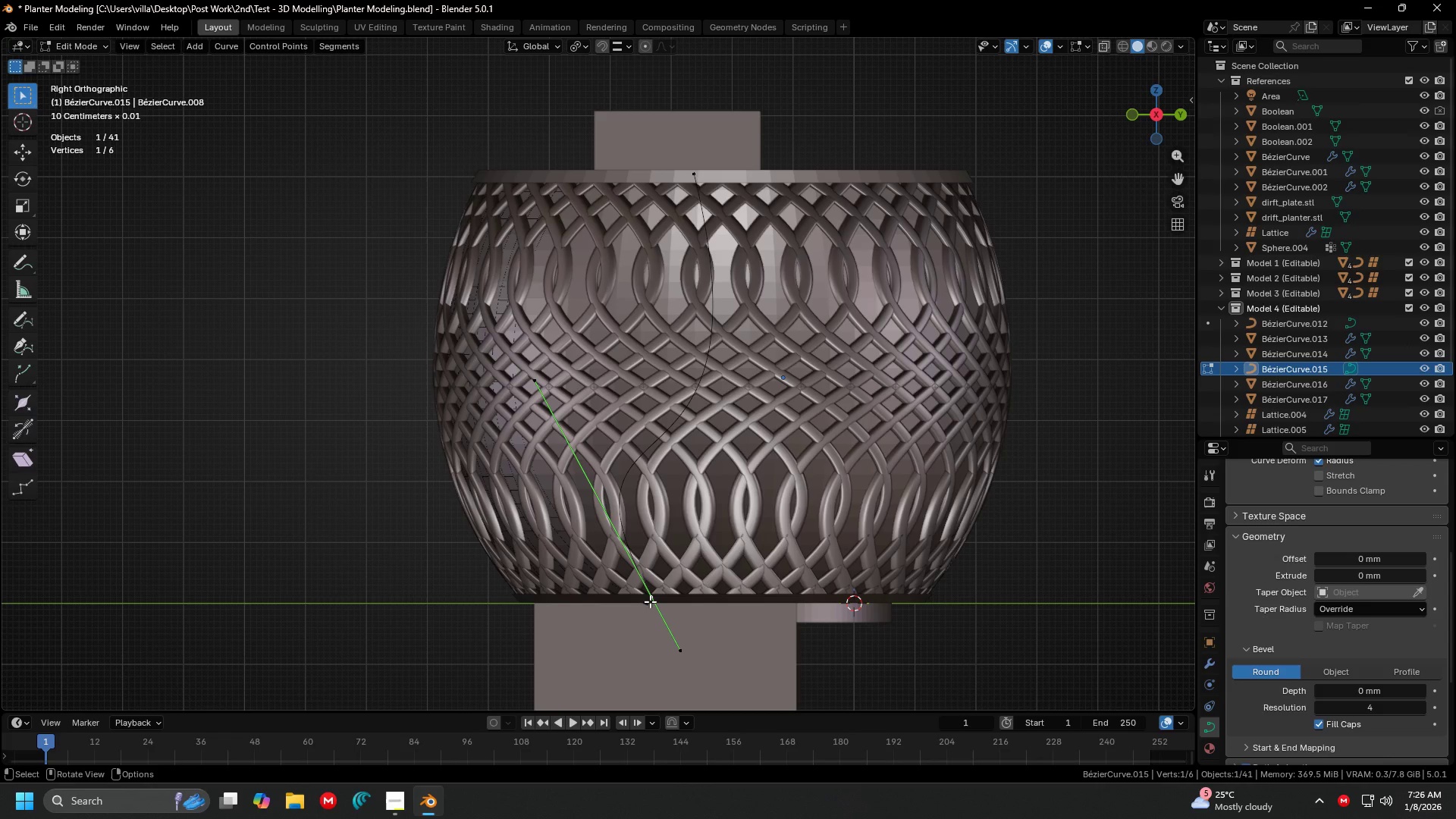 
key(G)
 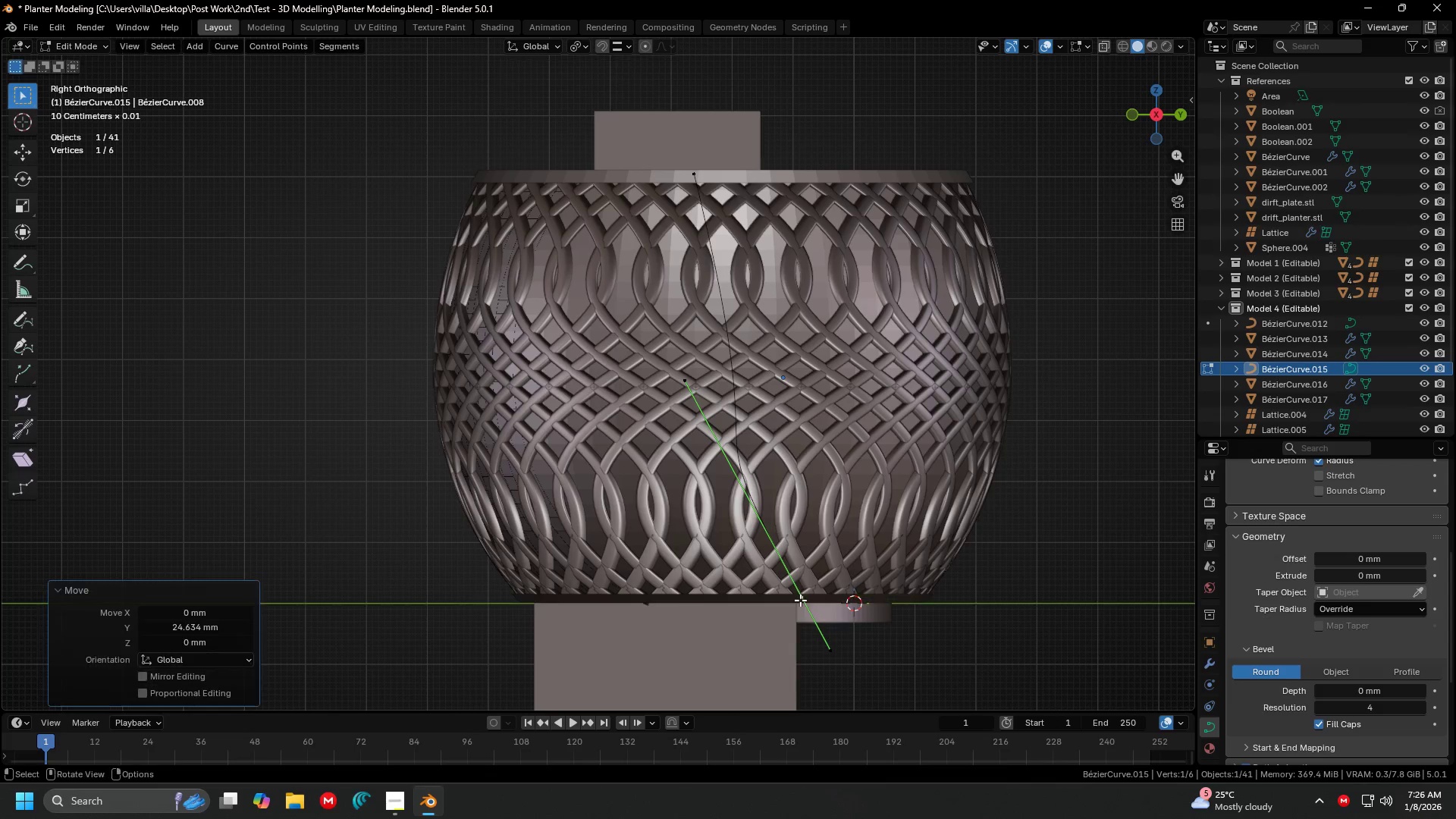 
double_click([692, 390])
 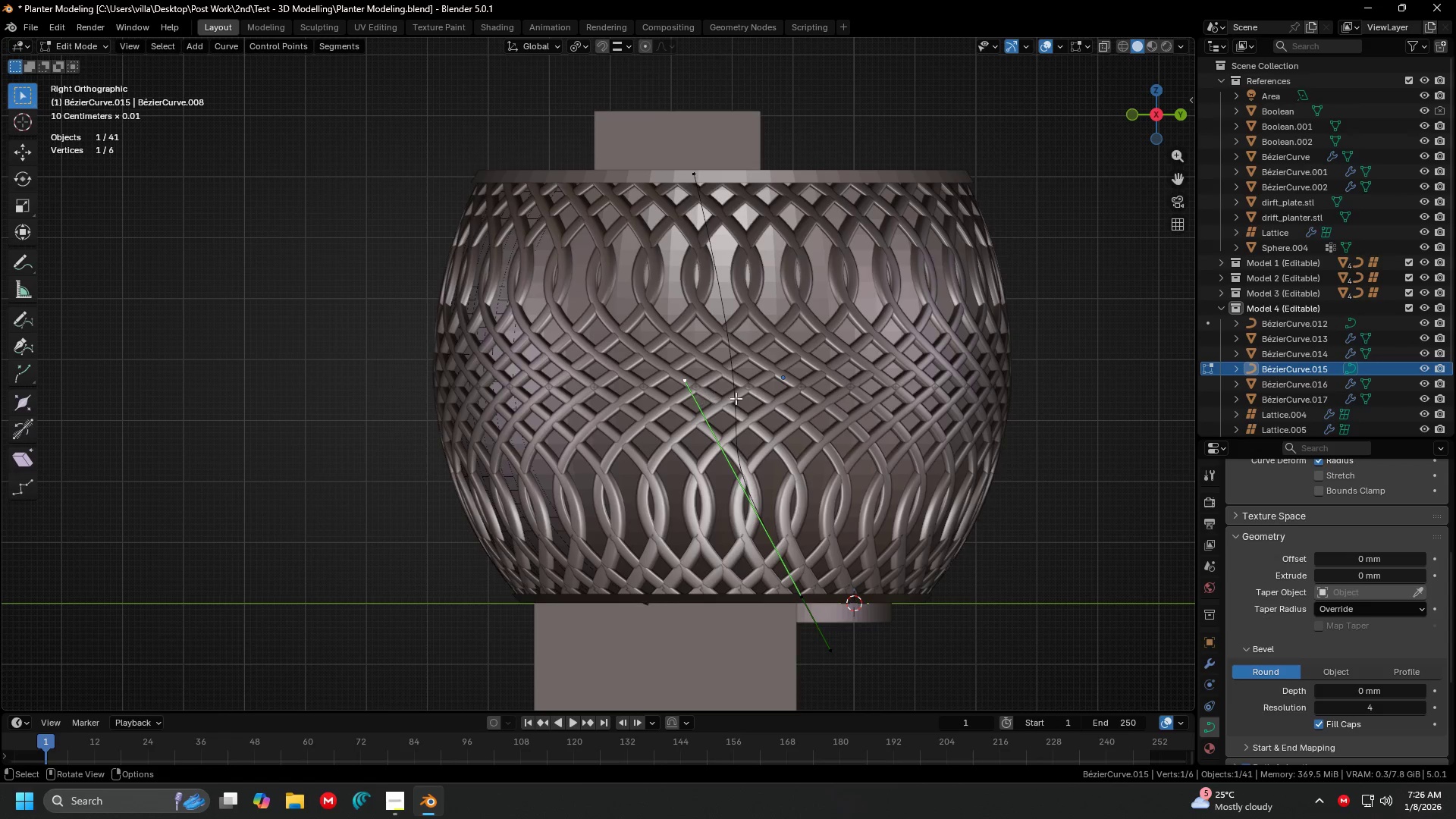 
key(G)
 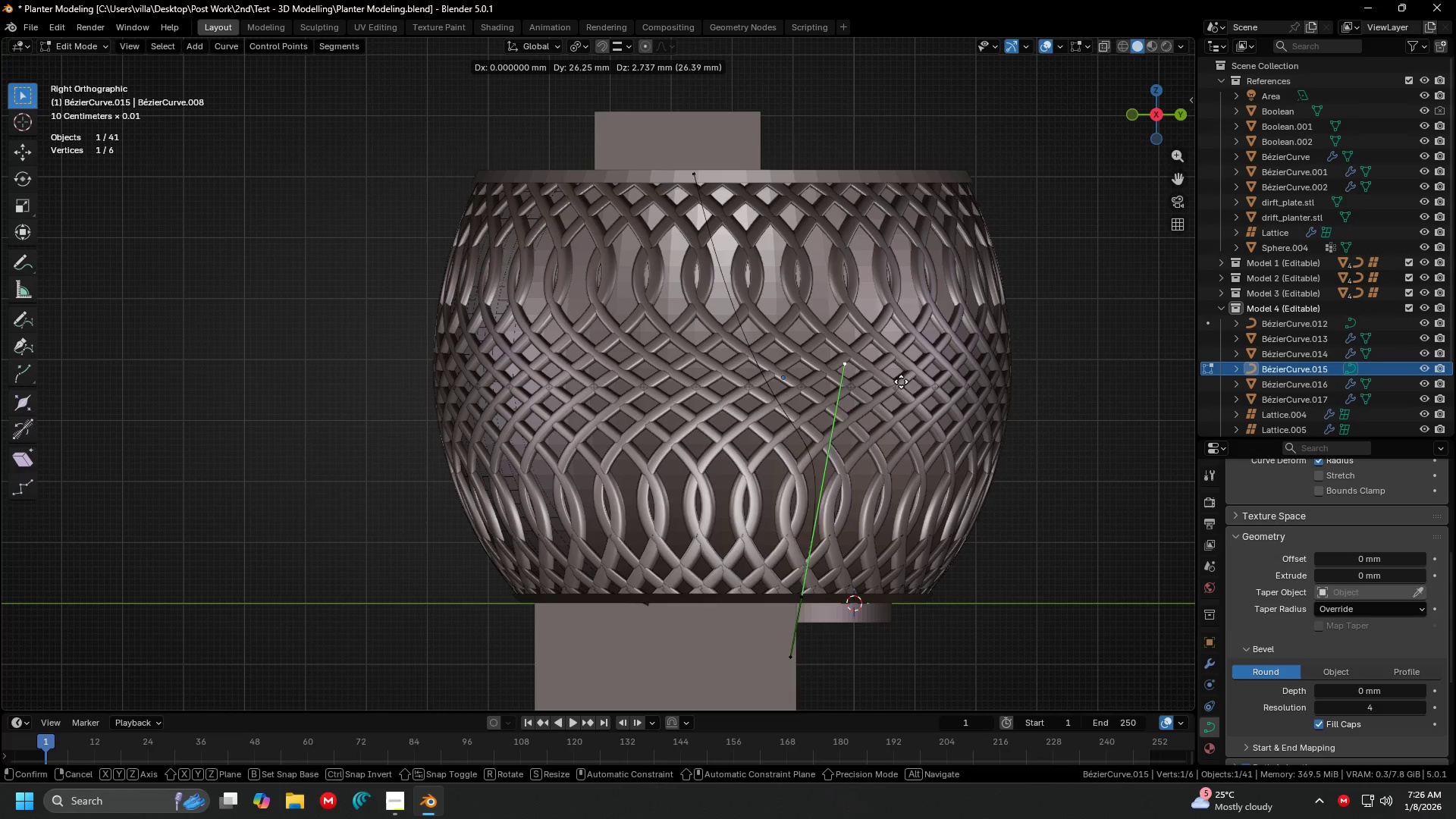 
left_click([918, 375])
 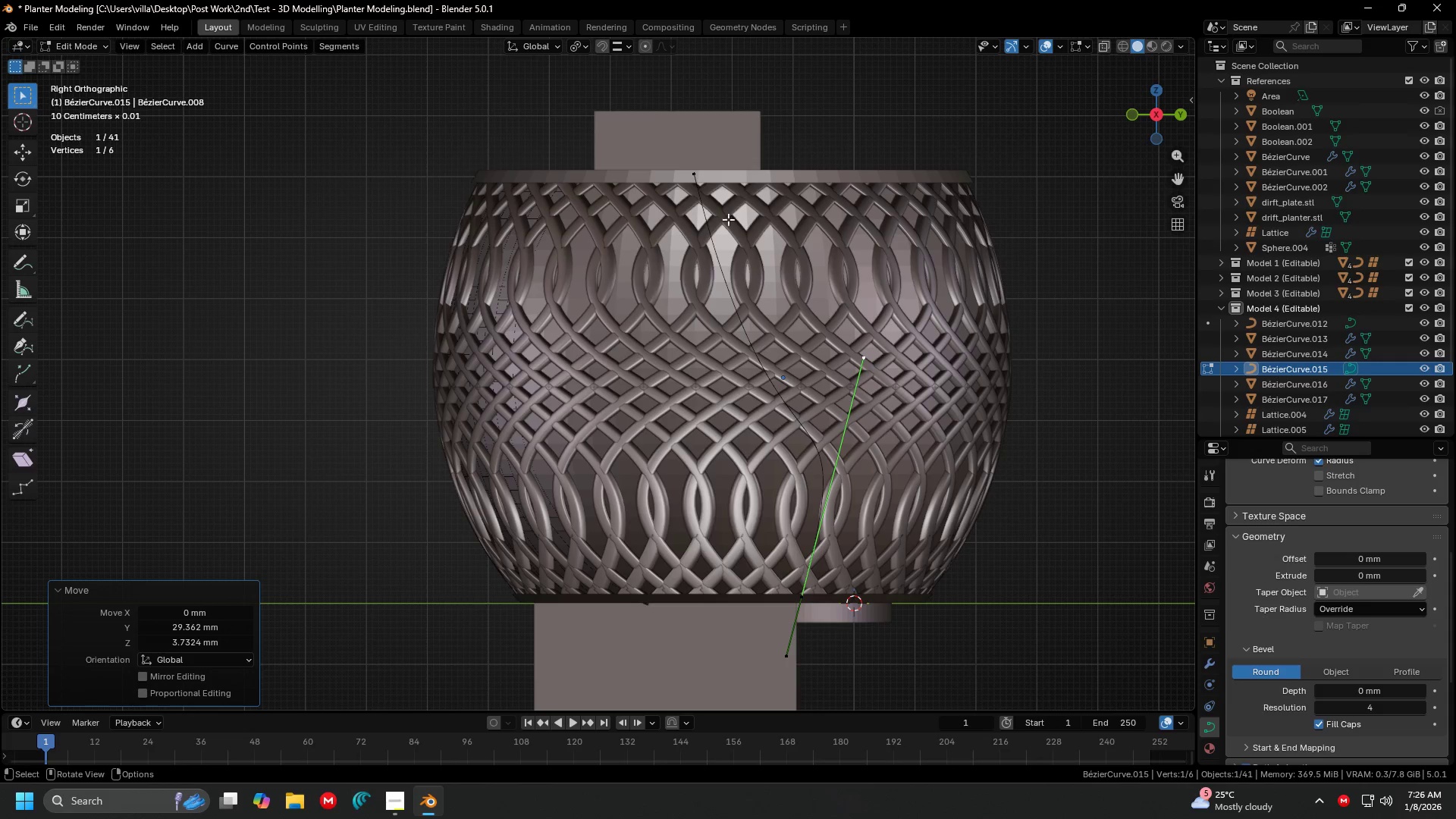 
key(Control+Z)
 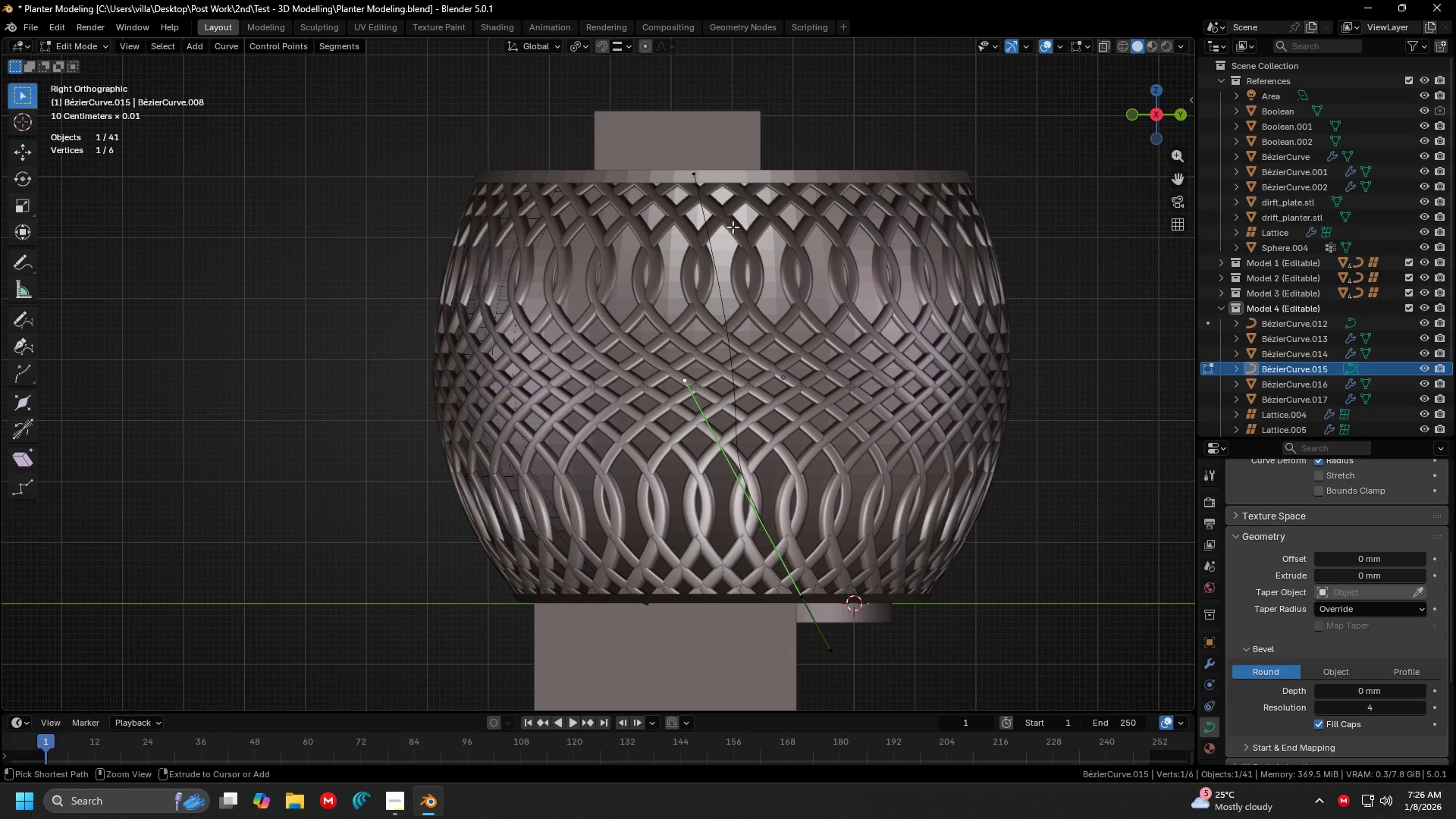 
key(Control+Z)
 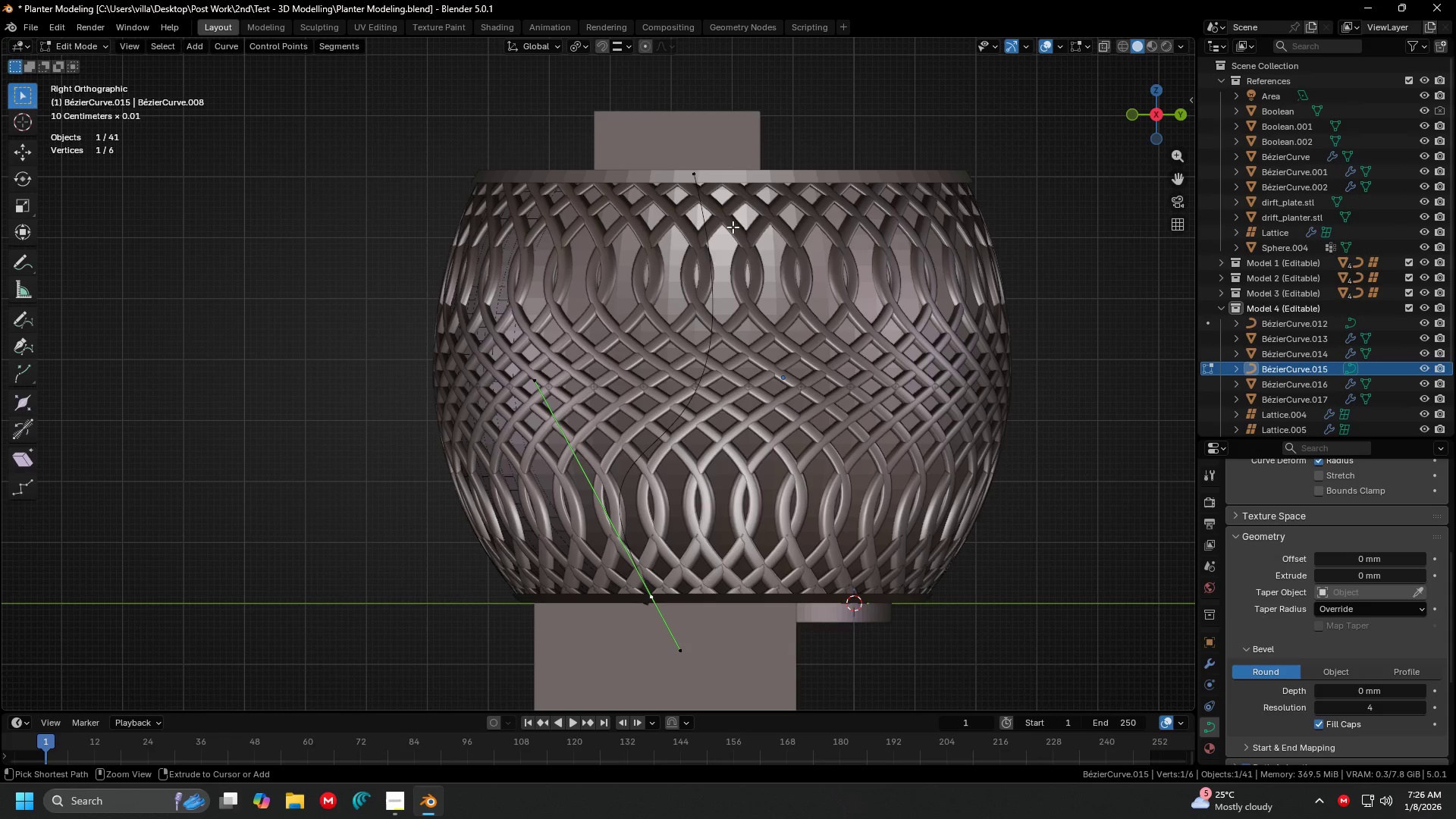 
key(Control+Z)
 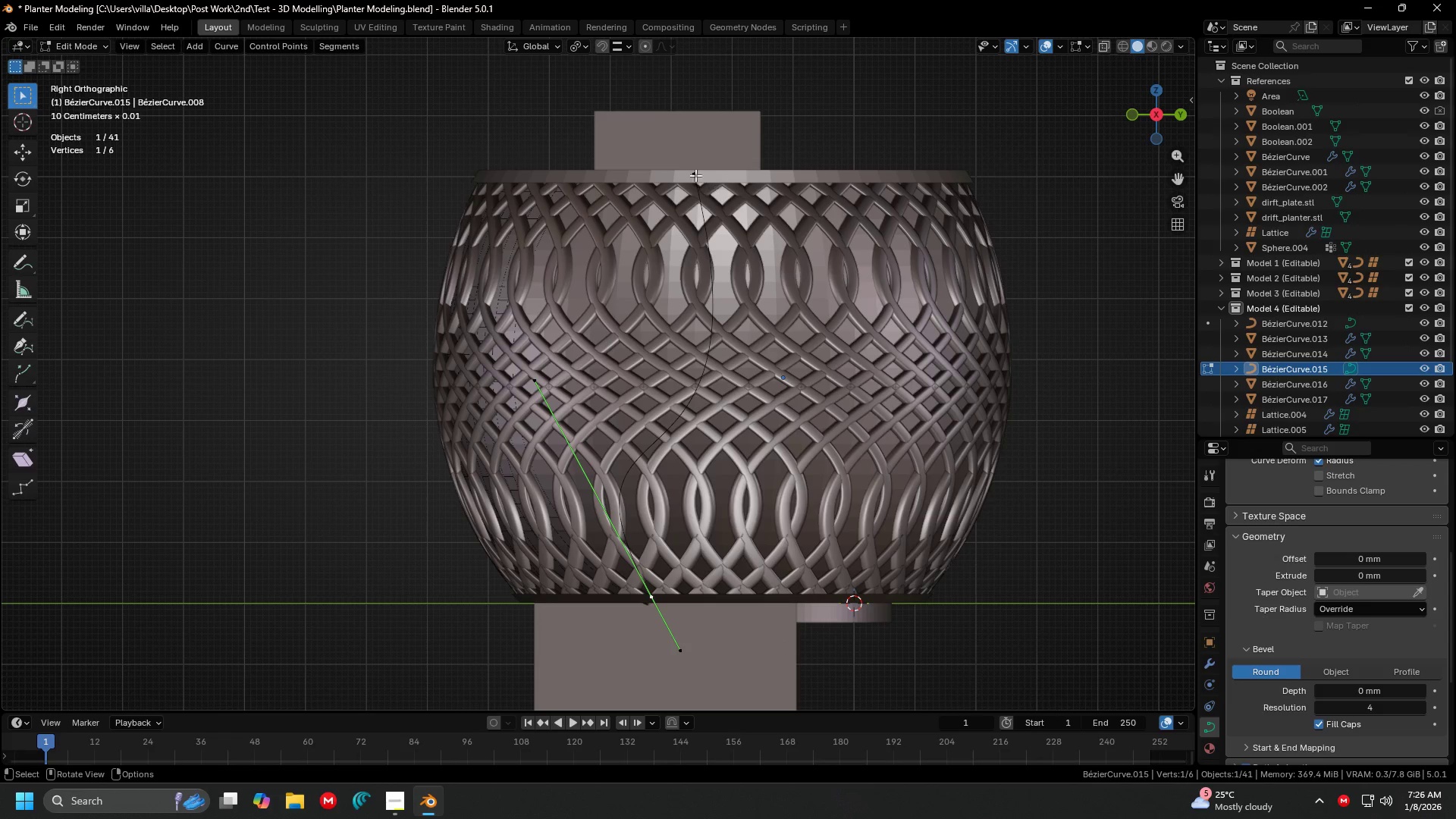 
left_click([686, 168])
 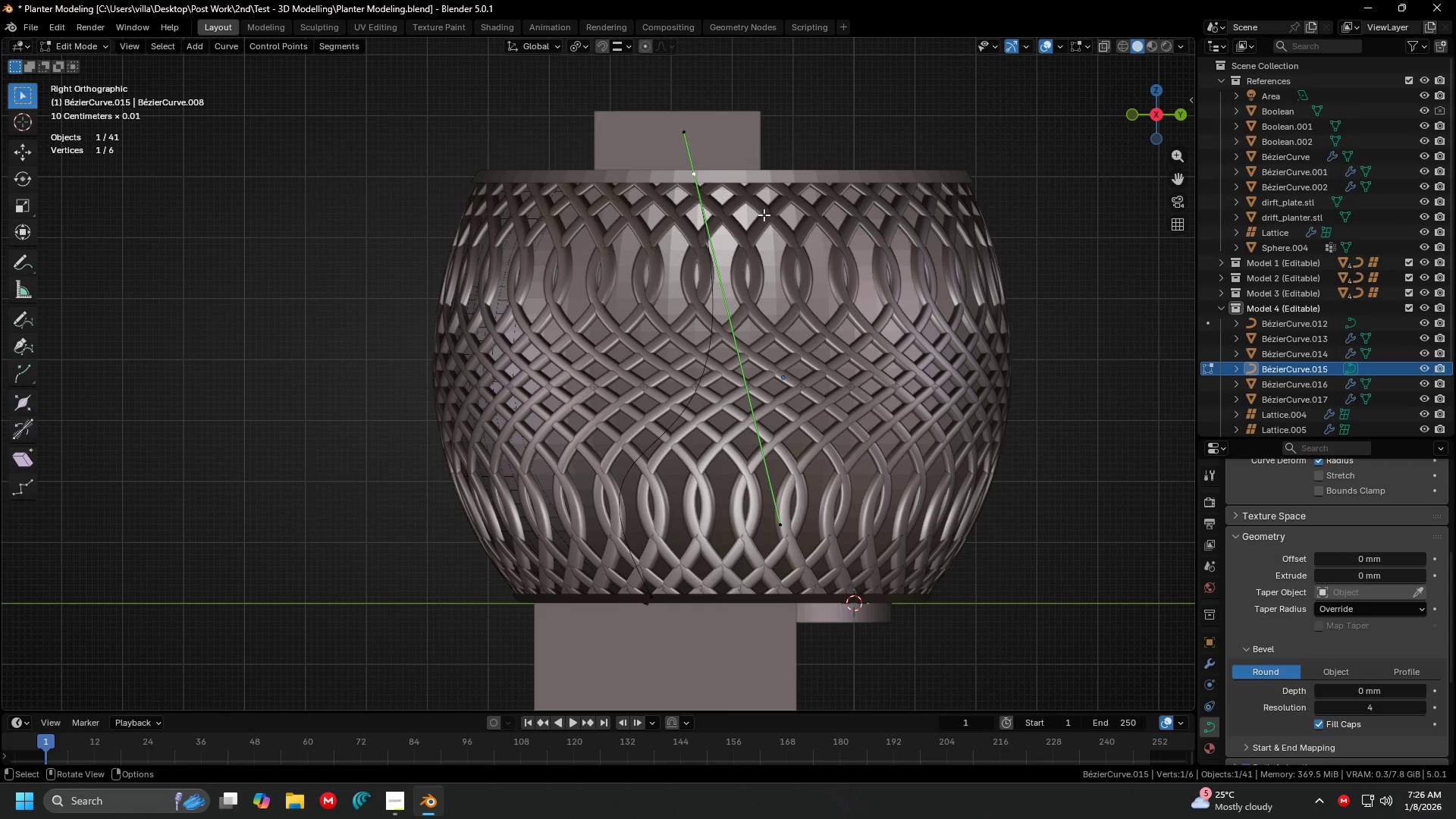 
key(G)
 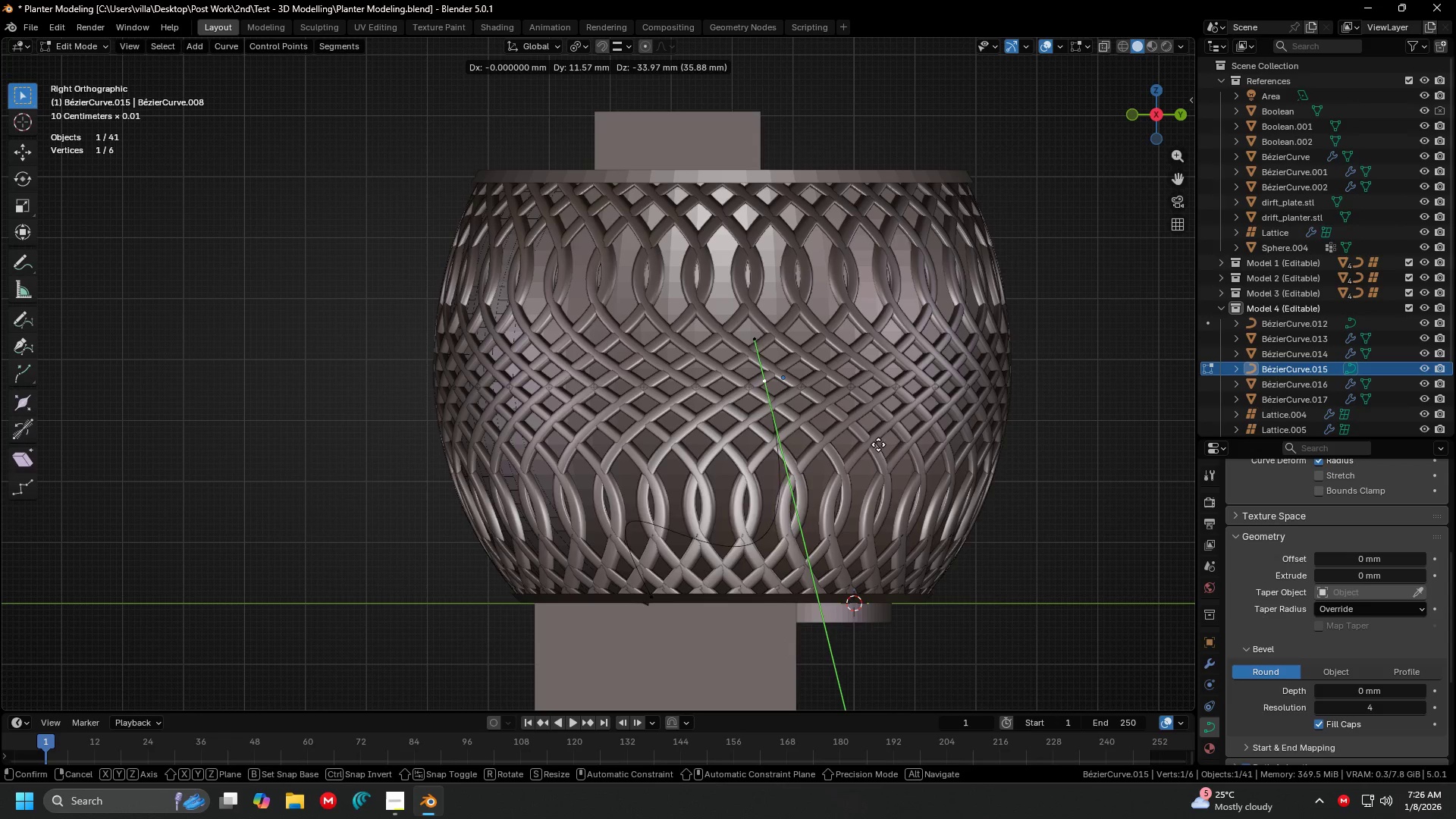 
left_click([881, 457])
 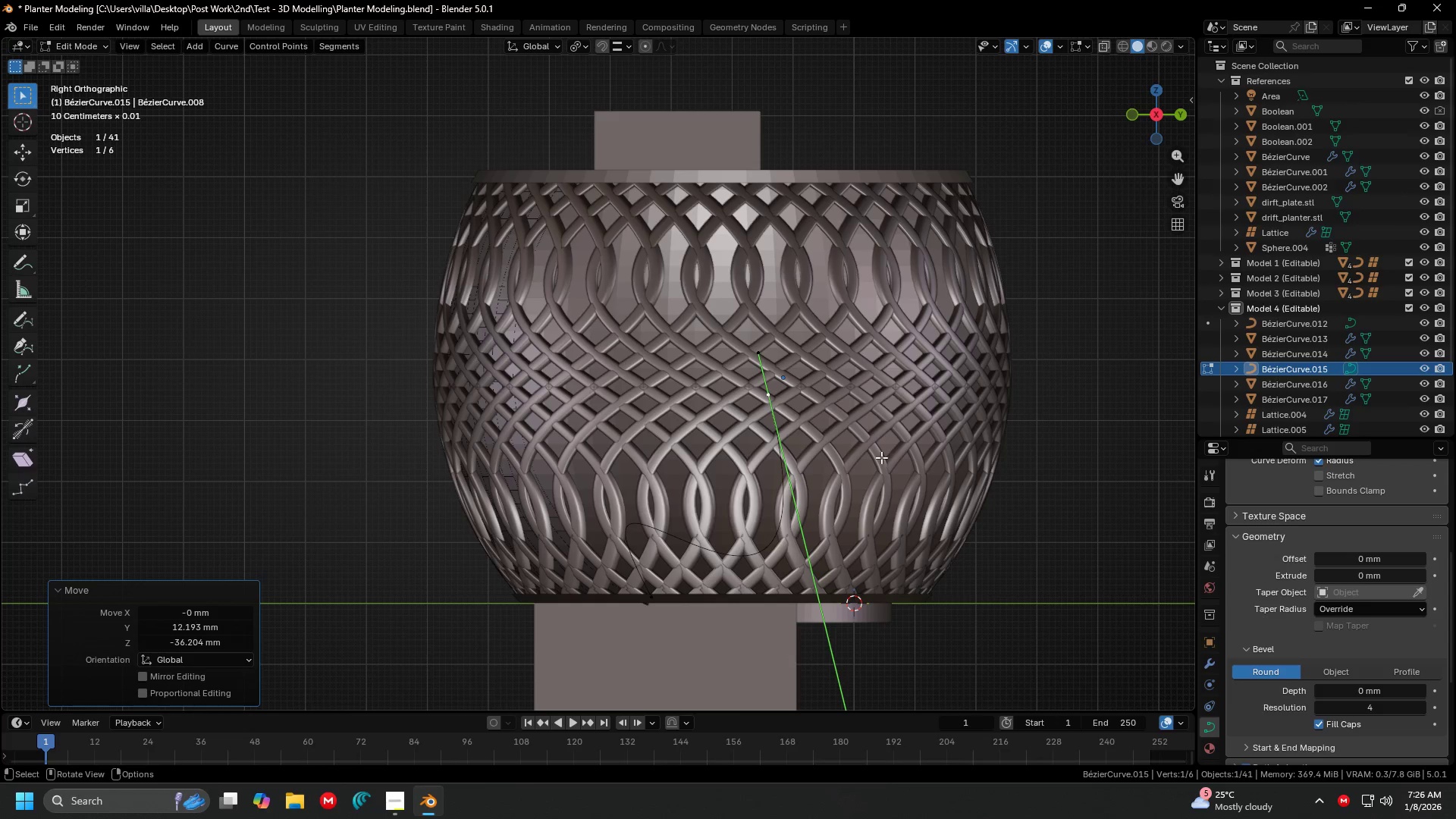 
key(R)
 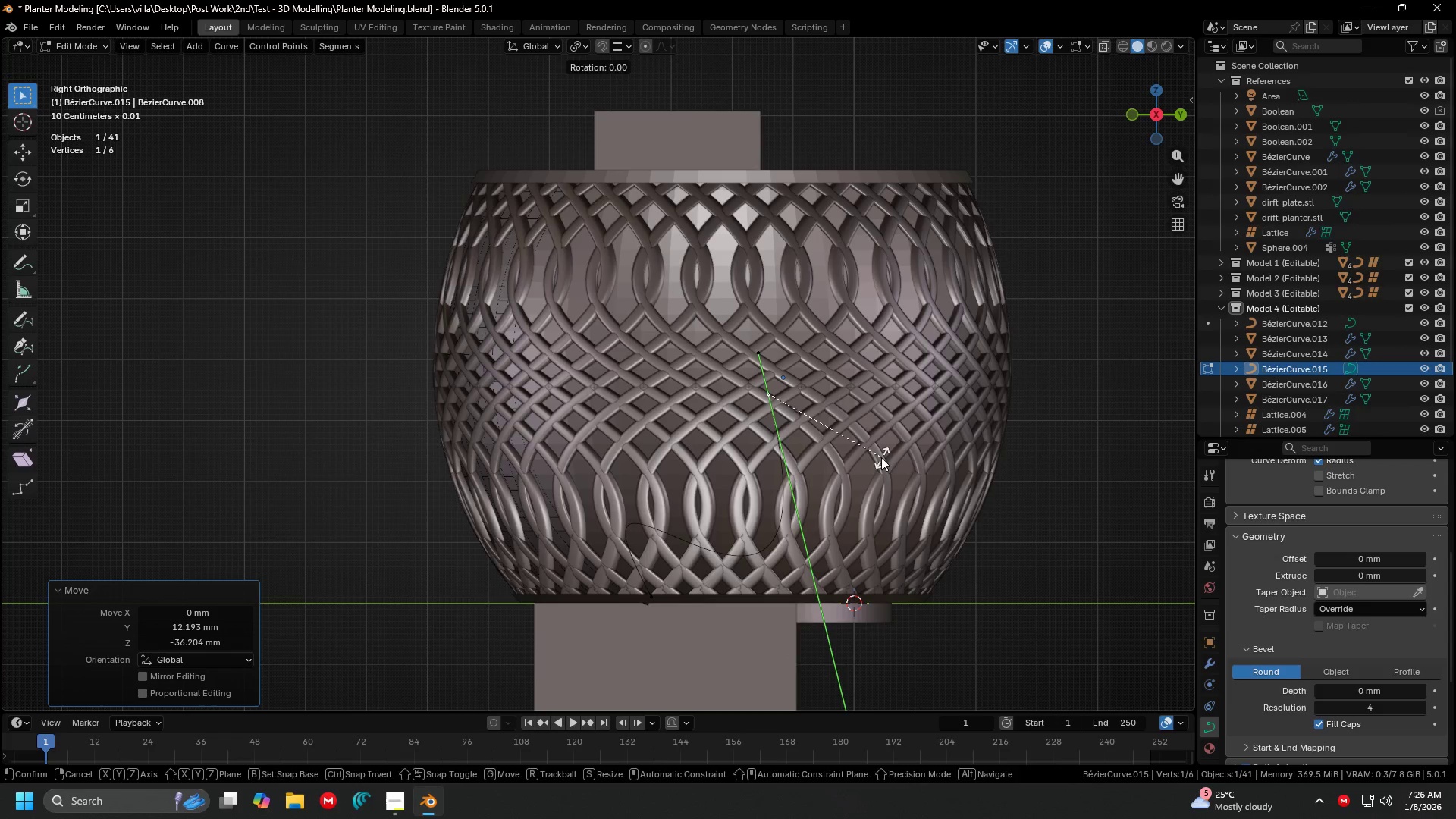 
key(Escape)
 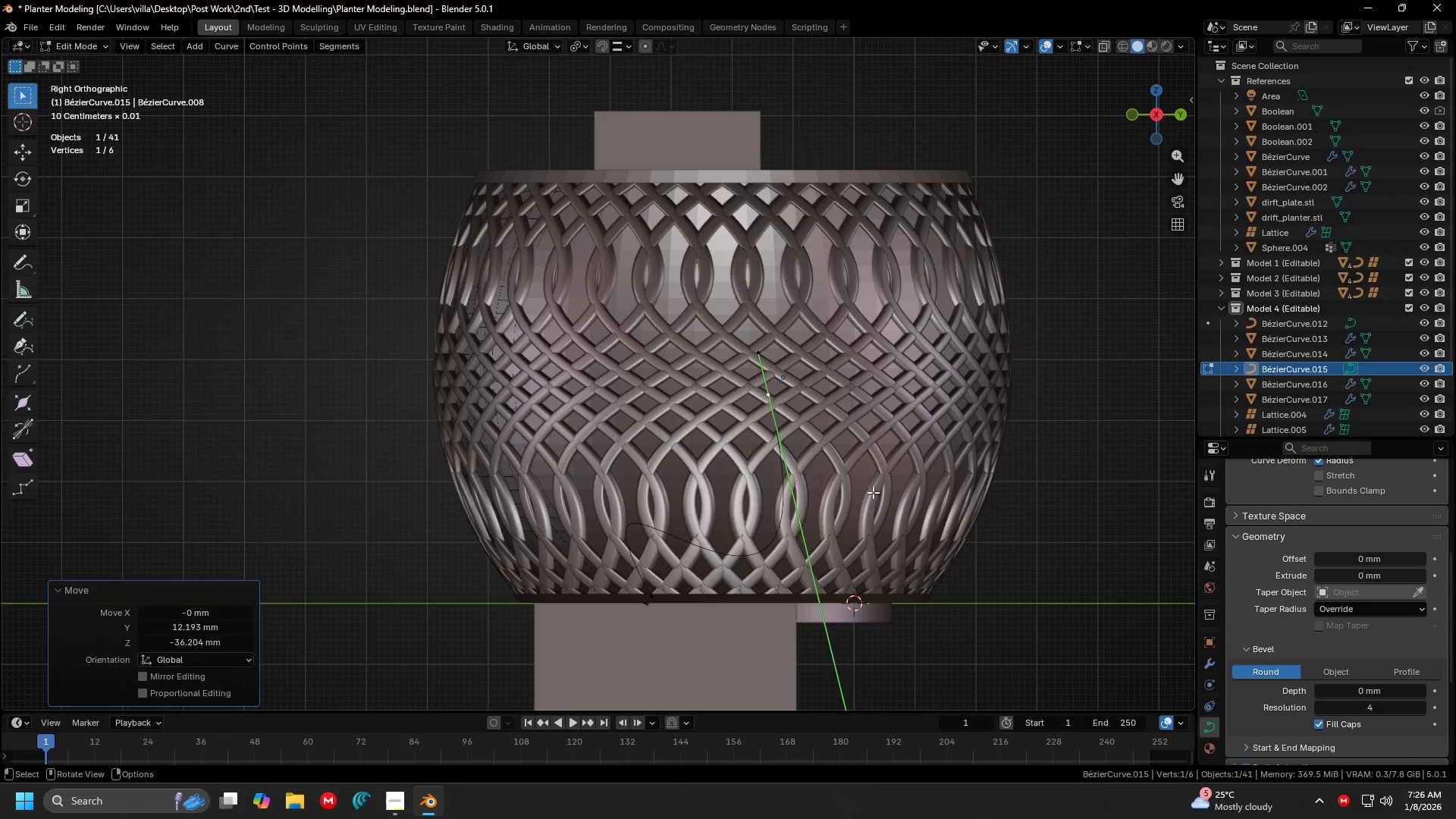 
key(Shift+ShiftLeft)
 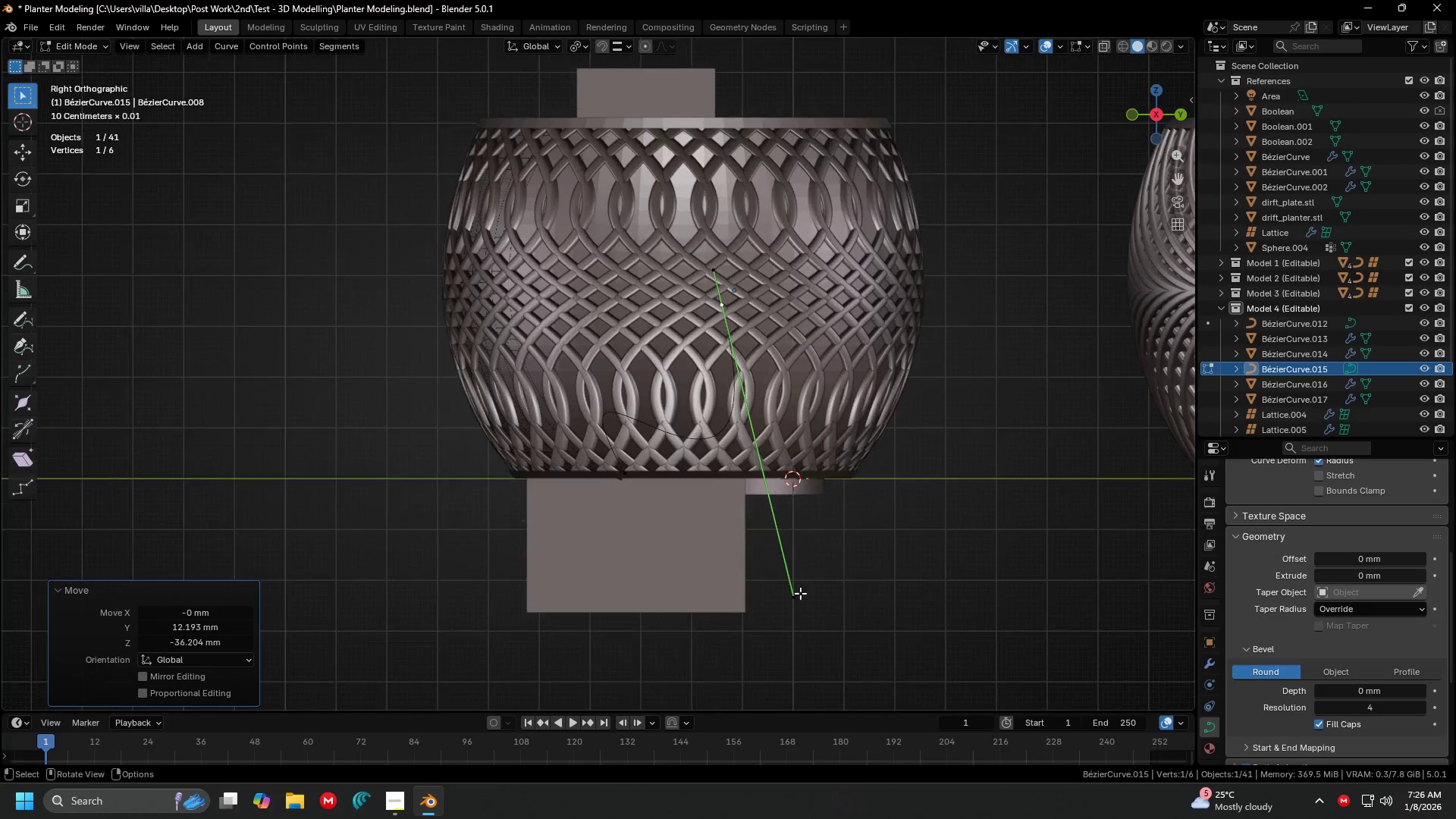 
left_click([812, 617])
 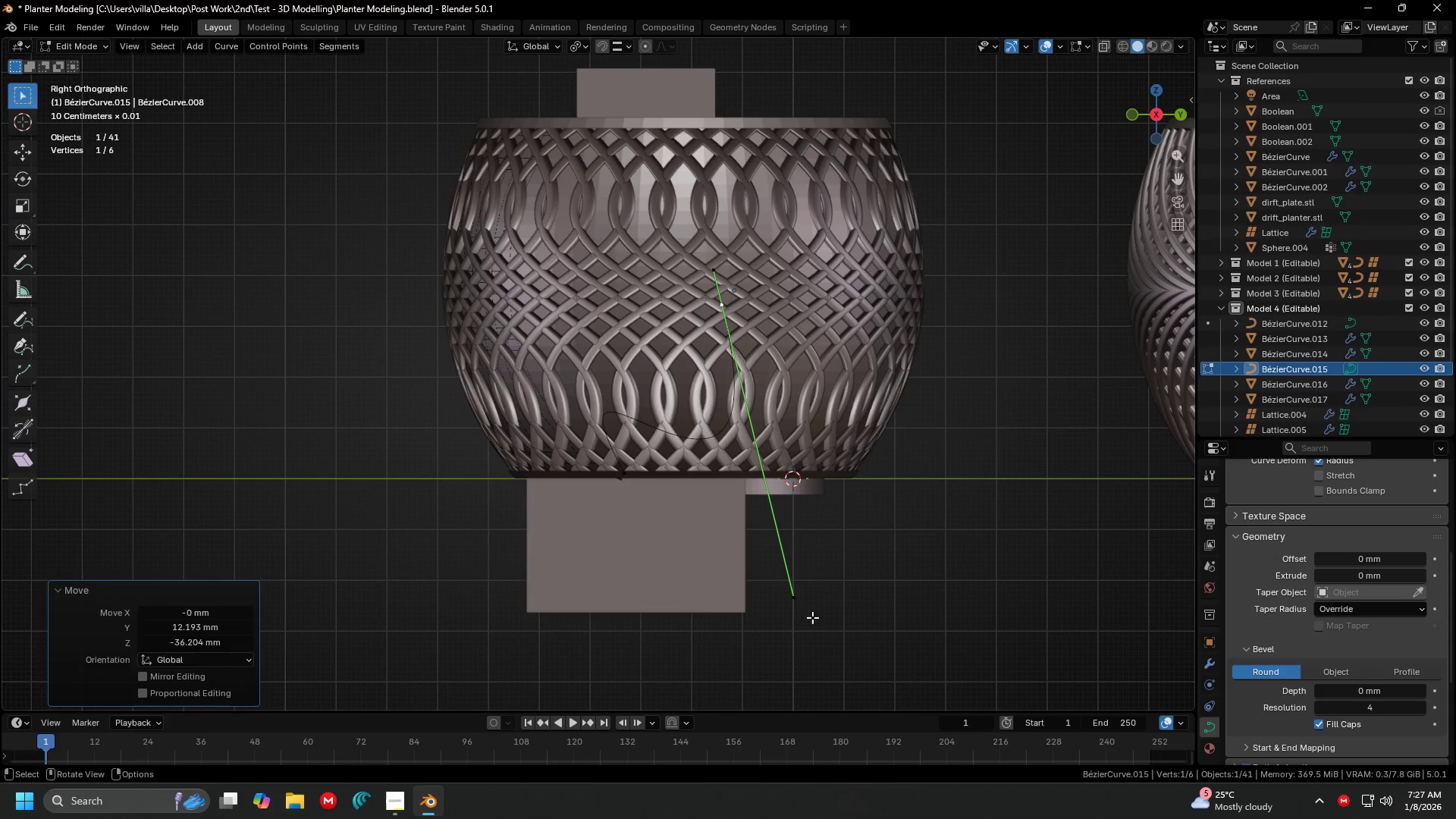 
key(G)
 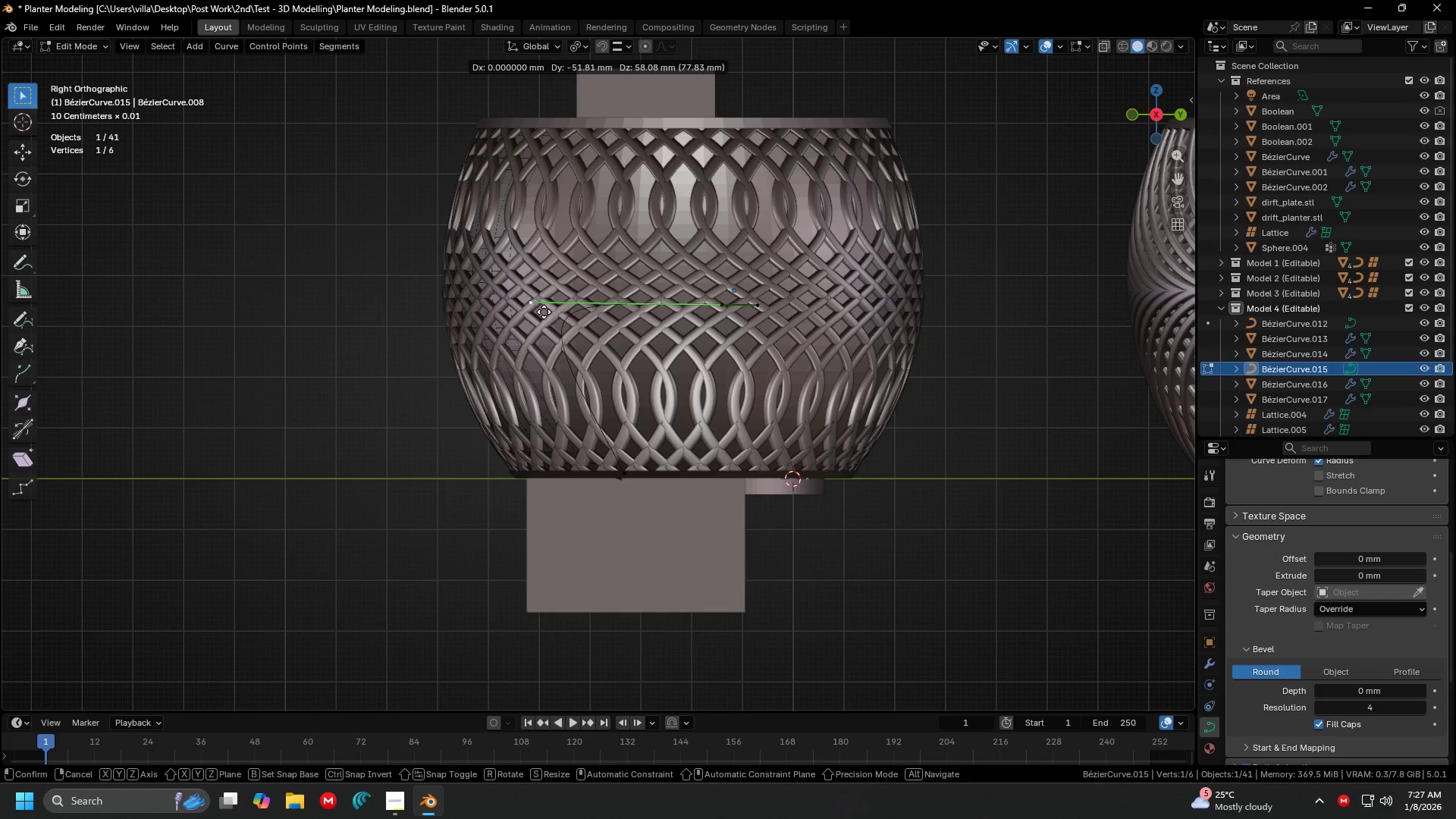 
scroll: coordinate [775, 519], scroll_direction: down, amount: 1.0
 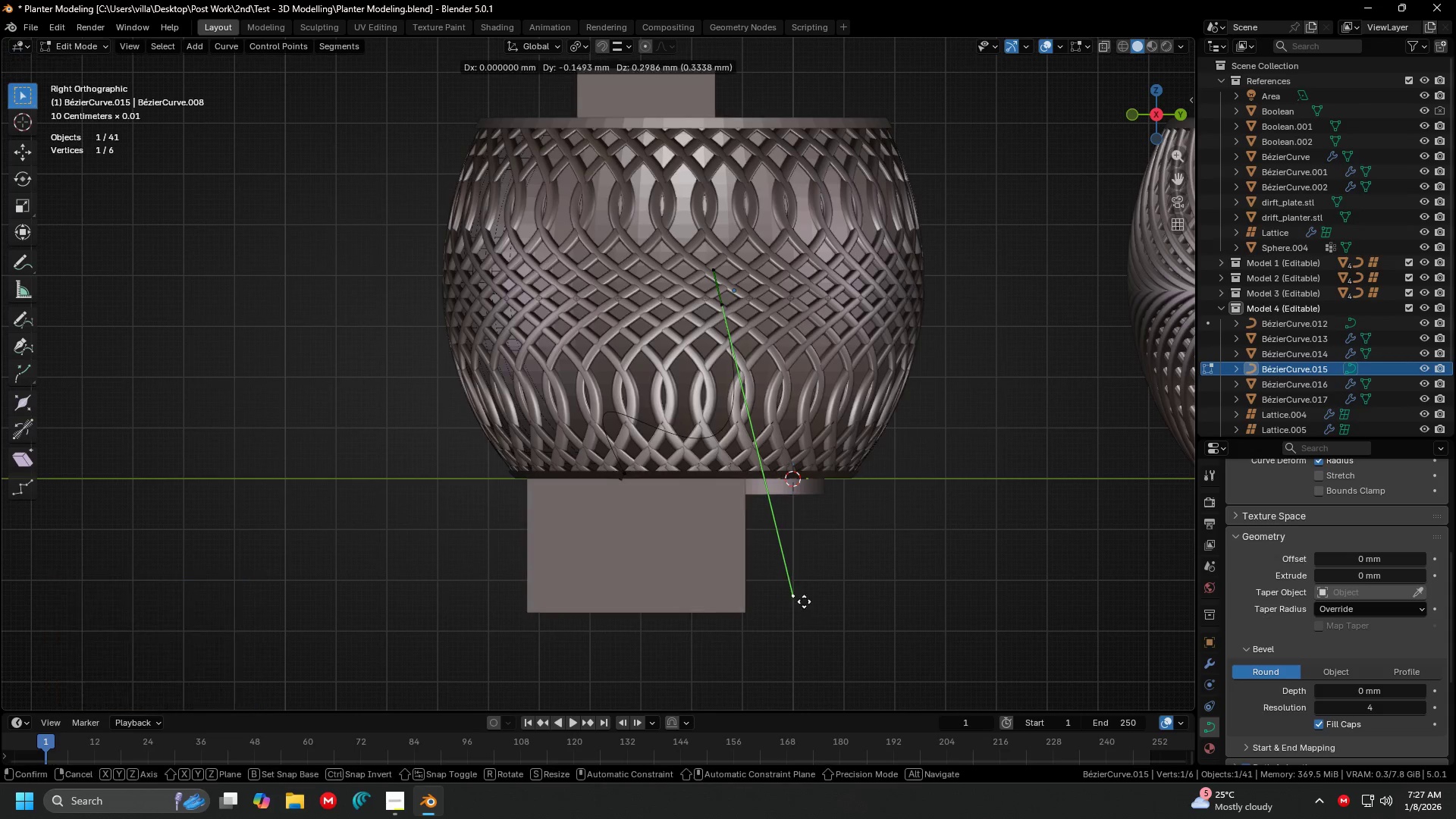 
left_click([537, 310])
 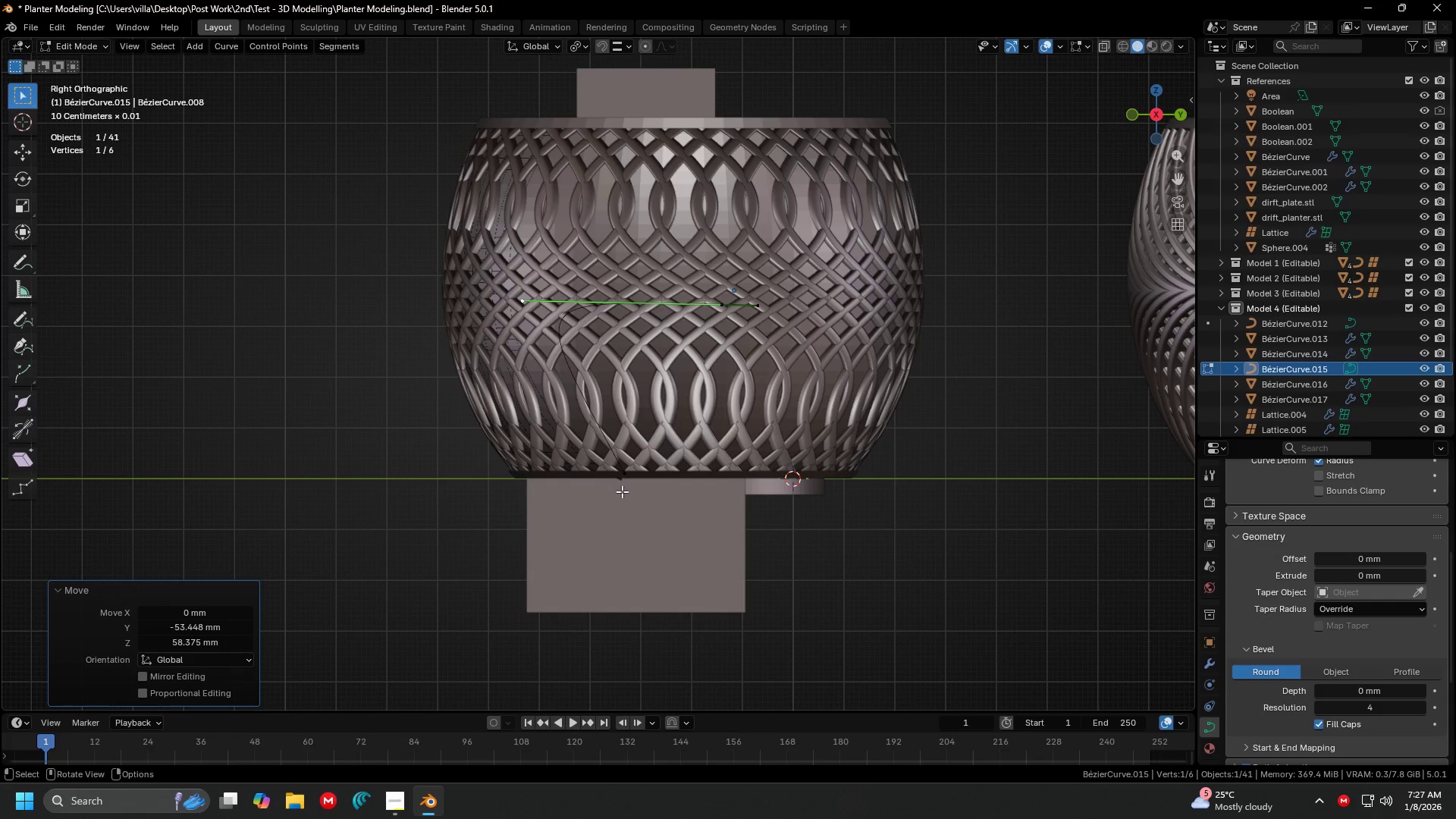 
left_click([623, 485])
 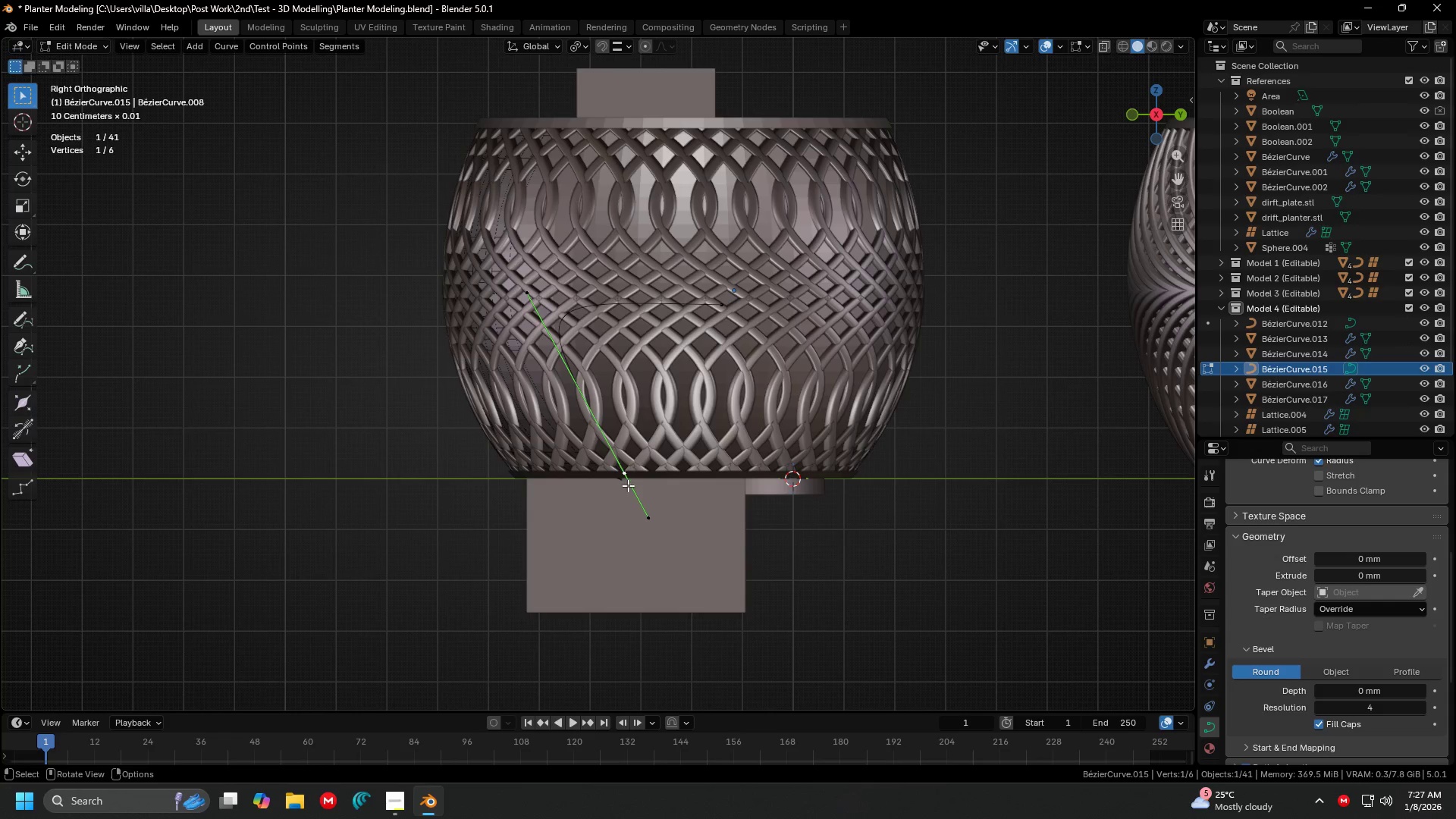 
key(G)
 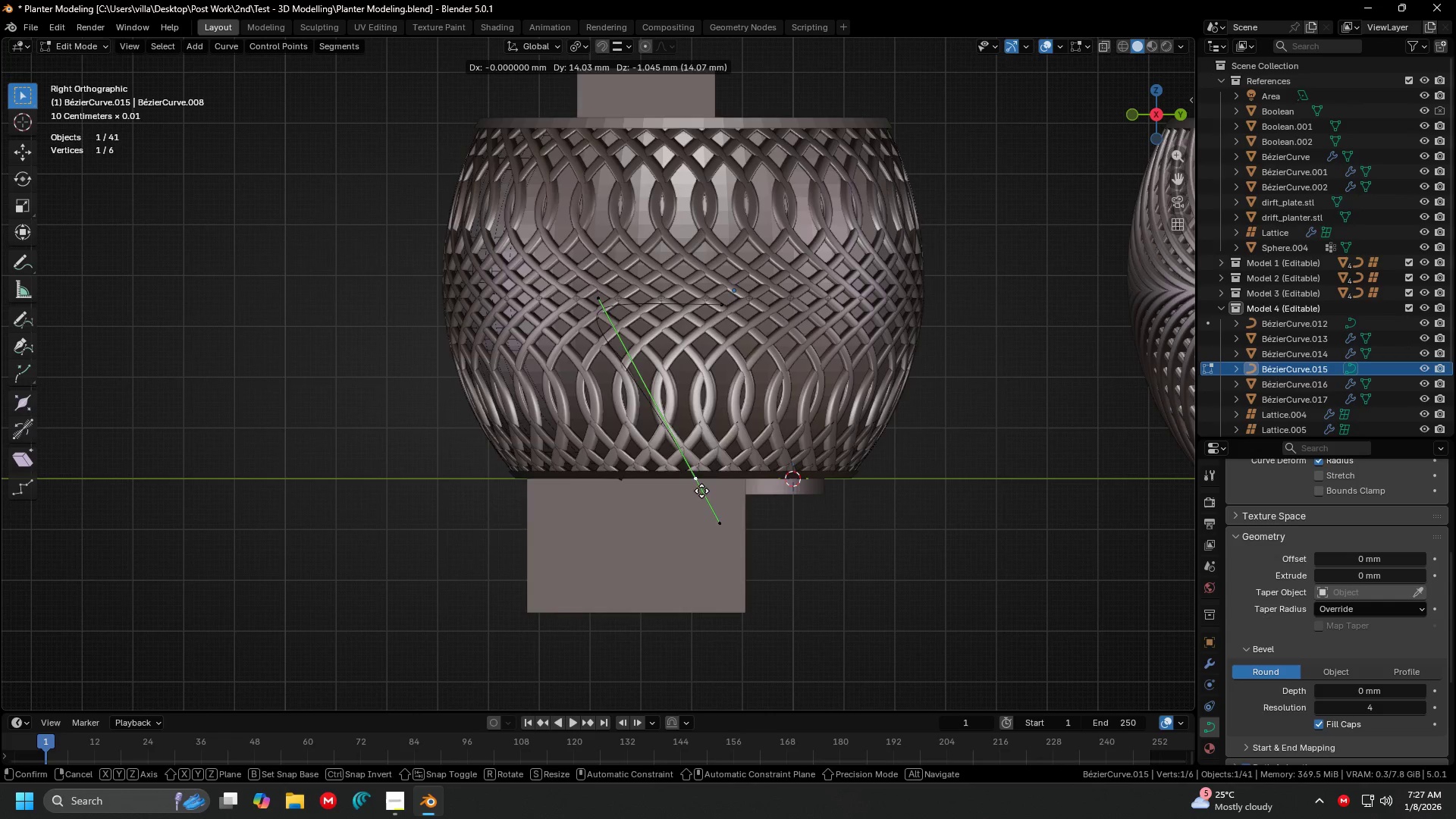 
left_click([705, 491])
 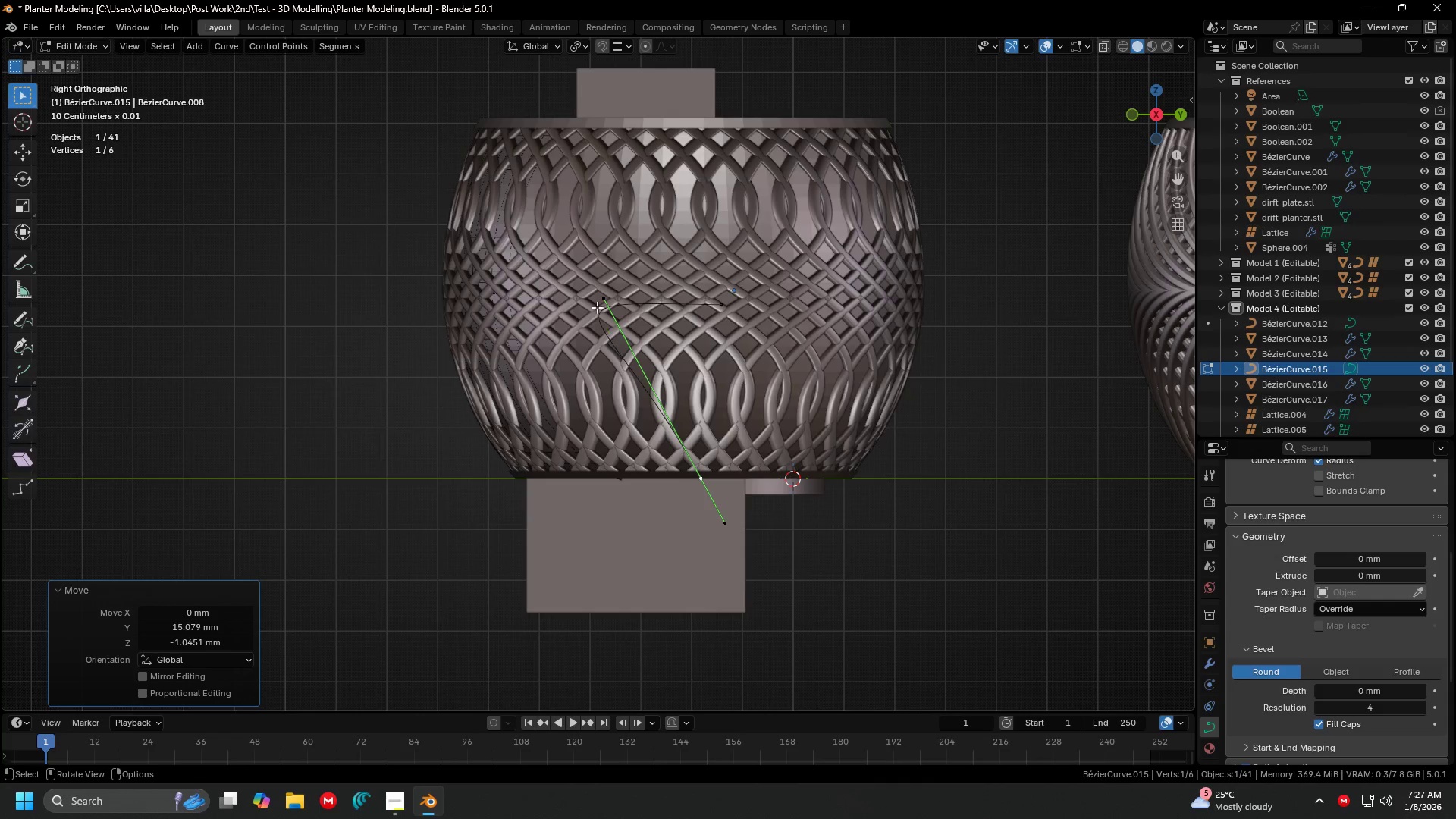 
left_click([592, 300])
 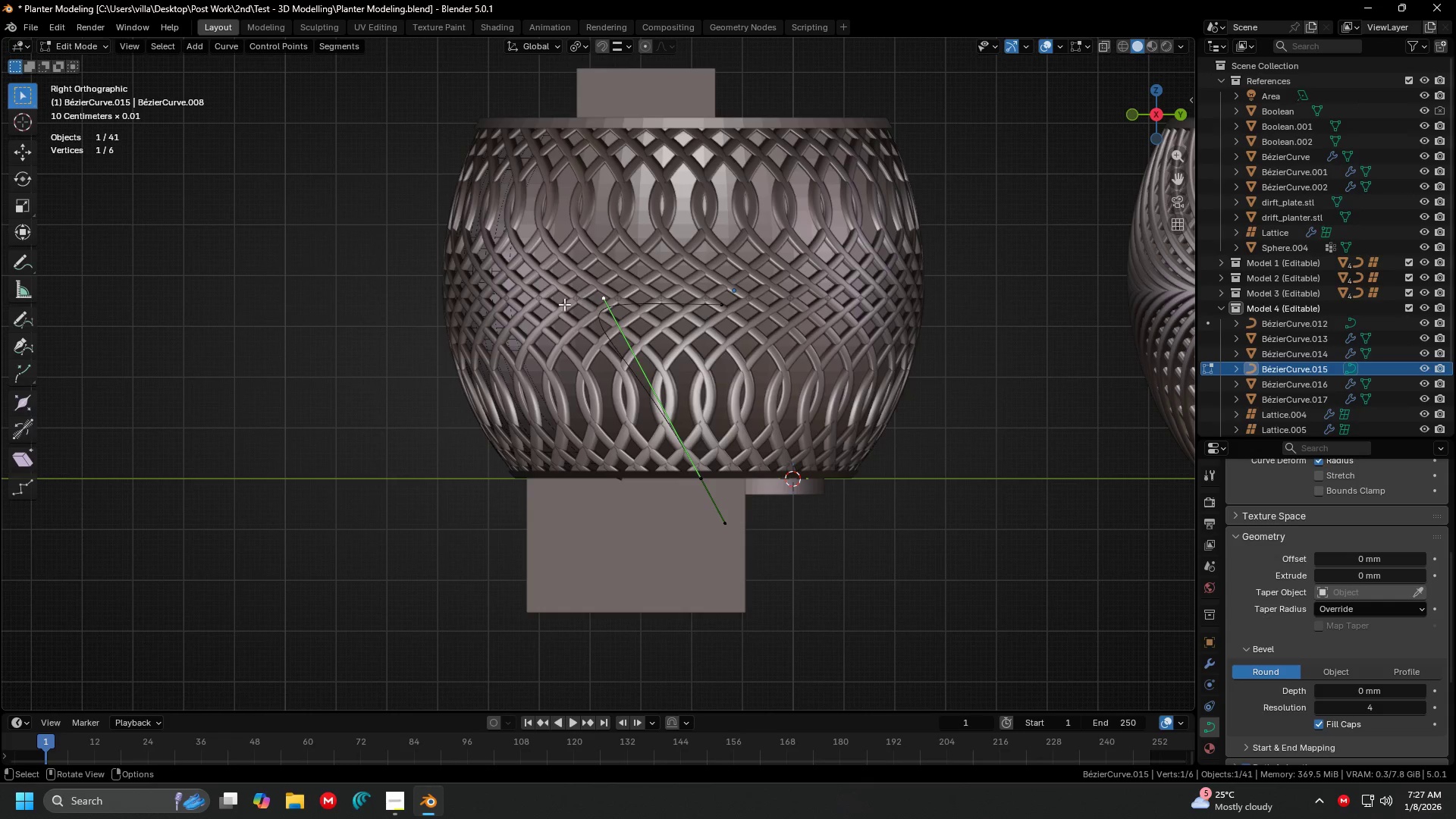 
key(G)
 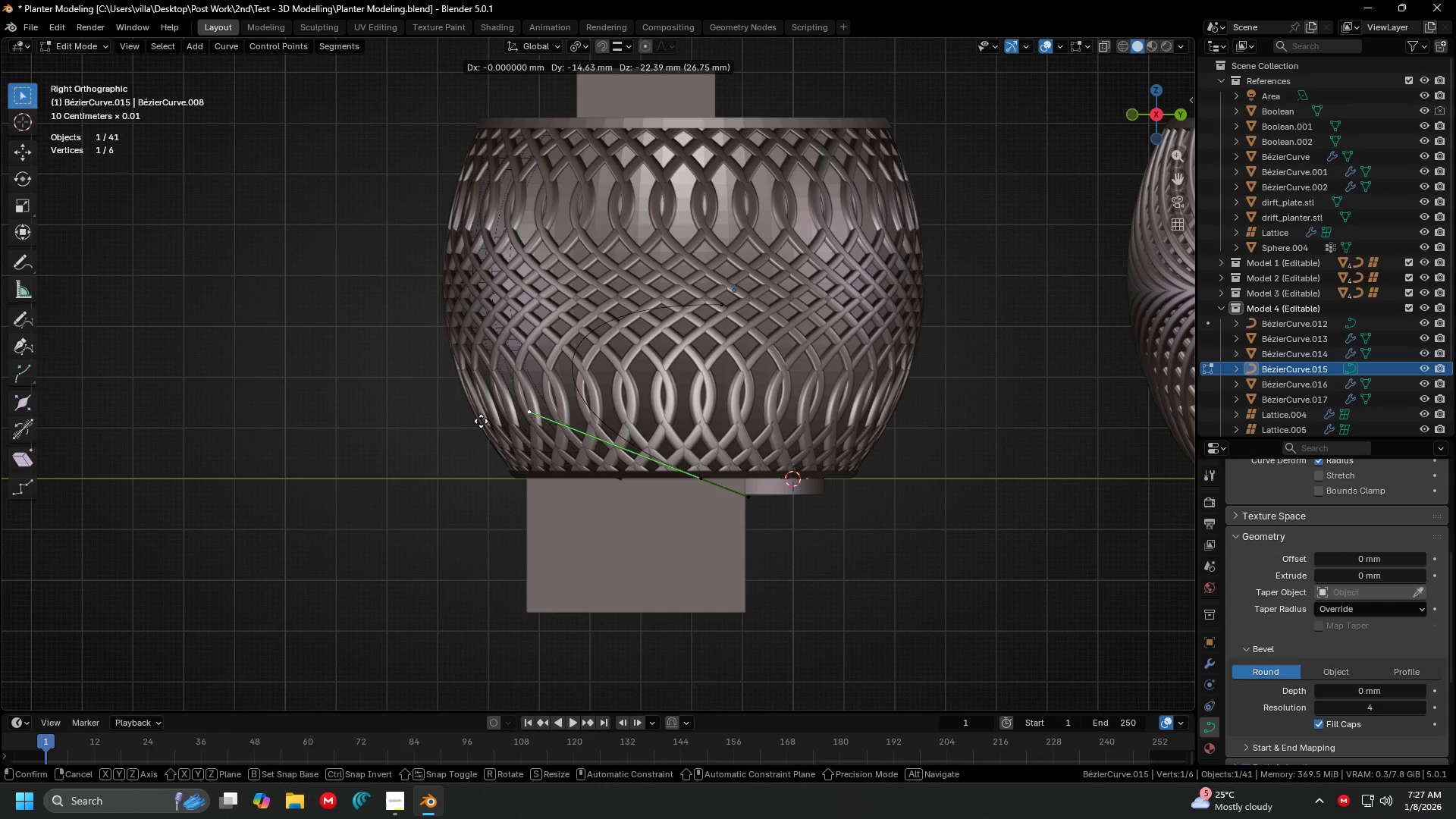 
left_click([471, 422])
 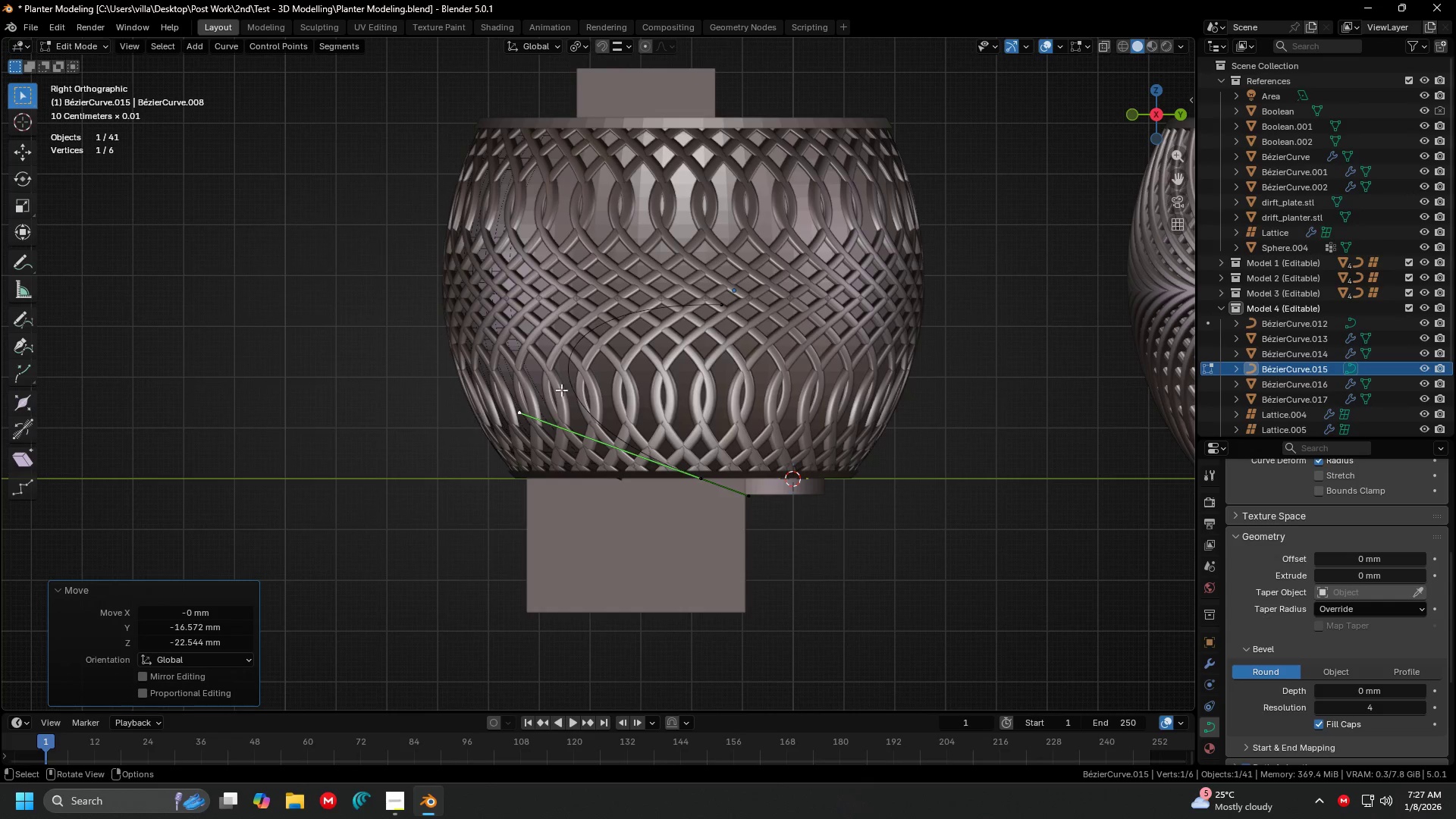 
hold_key(key=ShiftLeft, duration=0.31)
 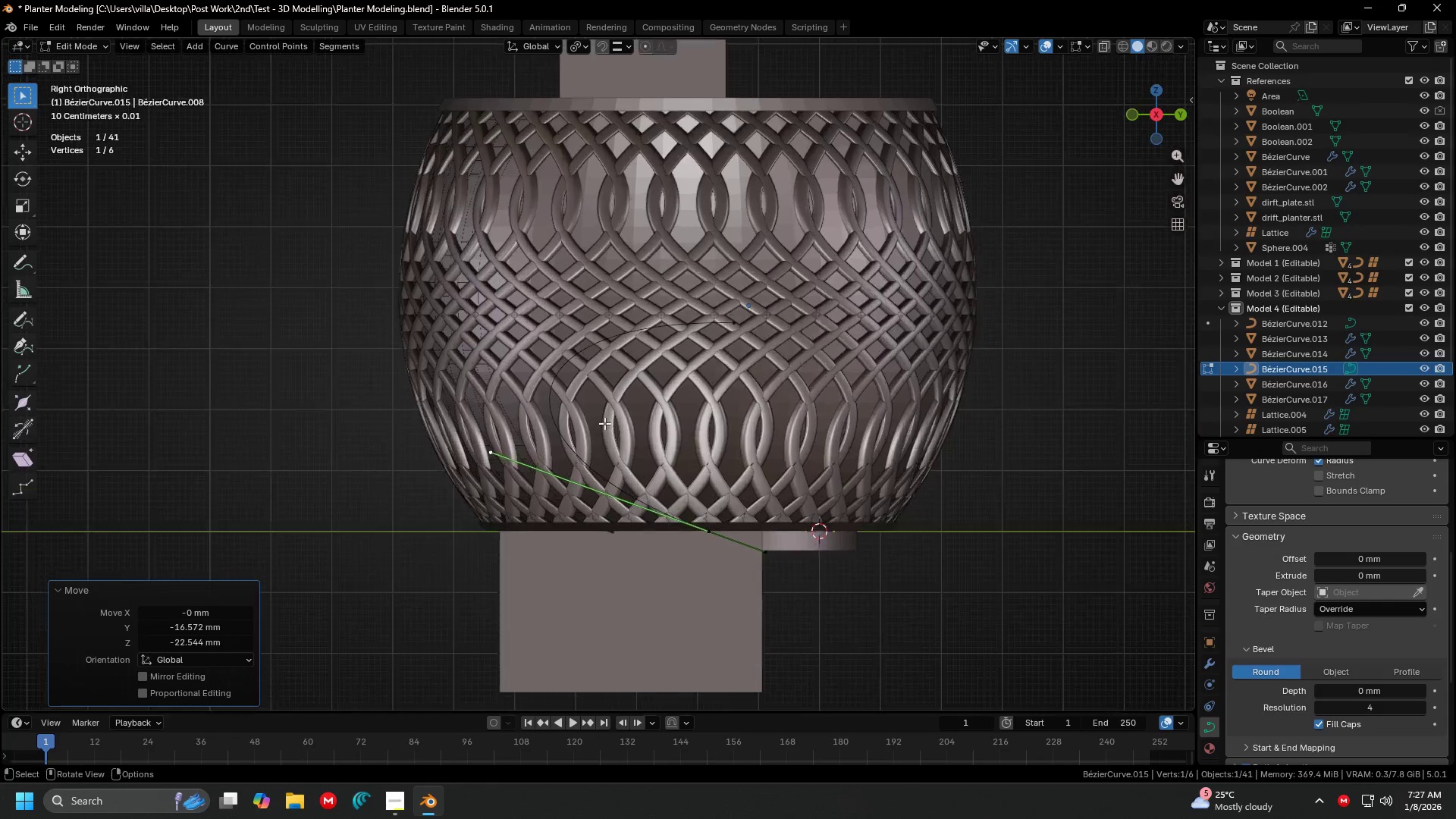 
hold_key(key=ShiftLeft, duration=0.44)
 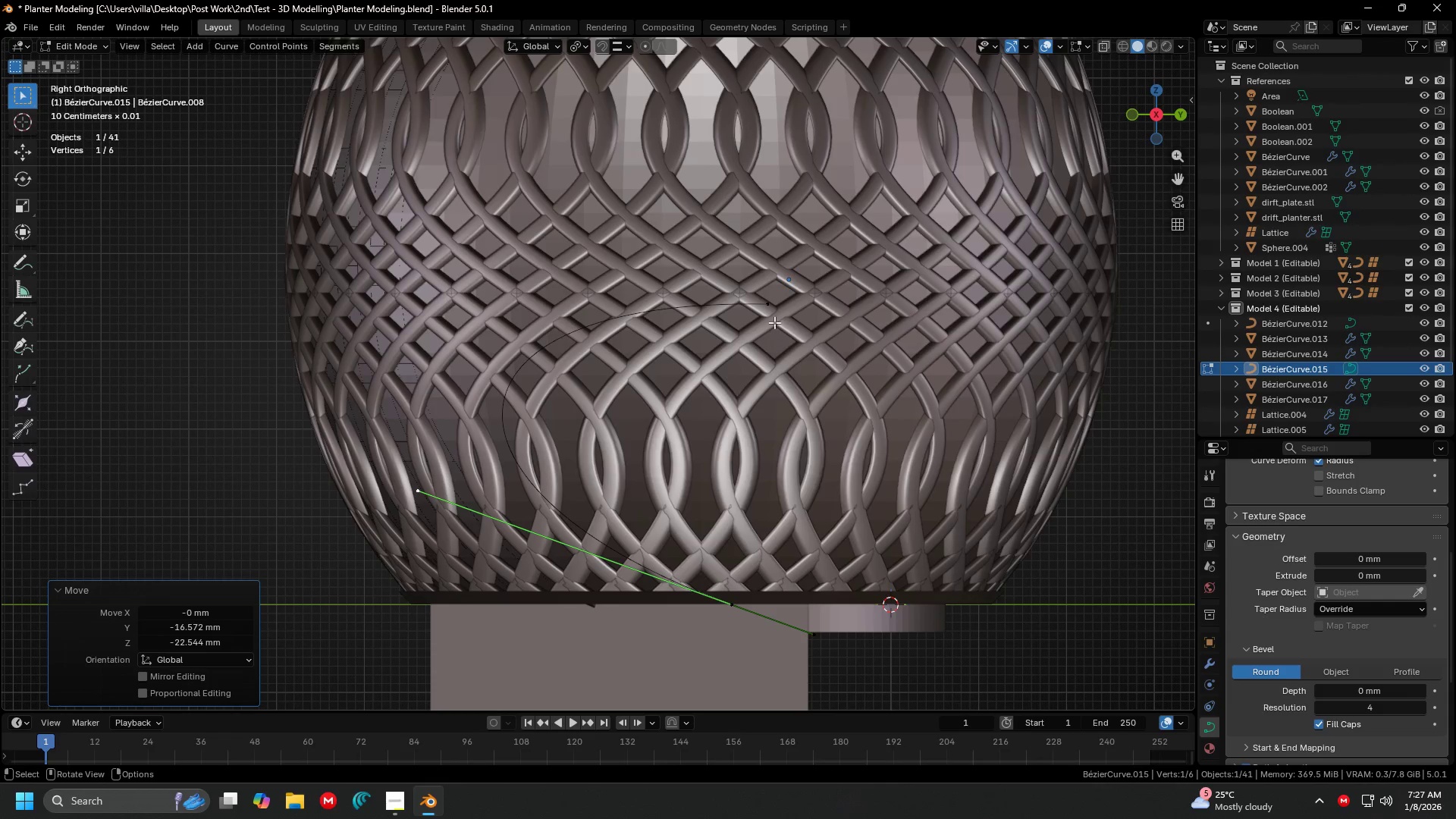 
scroll: coordinate [604, 423], scroll_direction: up, amount: 3.0
 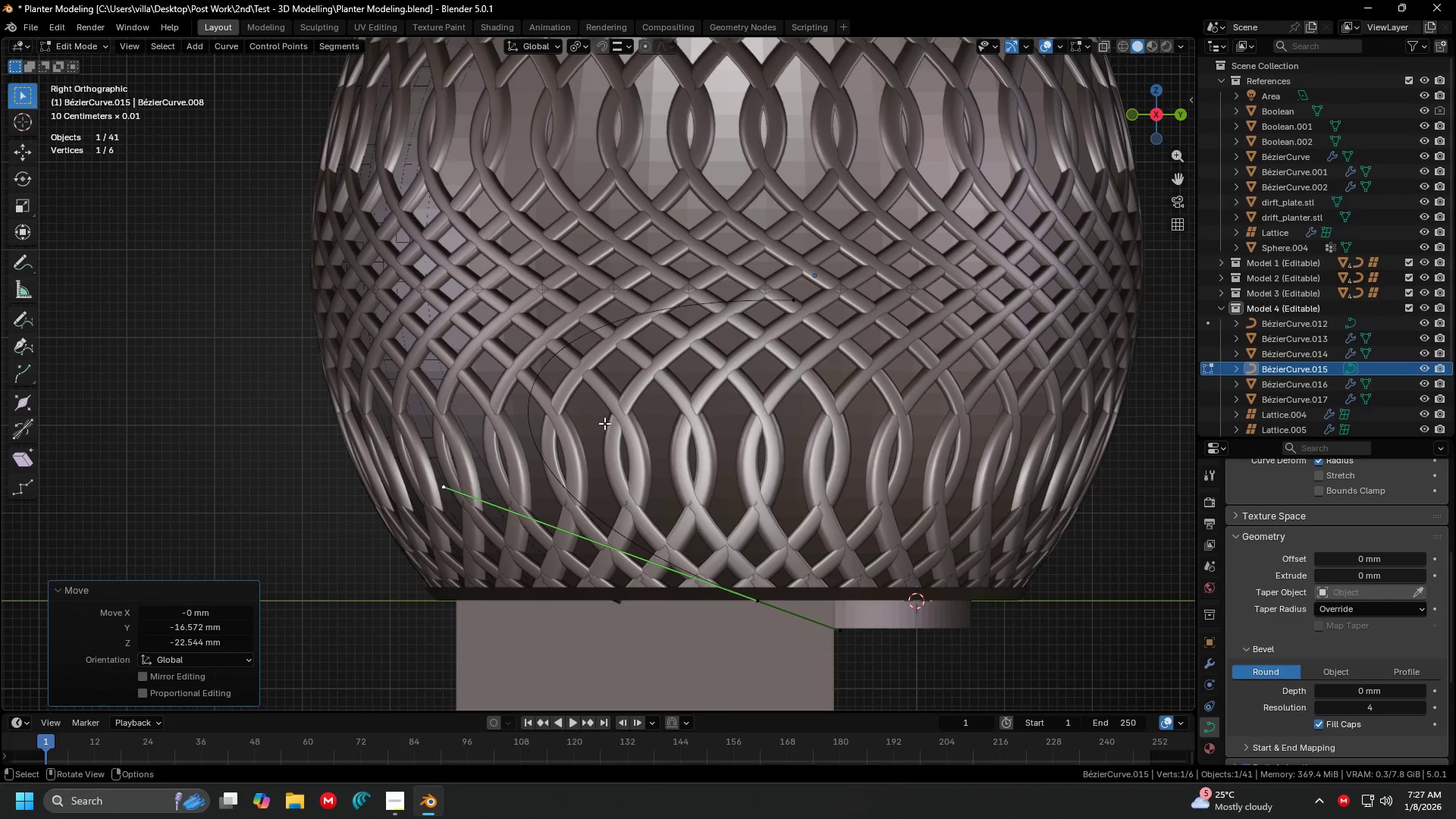 
left_click([773, 314])
 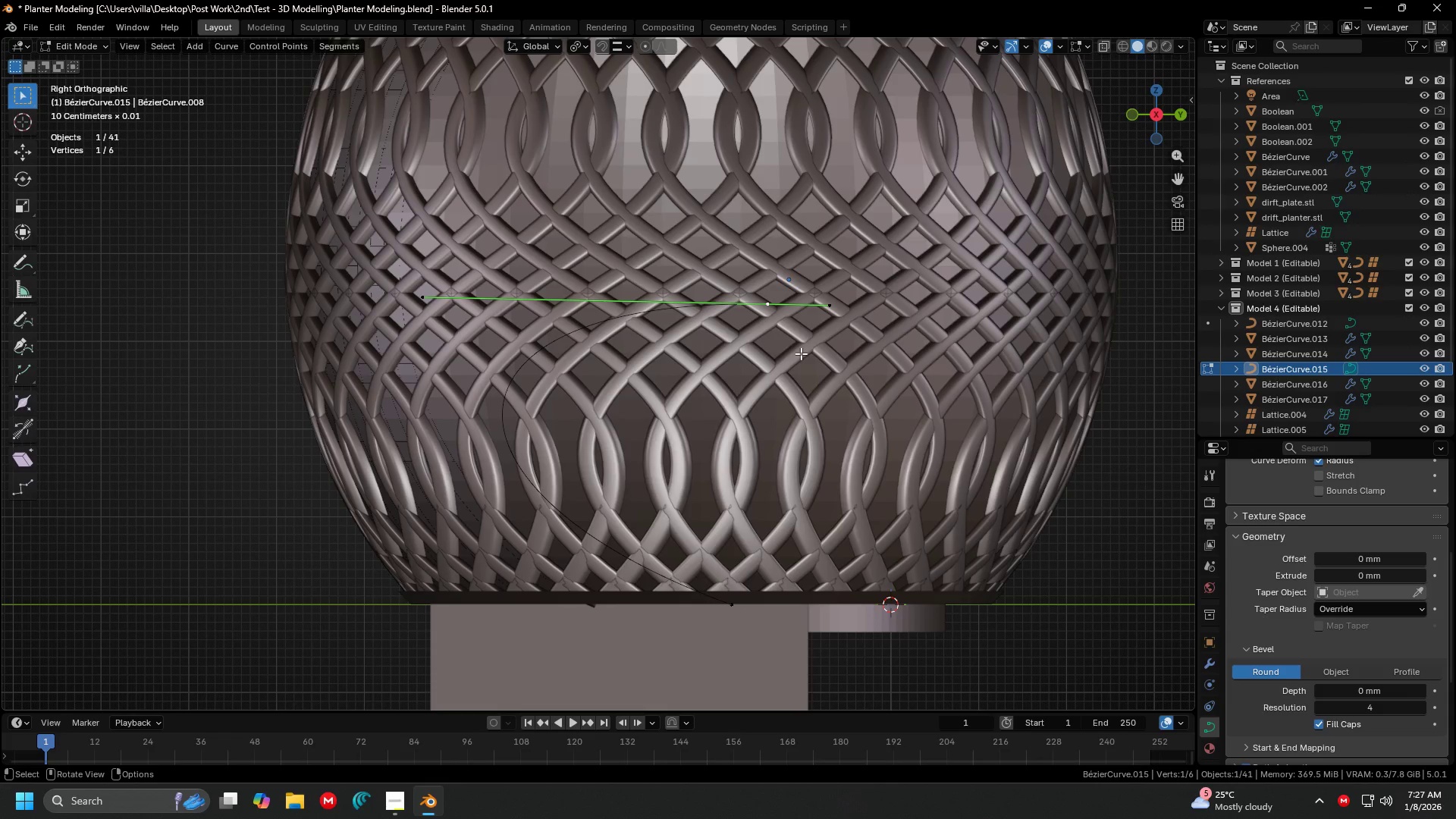 
key(G)
 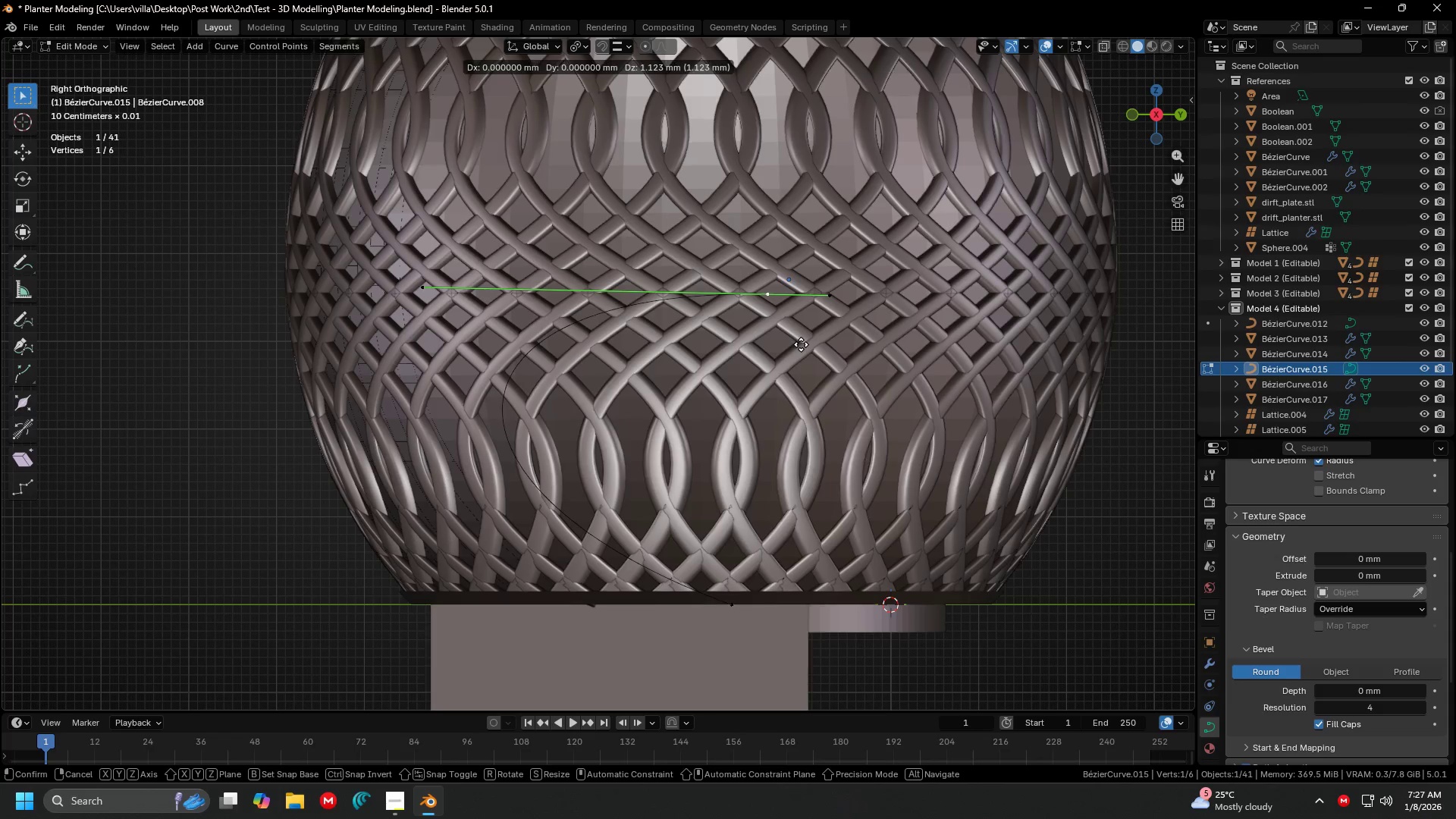 
left_click([801, 344])
 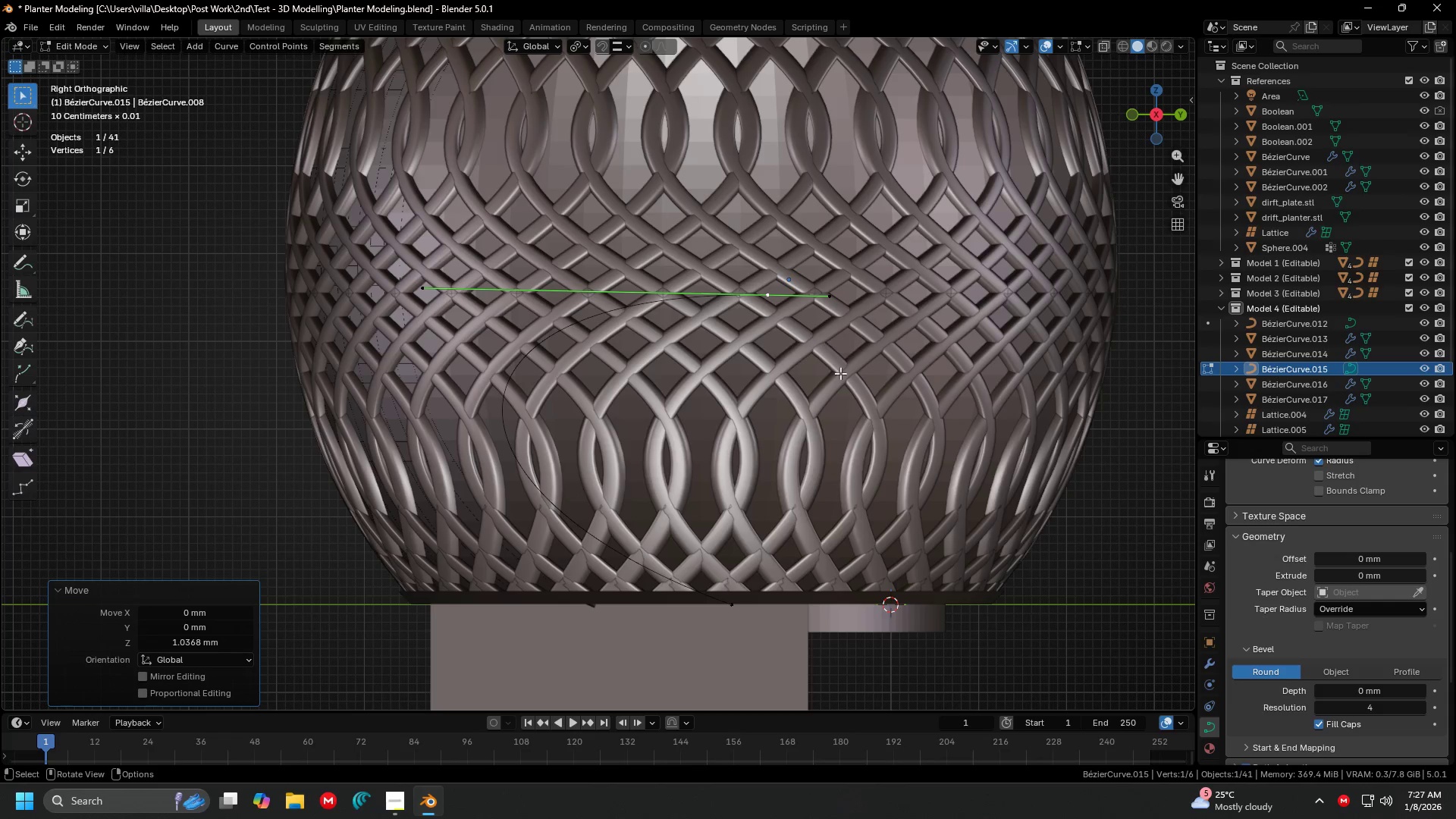 
wait(5.09)
 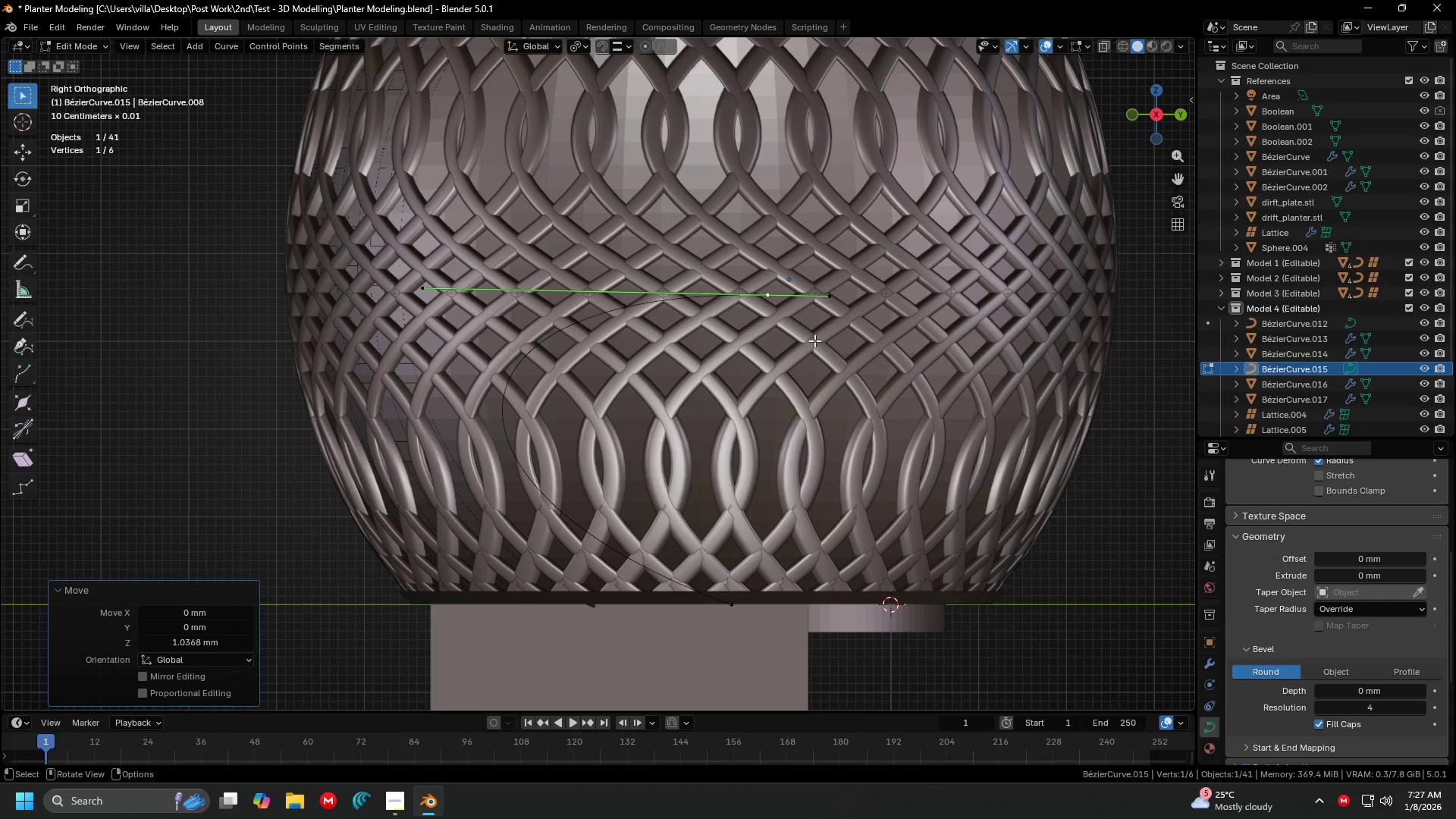 
key(Shift+ShiftLeft)
 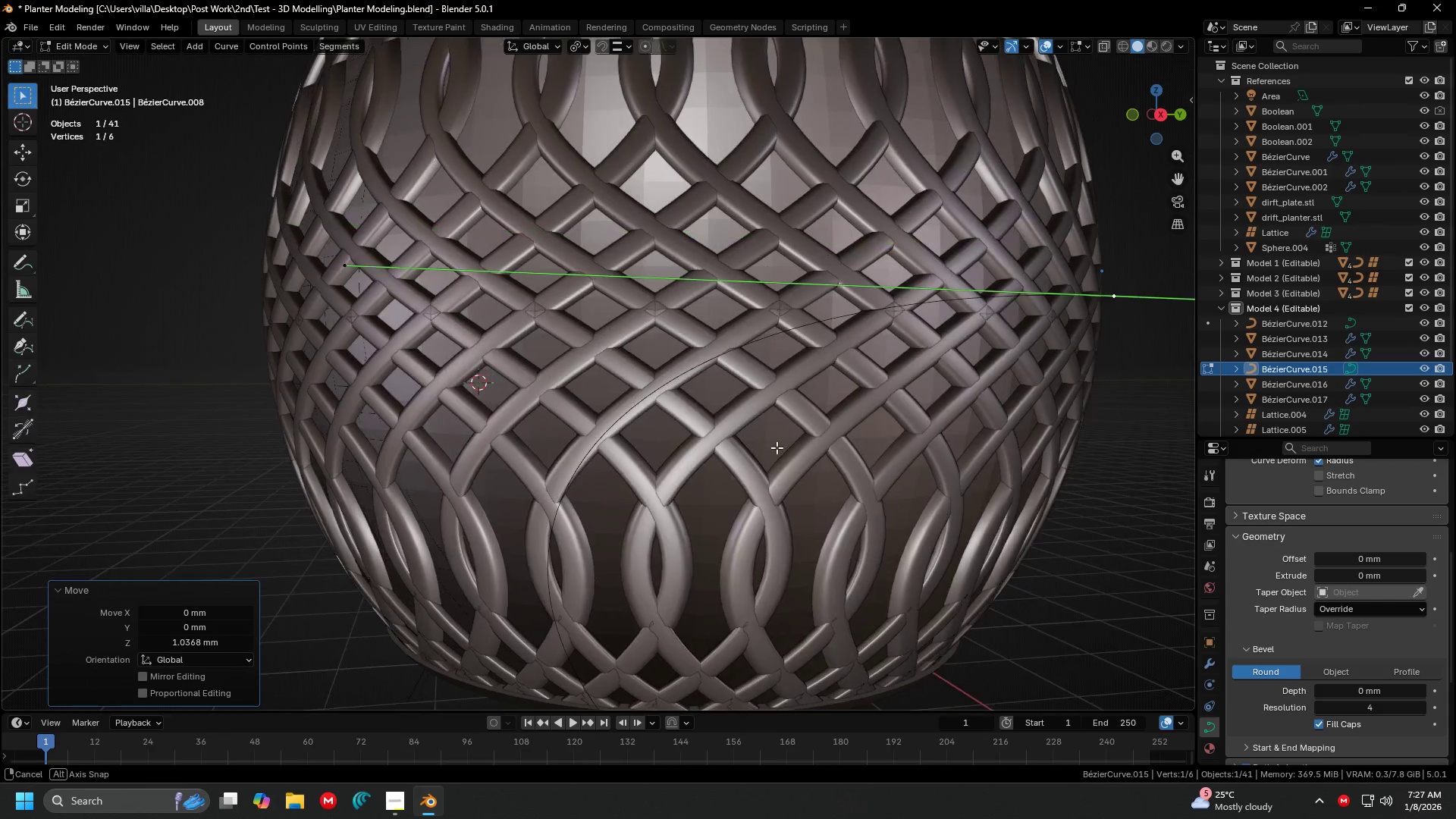 
key(Shift+ShiftLeft)
 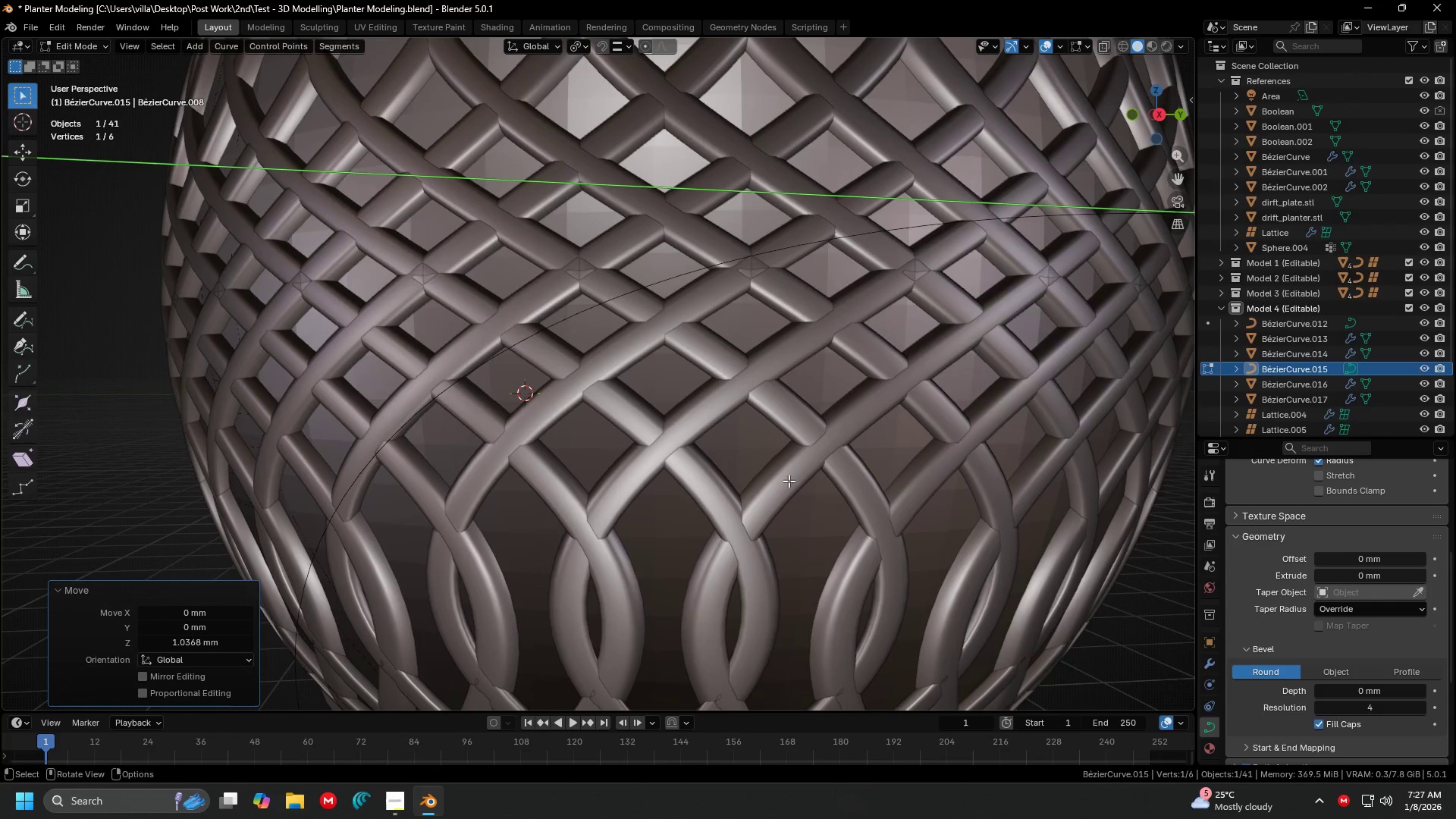 
scroll: coordinate [840, 486], scroll_direction: down, amount: 1.0
 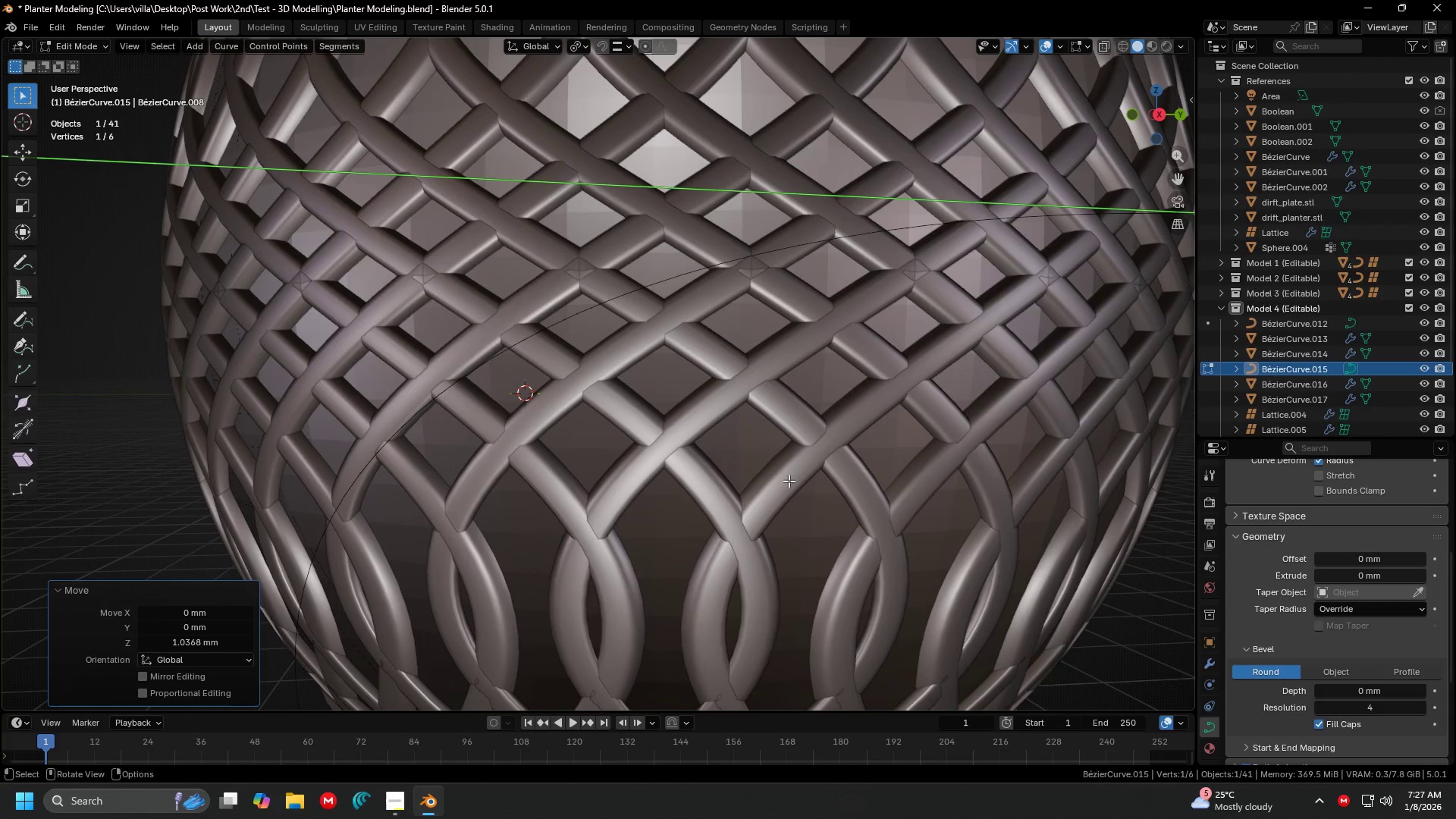 
type(13)
 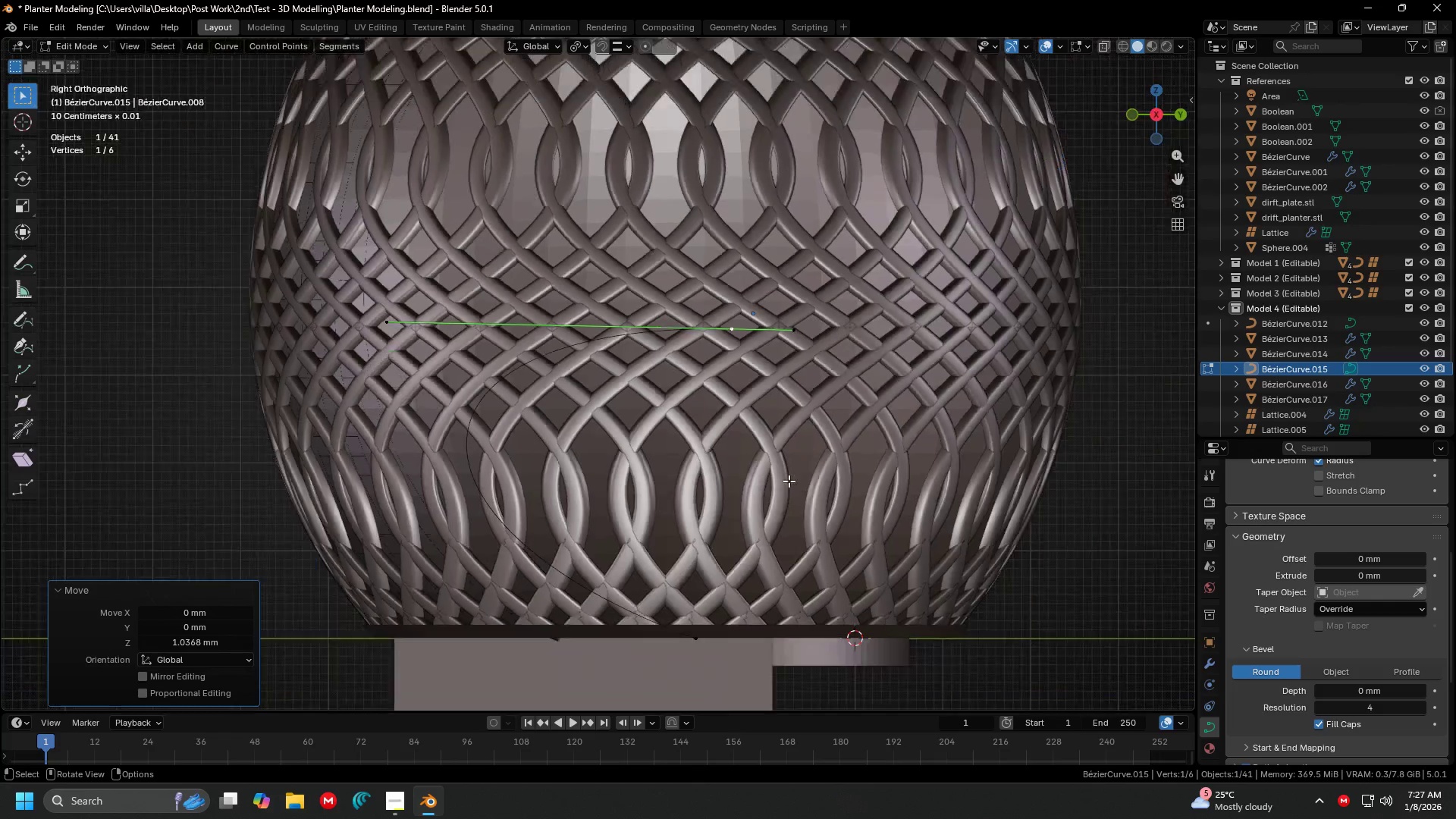 
hold_key(key=ShiftLeft, duration=0.45)
scroll: coordinate [692, 441], scroll_direction: down, amount: 10.0
 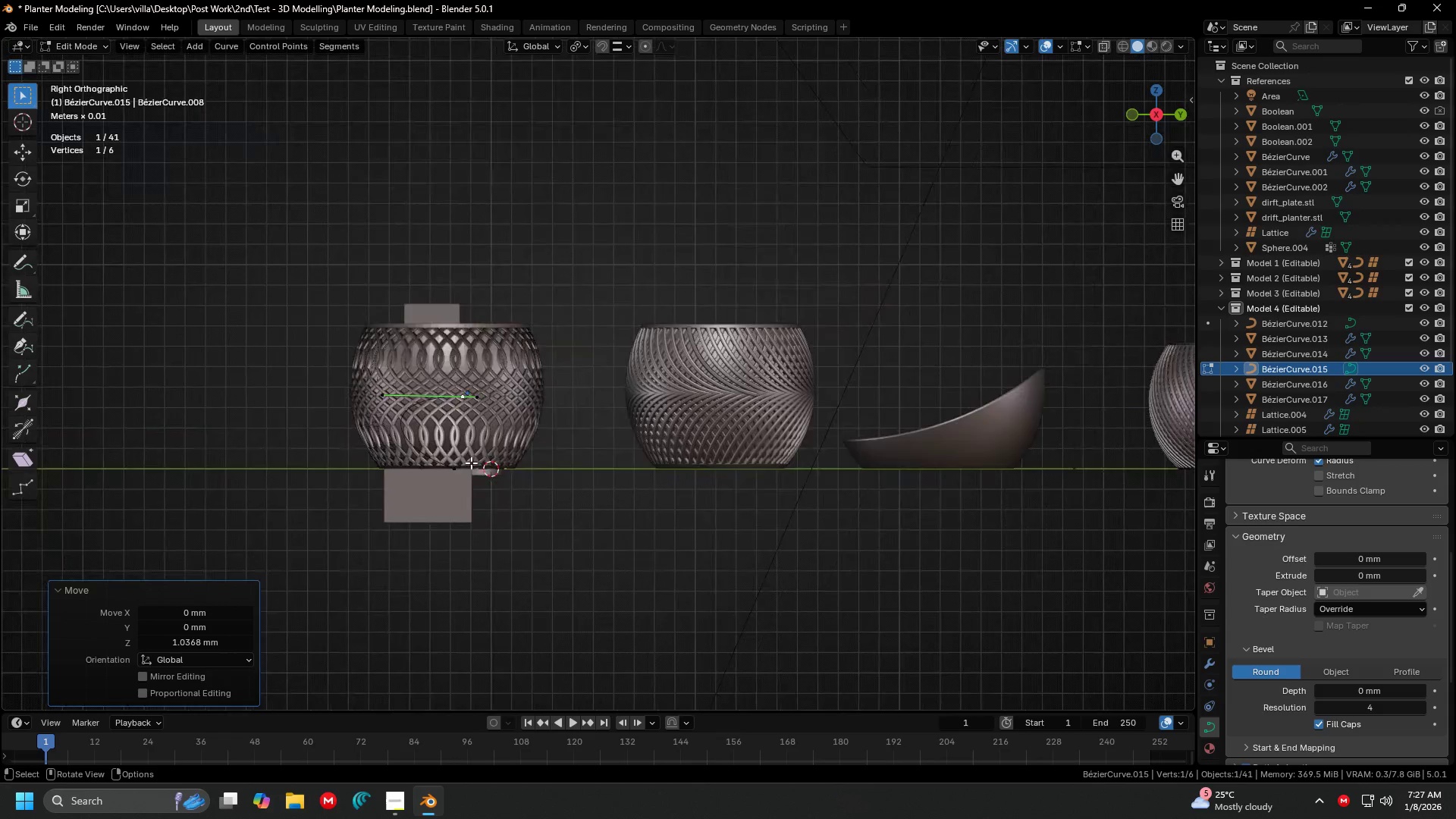 
scroll: coordinate [786, 431], scroll_direction: up, amount: 4.0
 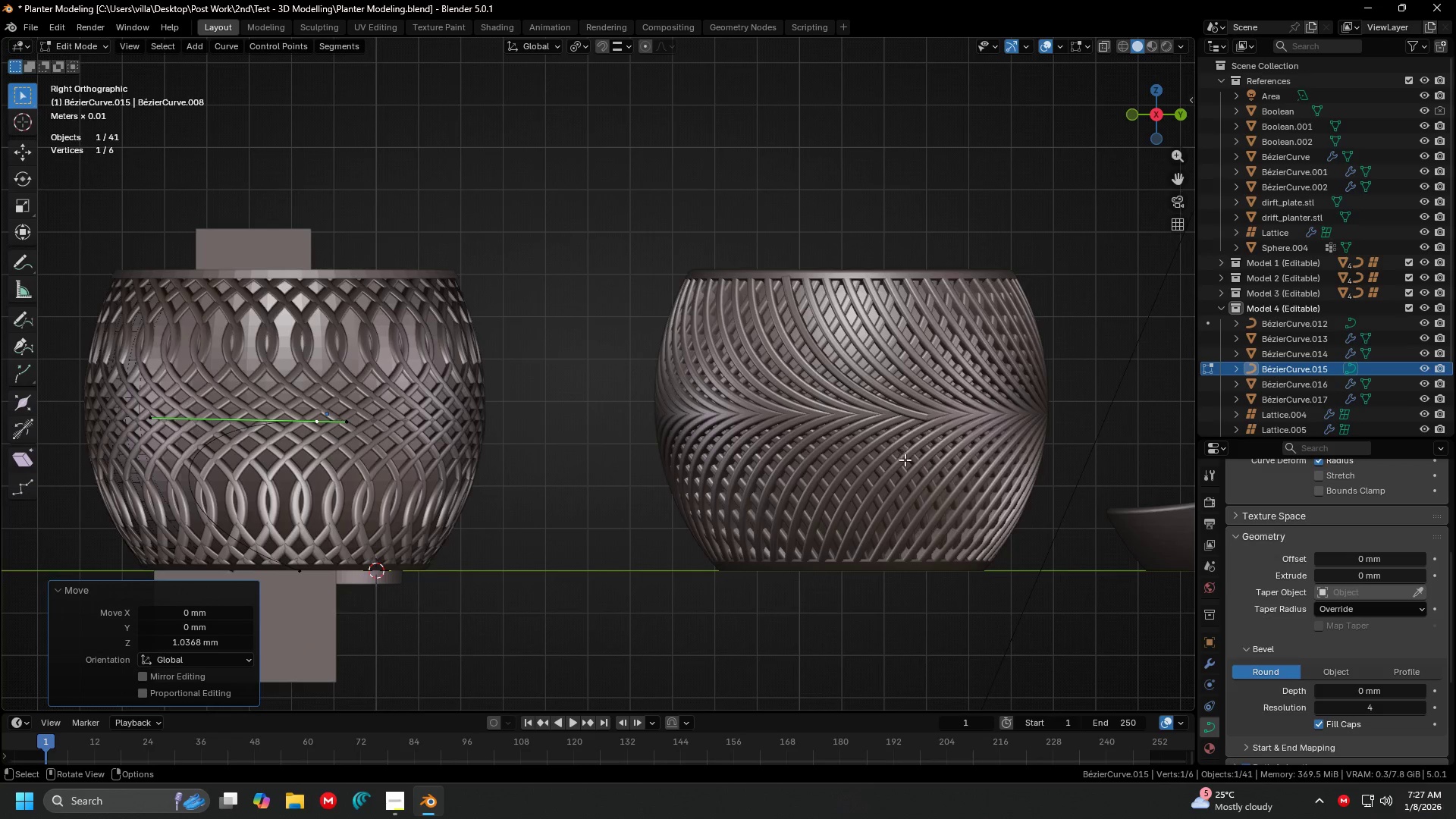 
hold_key(key=ShiftLeft, duration=0.41)
 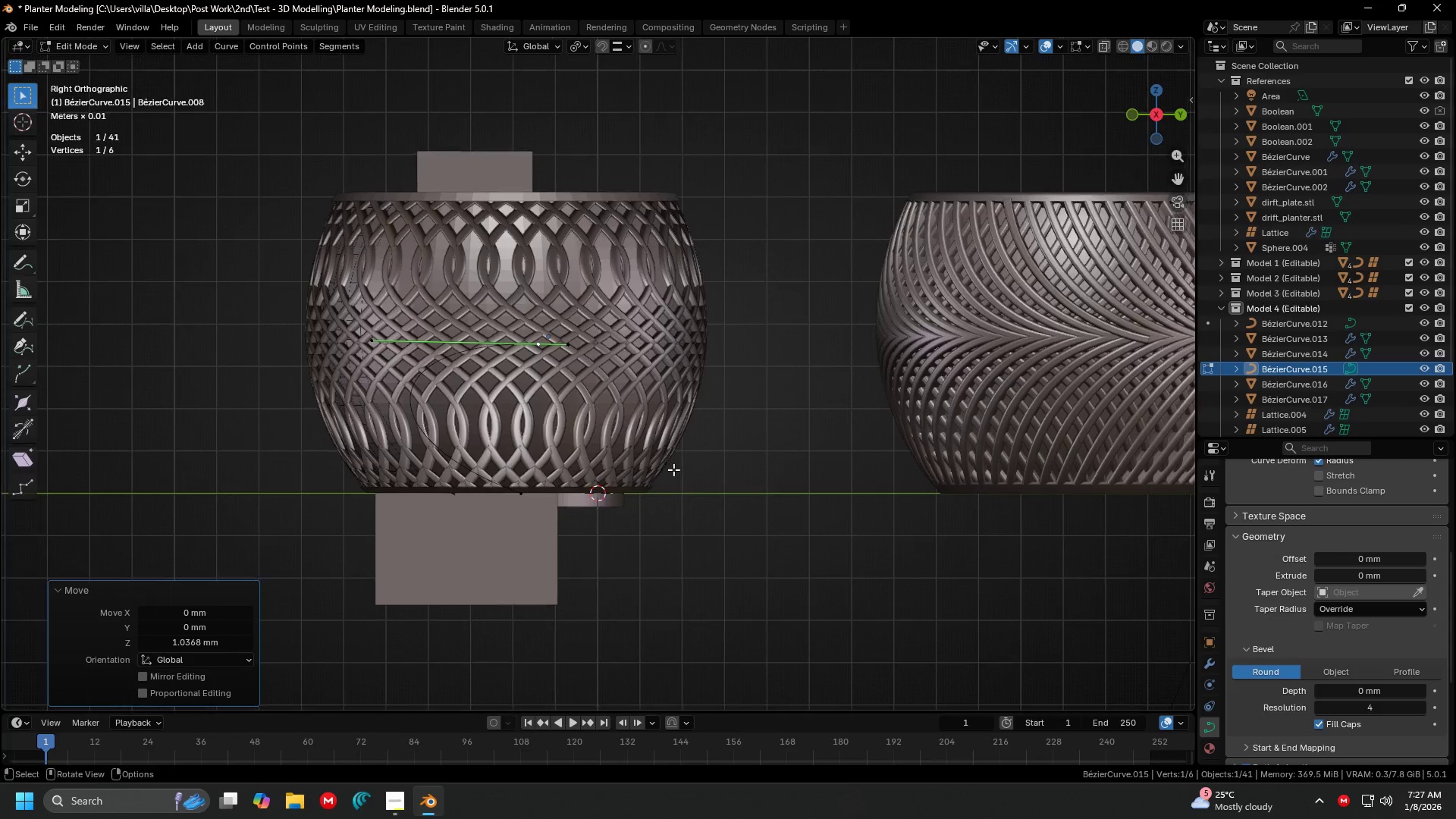 
hold_key(key=ShiftLeft, duration=0.45)
 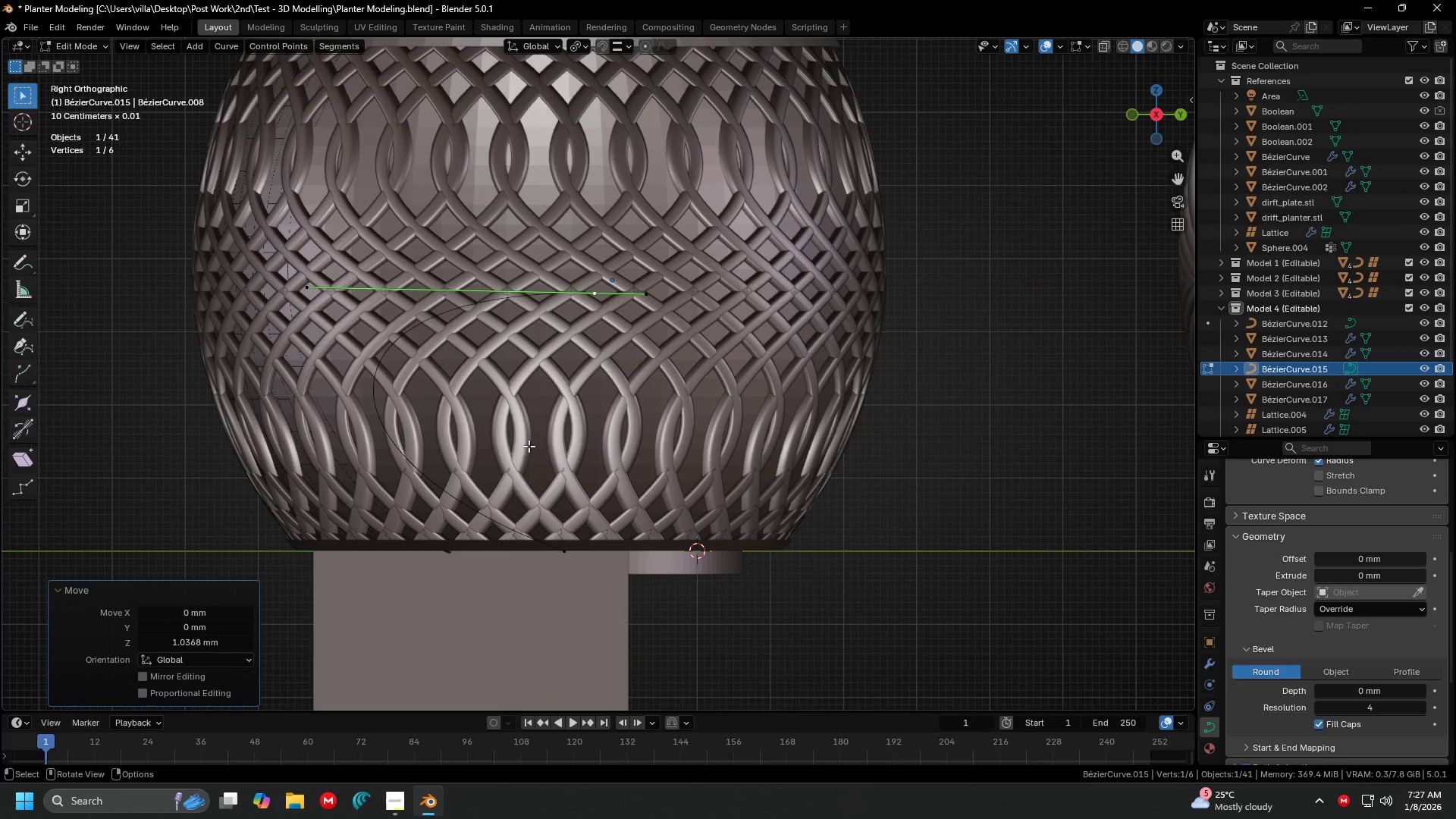 
scroll: coordinate [497, 455], scroll_direction: up, amount: 4.0
 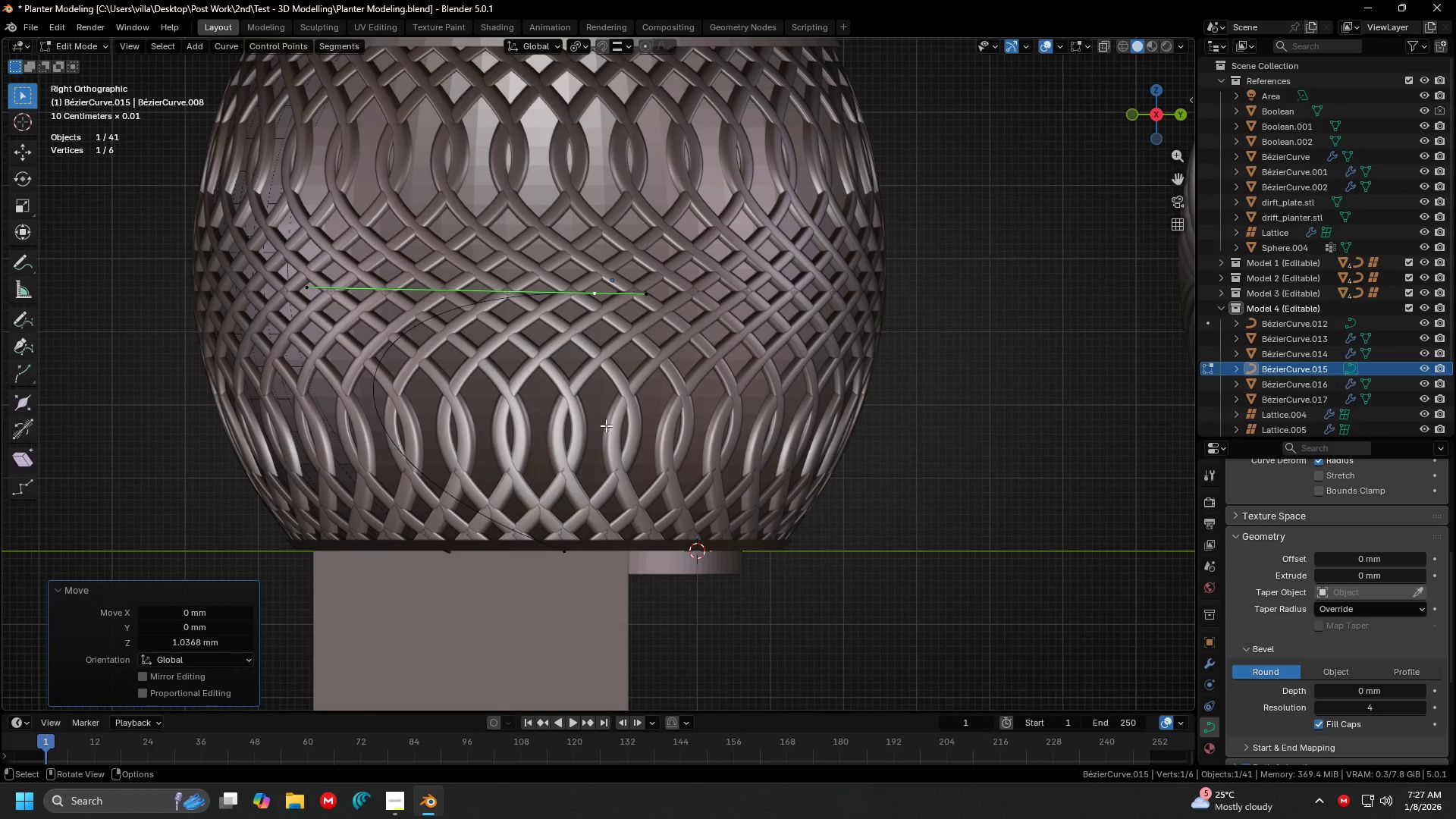 
key(Tab)
 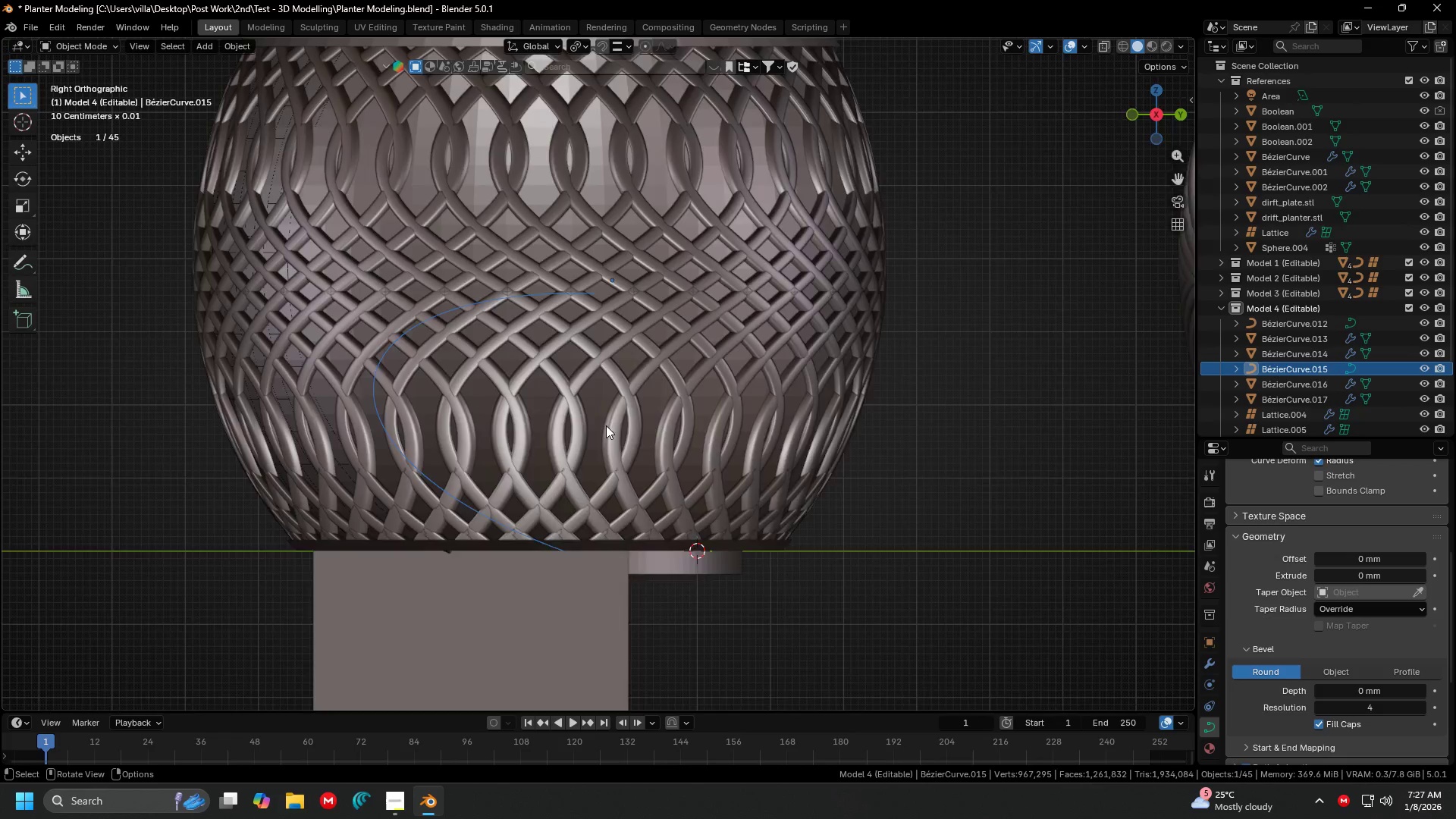 
scroll: coordinate [606, 426], scroll_direction: down, amount: 4.0
 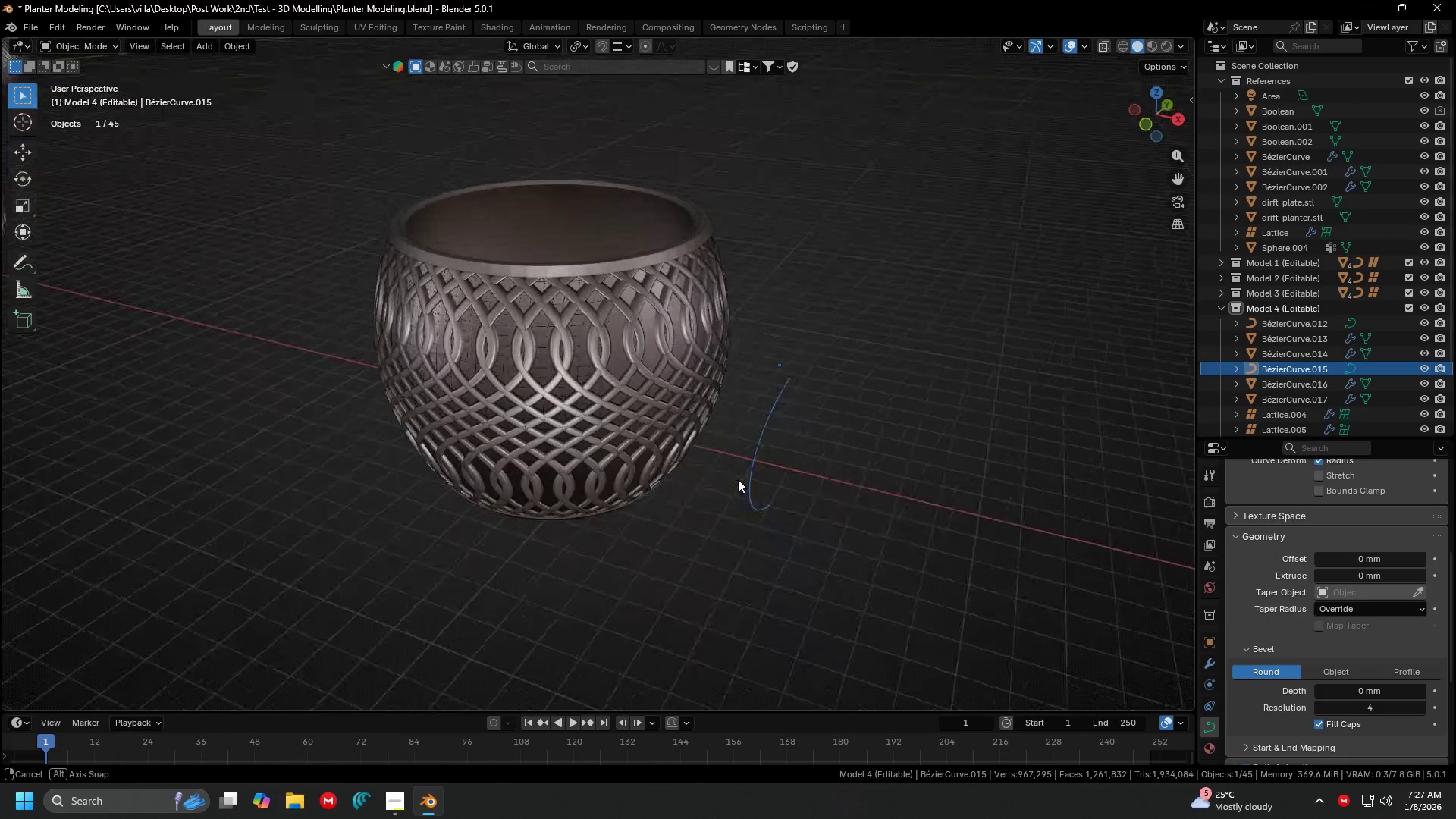 
key(Shift+ShiftLeft)
 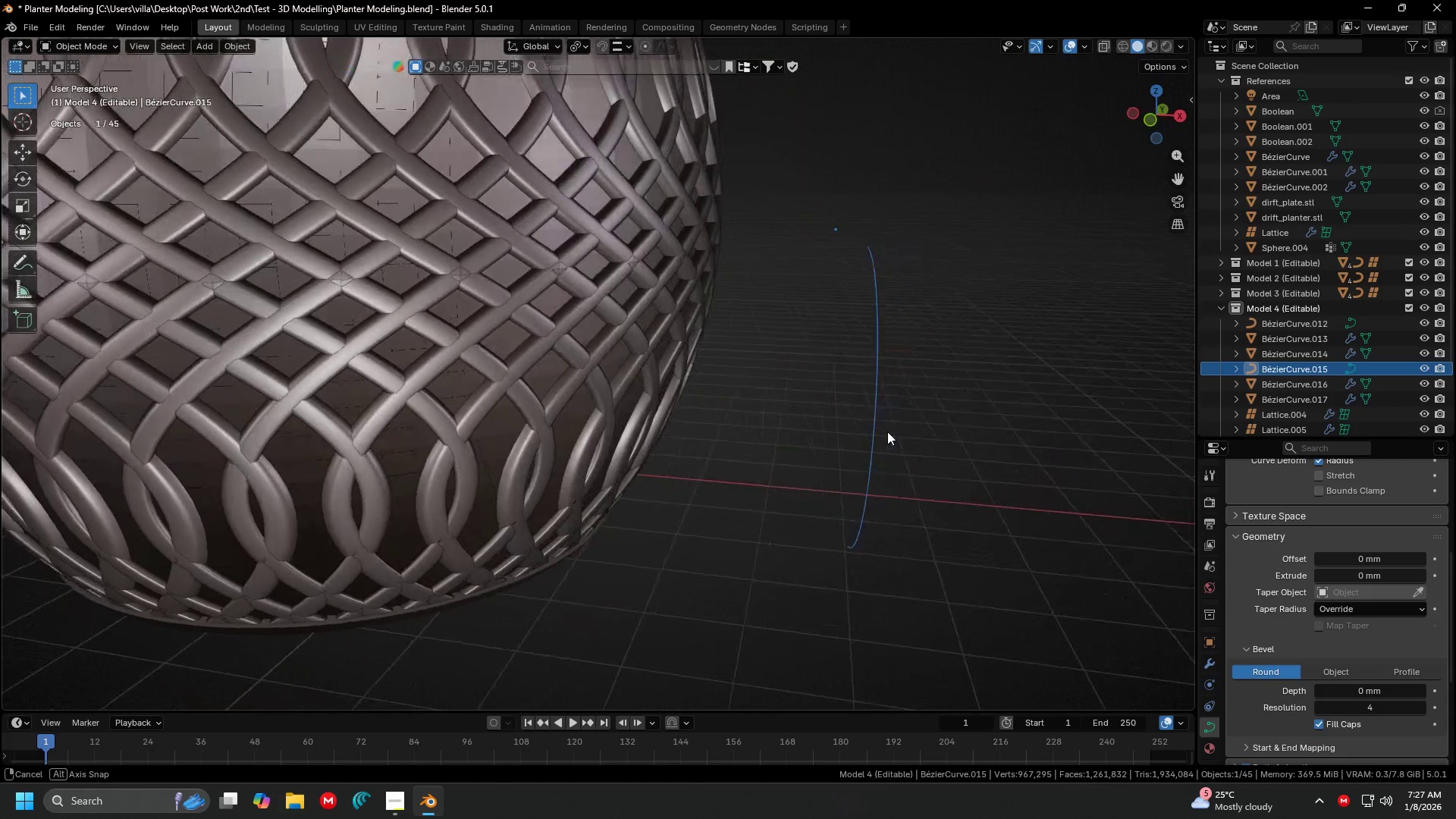 
scroll: coordinate [782, 476], scroll_direction: up, amount: 4.0
 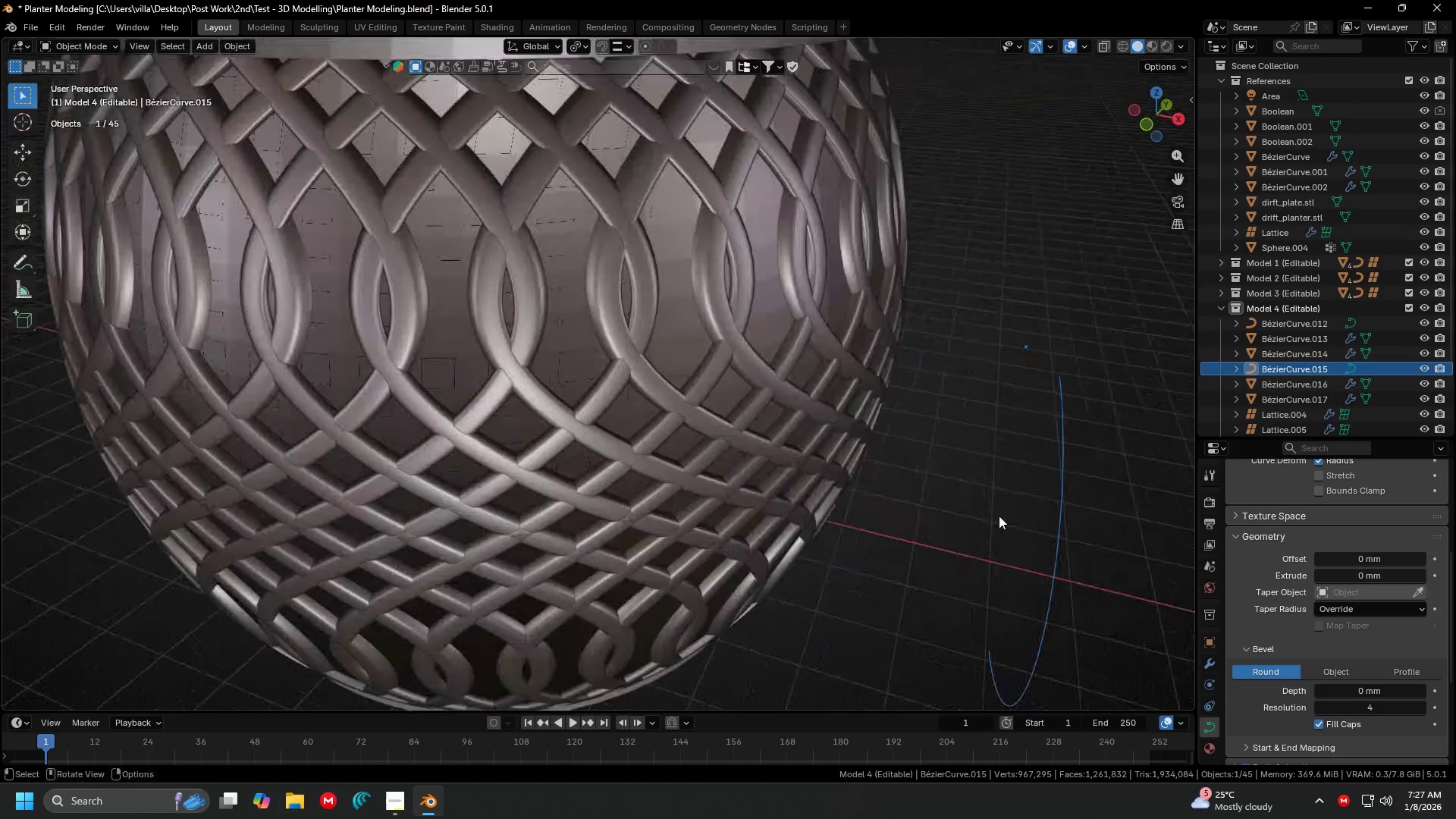 
wait(6.14)
 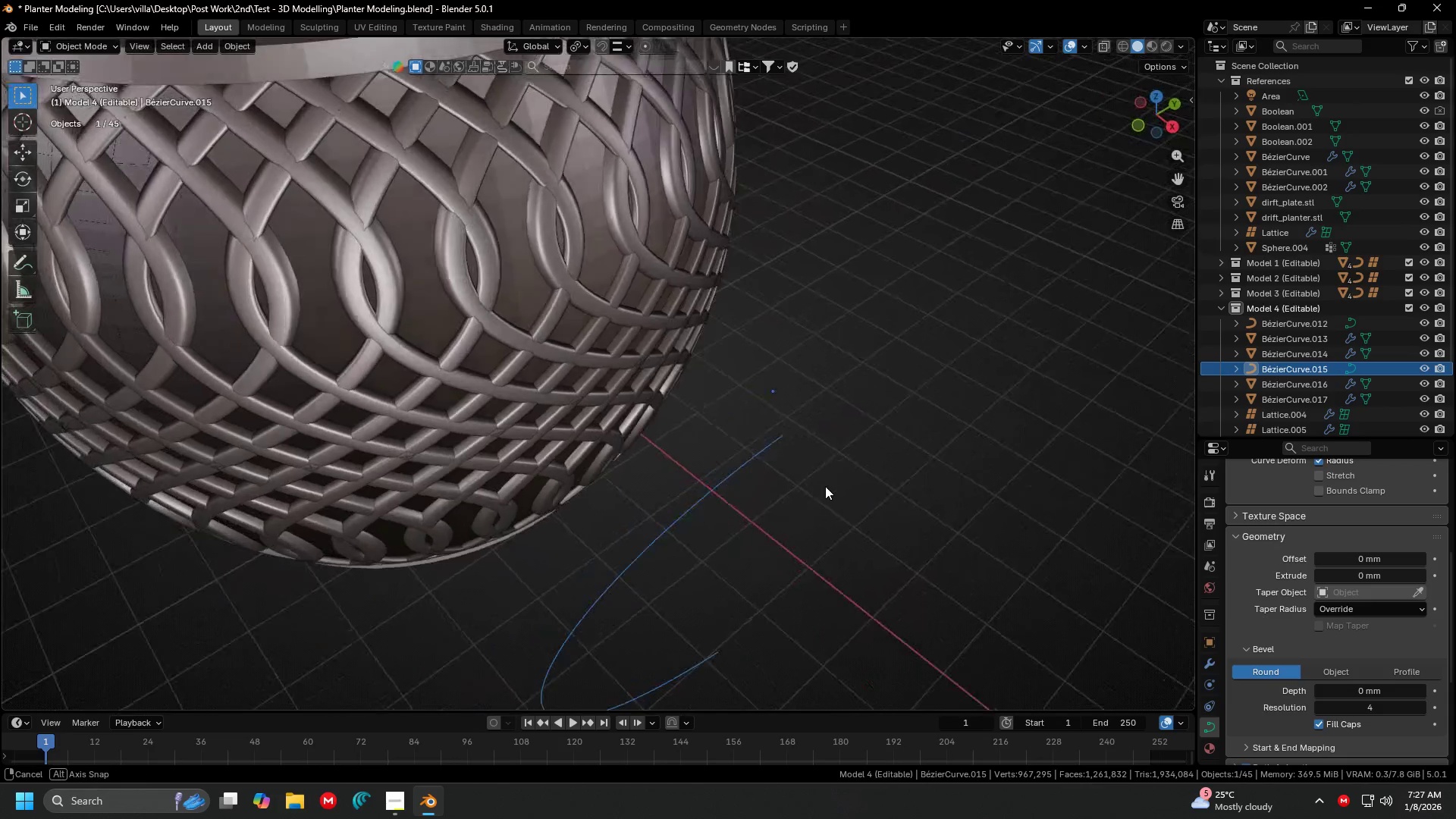 
left_click([562, 231])
 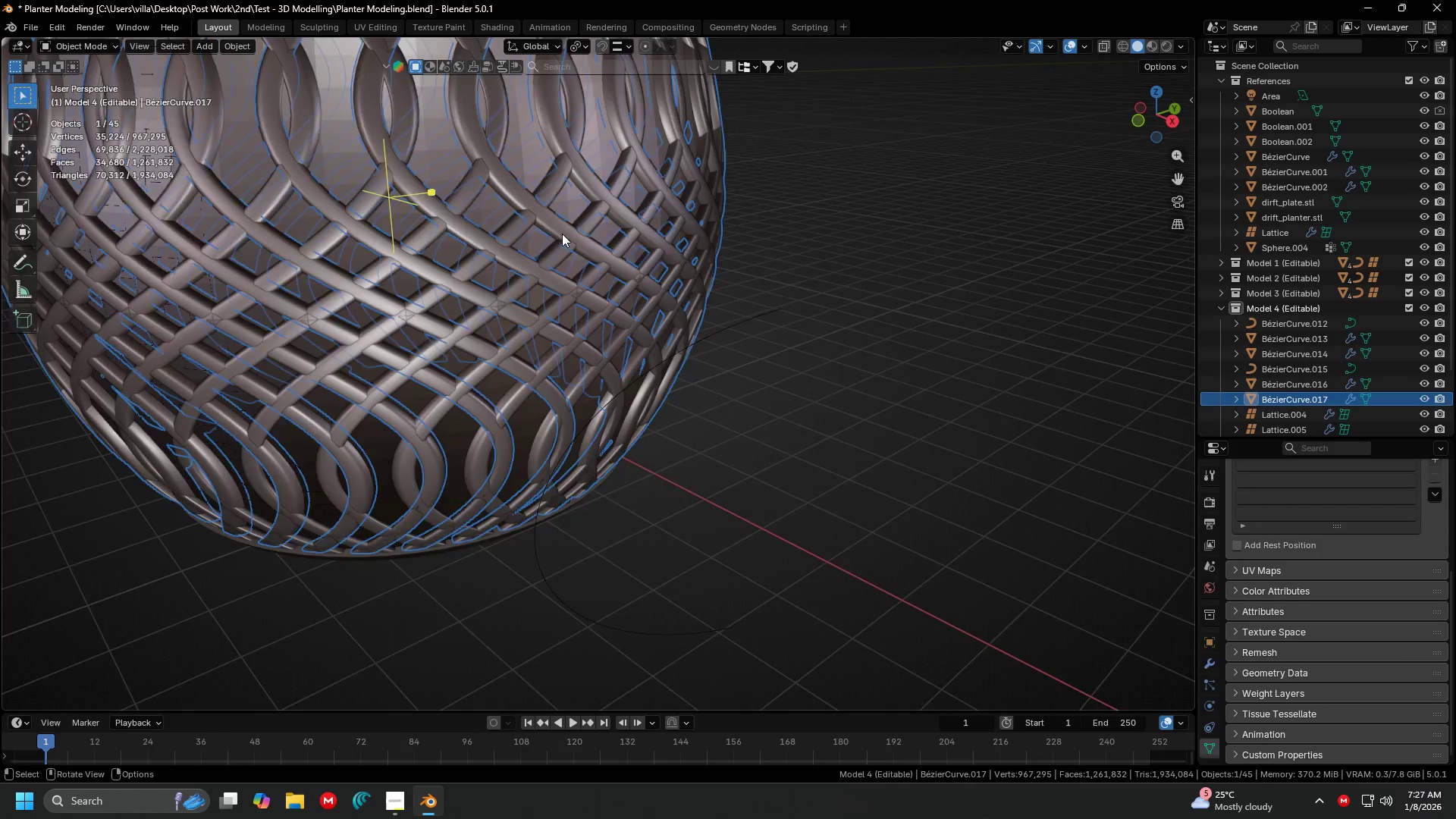 
key(Shift+ShiftLeft)
 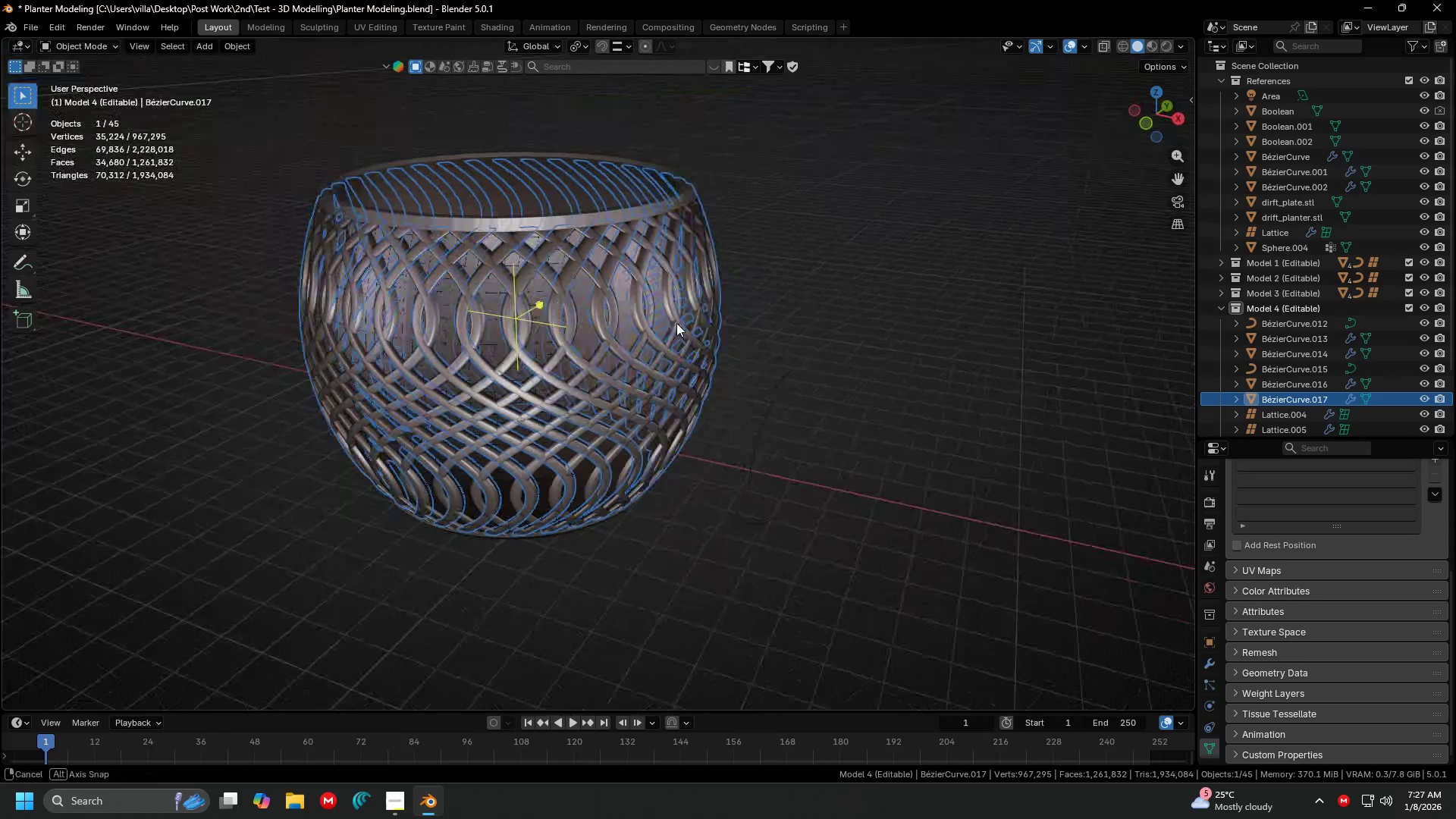 
scroll: coordinate [559, 261], scroll_direction: down, amount: 3.0
 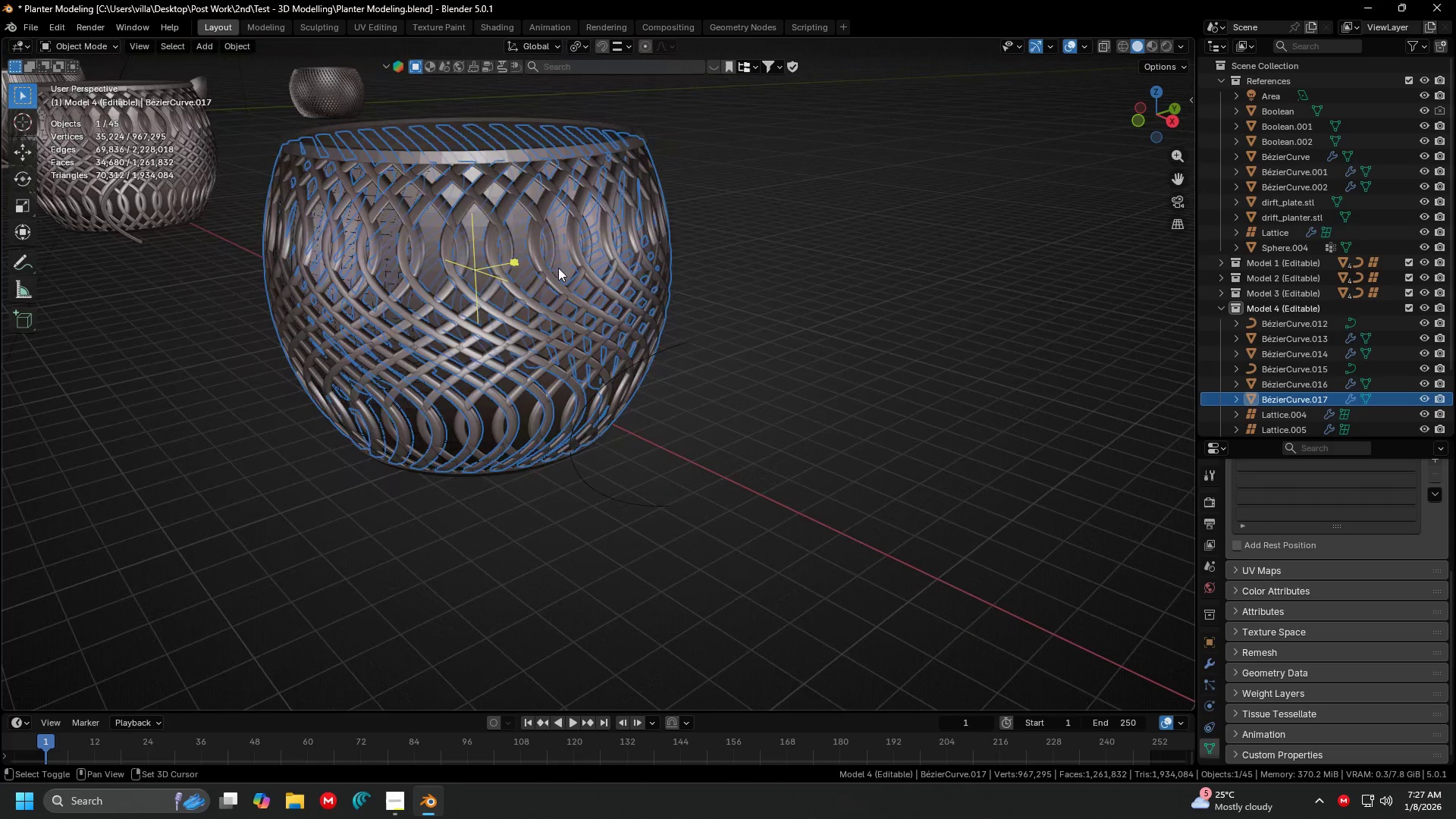 
key(Shift+ShiftLeft)
 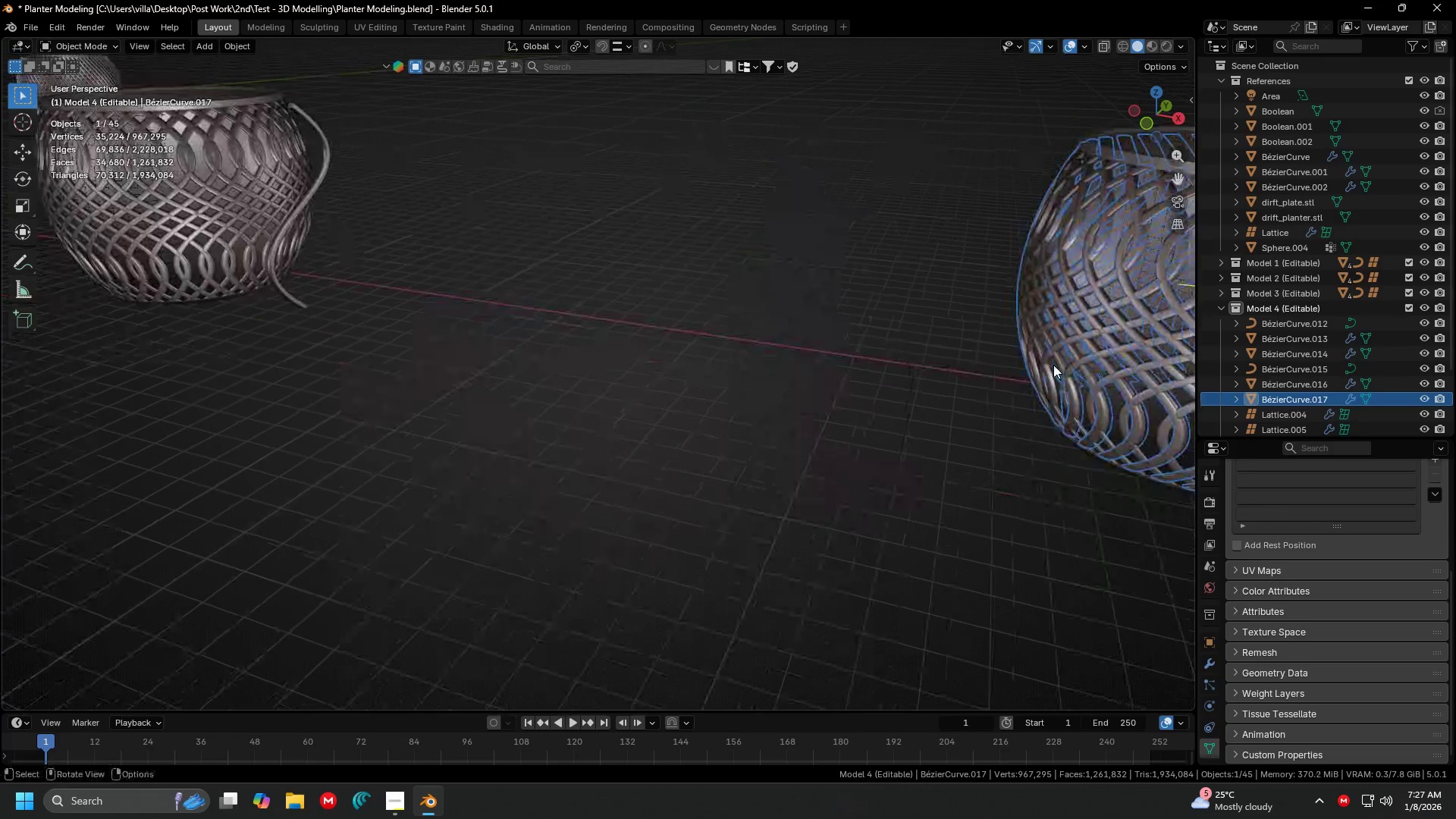 
key(Shift+ShiftLeft)
 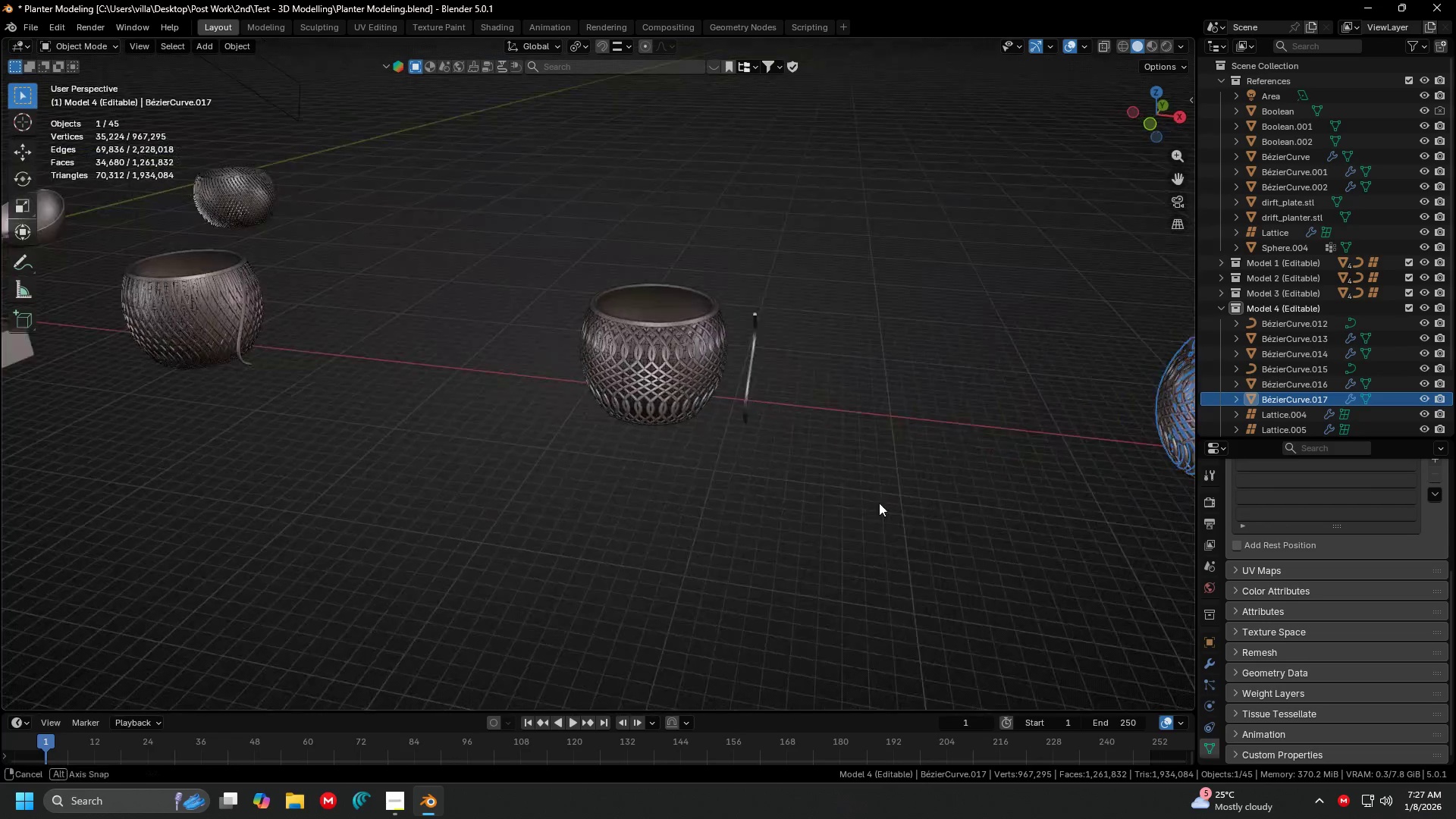 
scroll: coordinate [383, 378], scroll_direction: down, amount: 4.0
 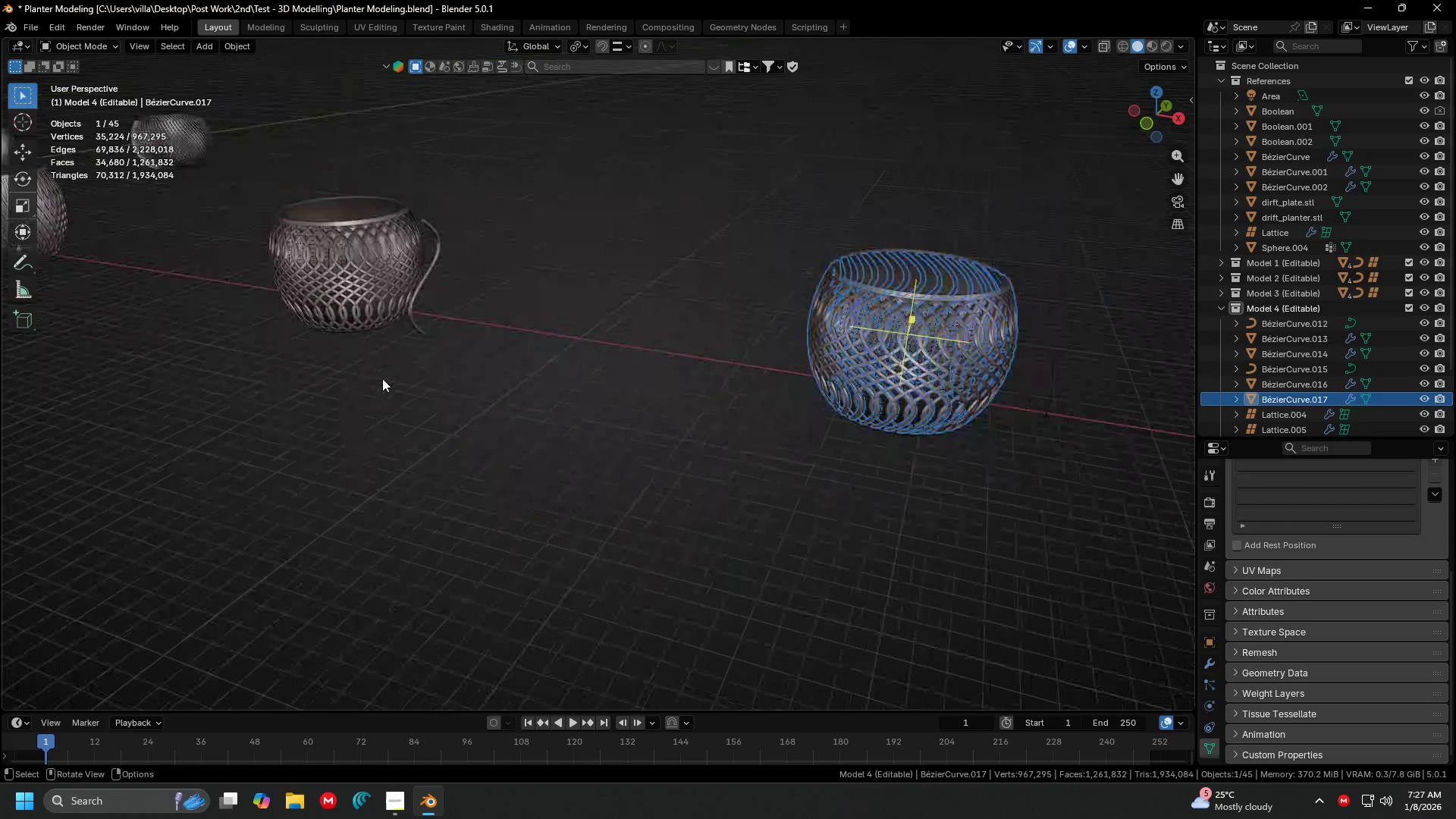 
hold_key(key=ShiftLeft, duration=0.31)
 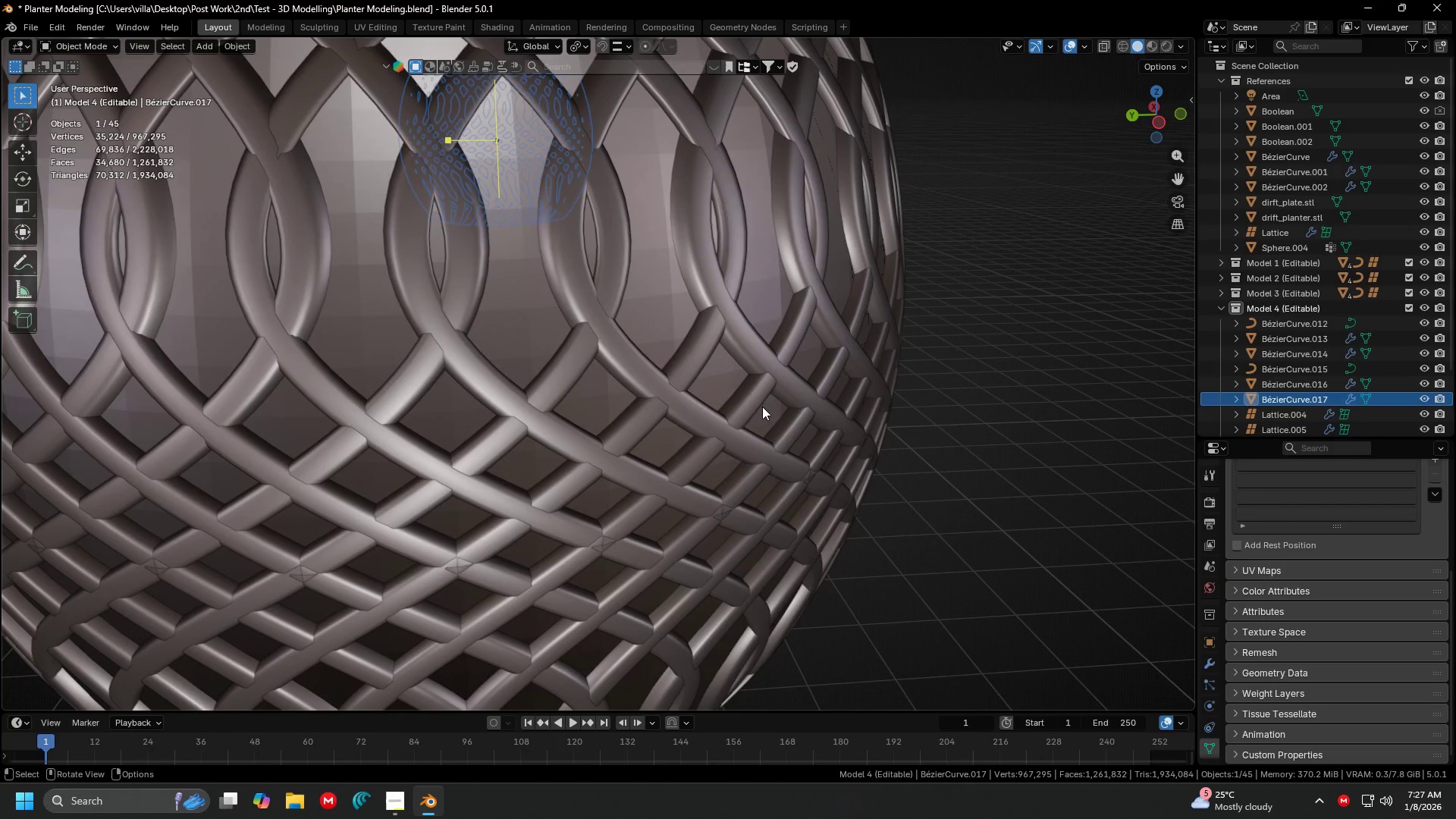 
scroll: coordinate [650, 427], scroll_direction: up, amount: 6.0
 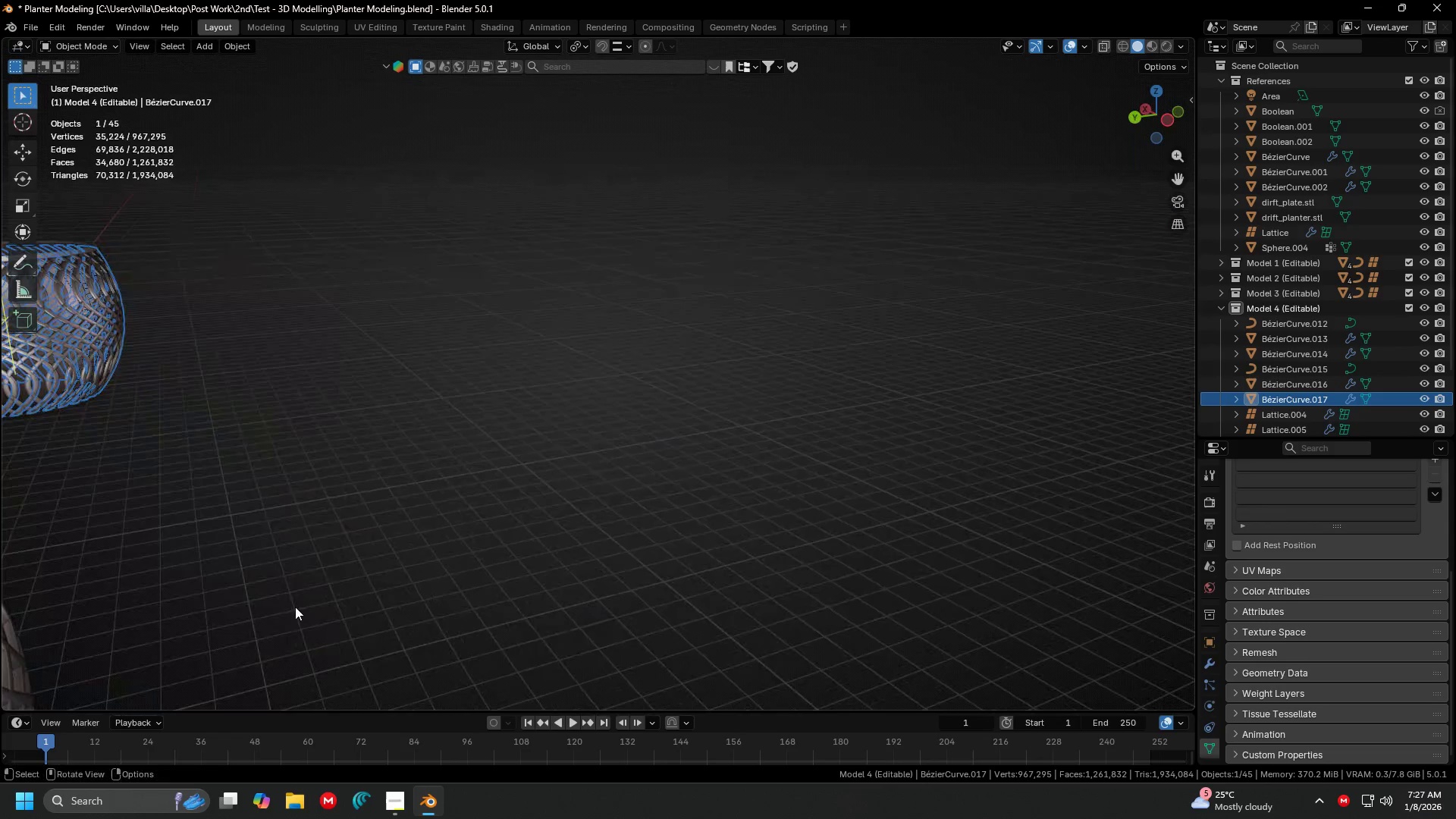 
left_click([731, 428])
 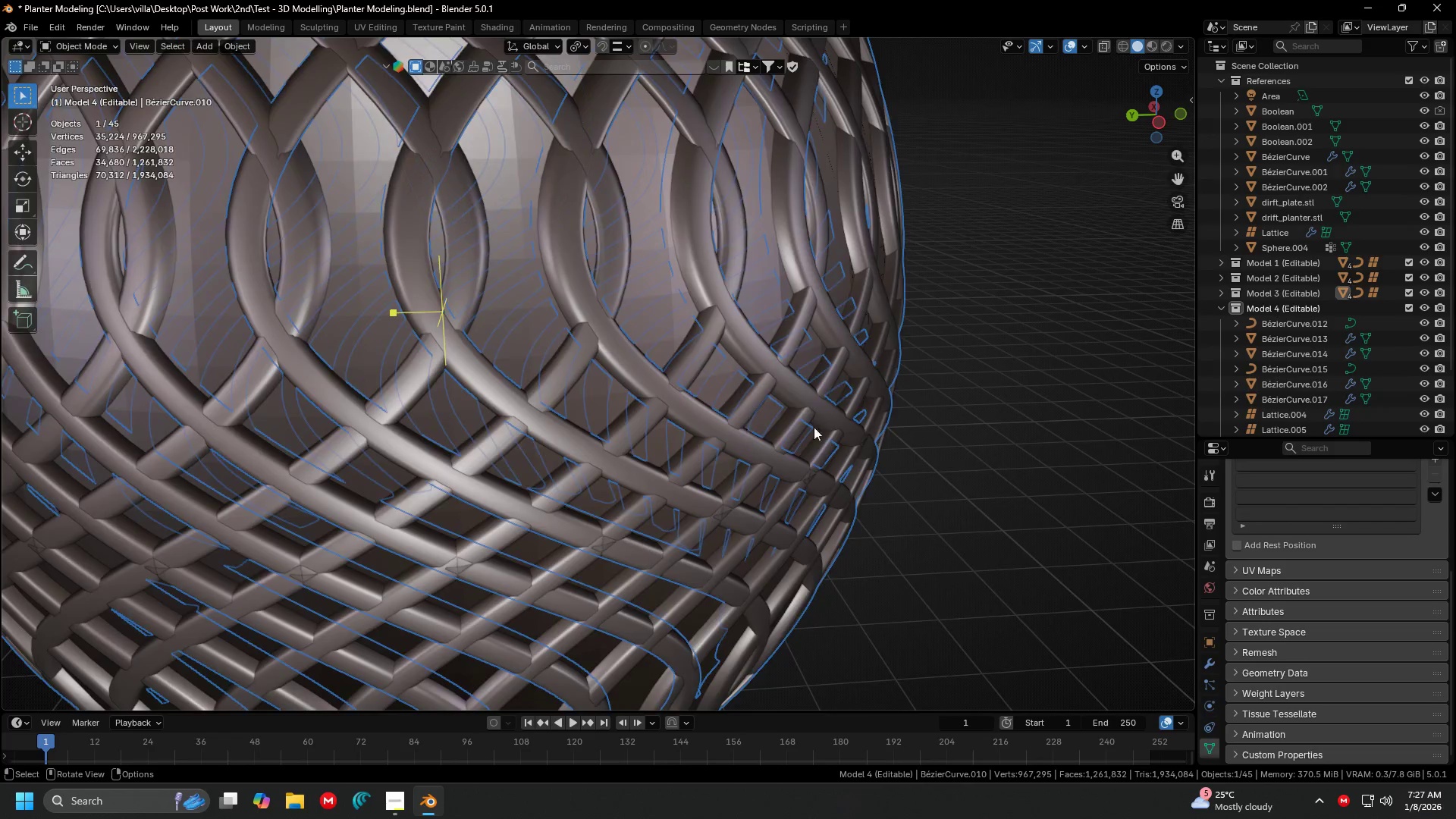 
key(Tab)
 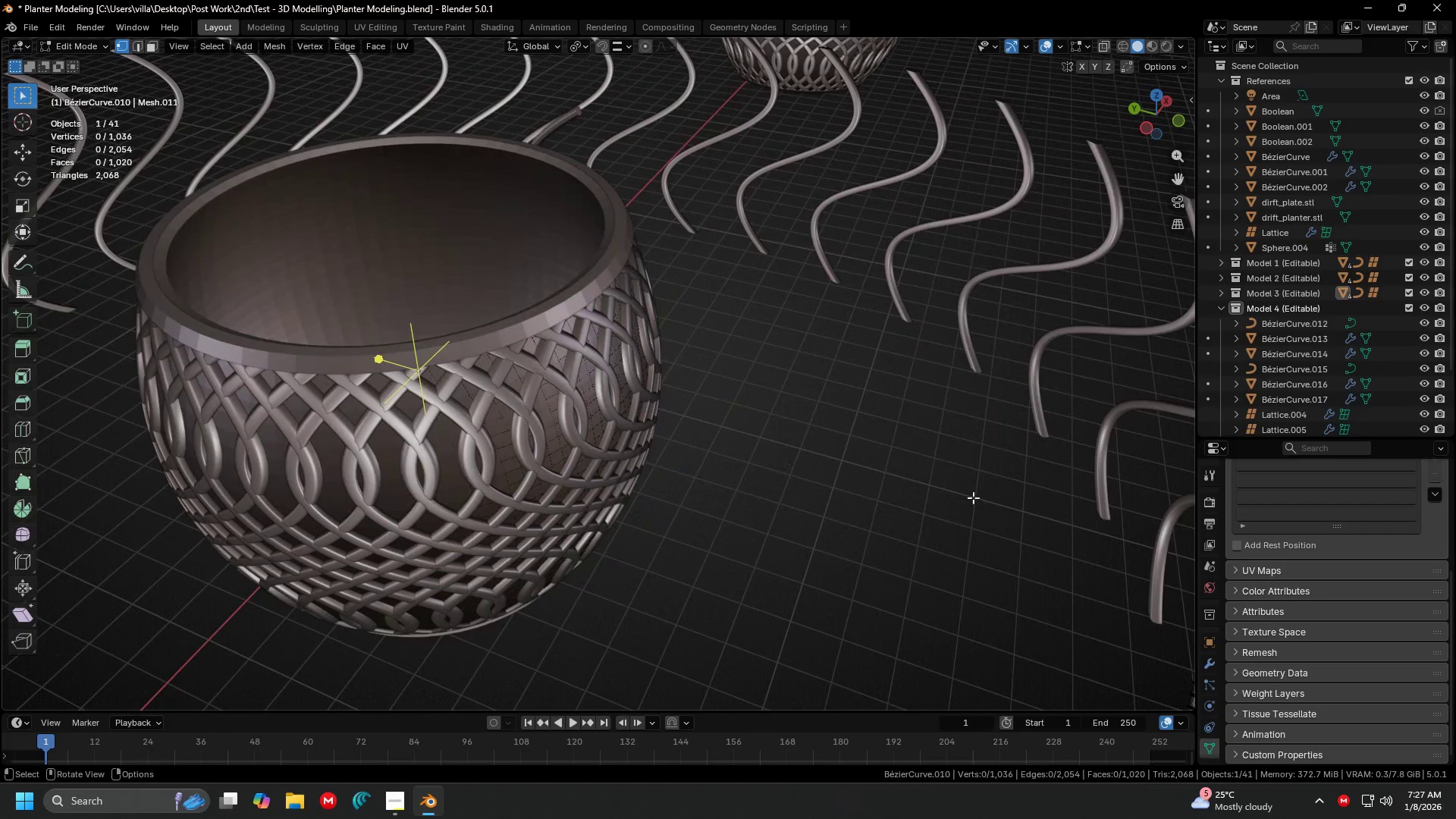 
key(Shift+ShiftLeft)
 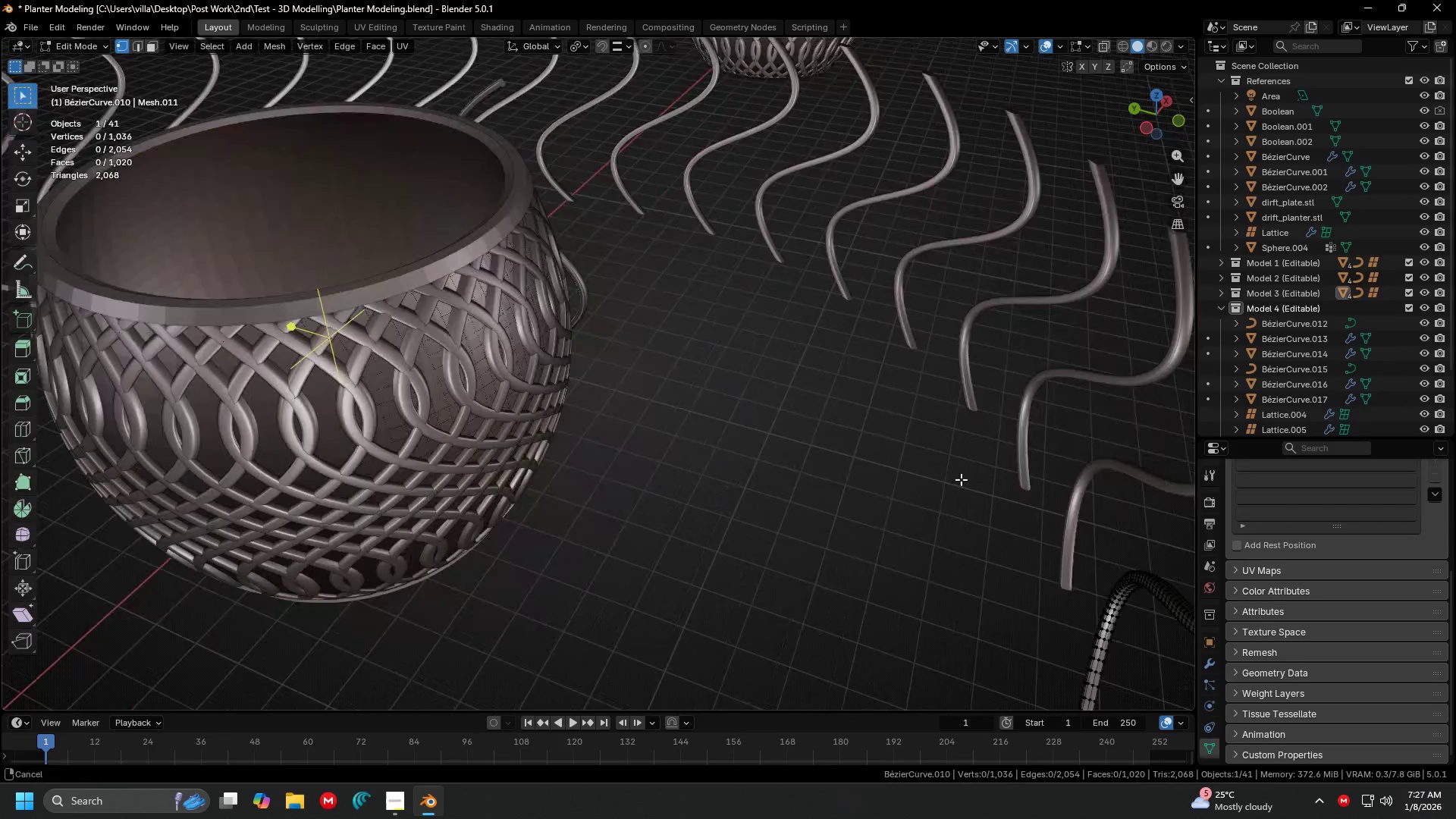 
scroll: coordinate [757, 467], scroll_direction: down, amount: 2.0
 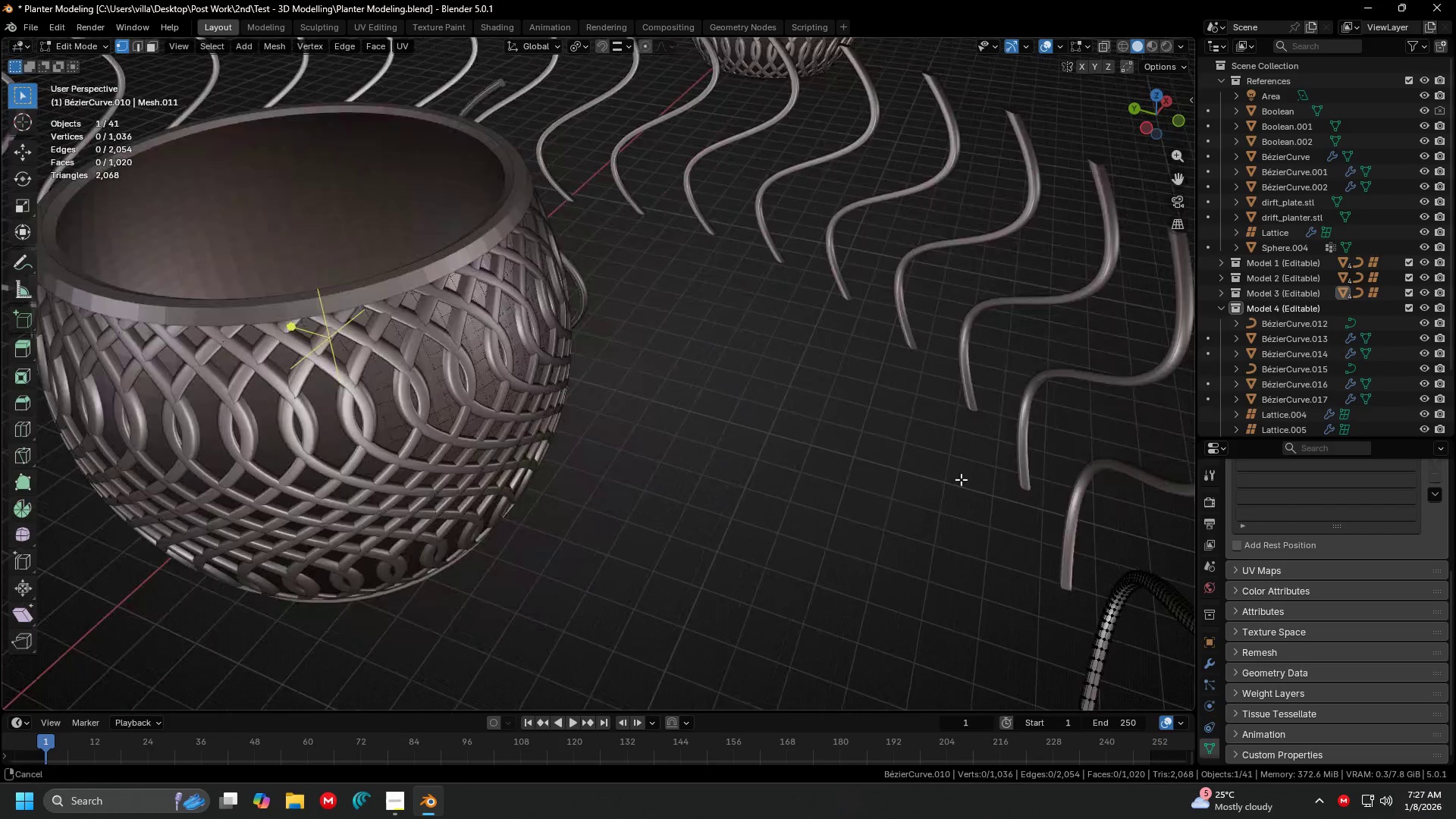 
key(A)
 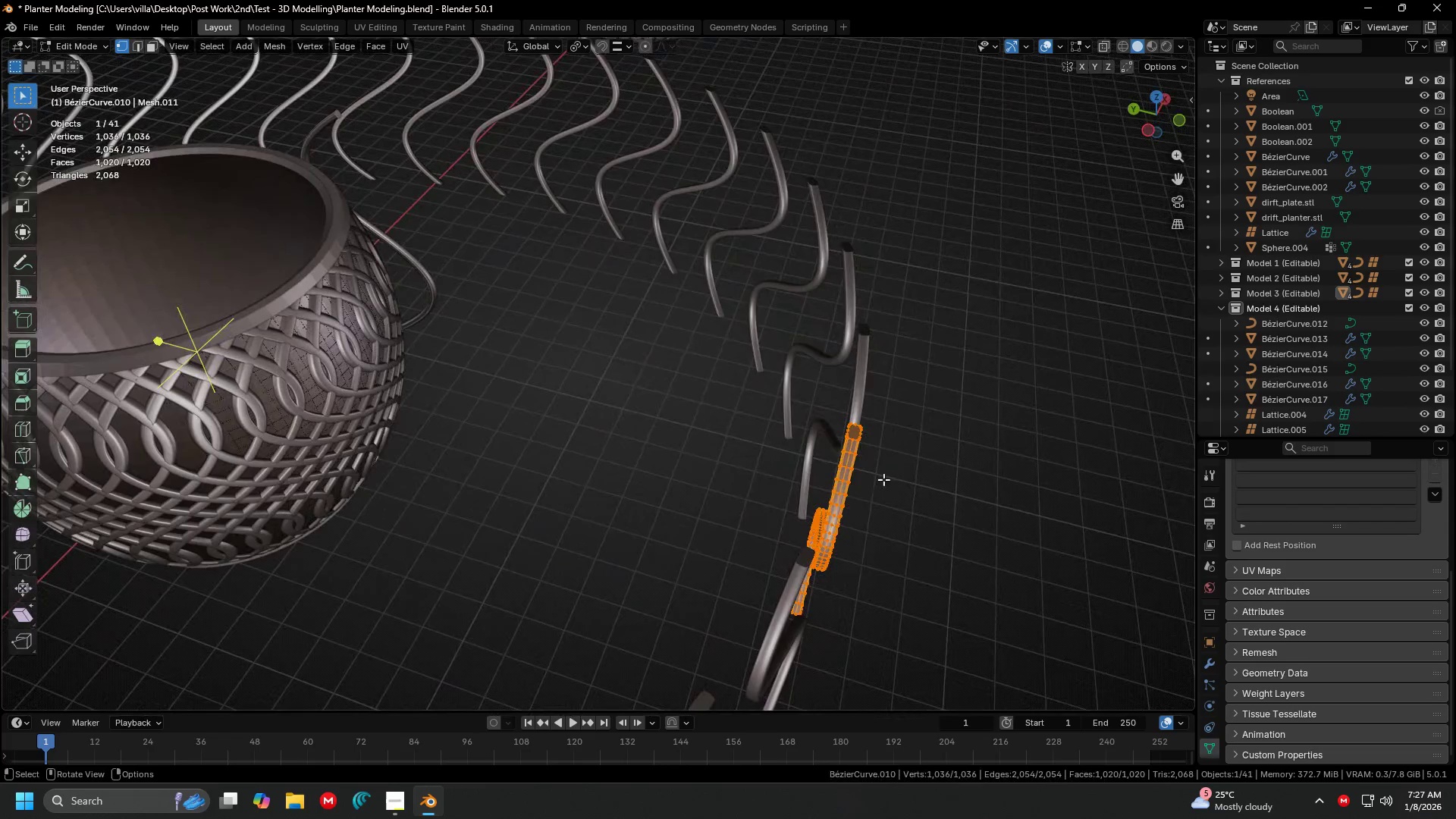 
scroll: coordinate [729, 441], scroll_direction: down, amount: 2.0
 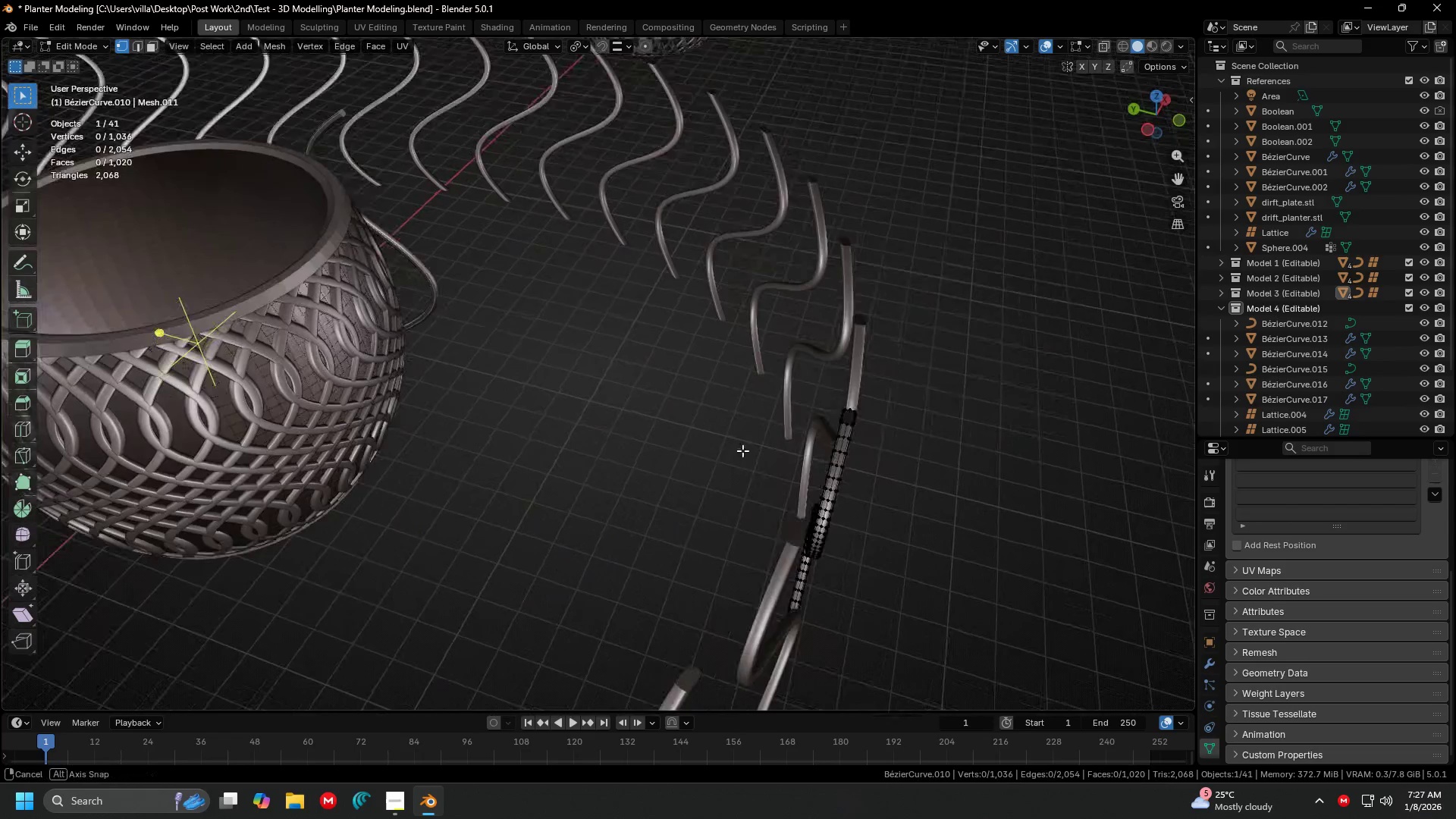 
type(sy)
 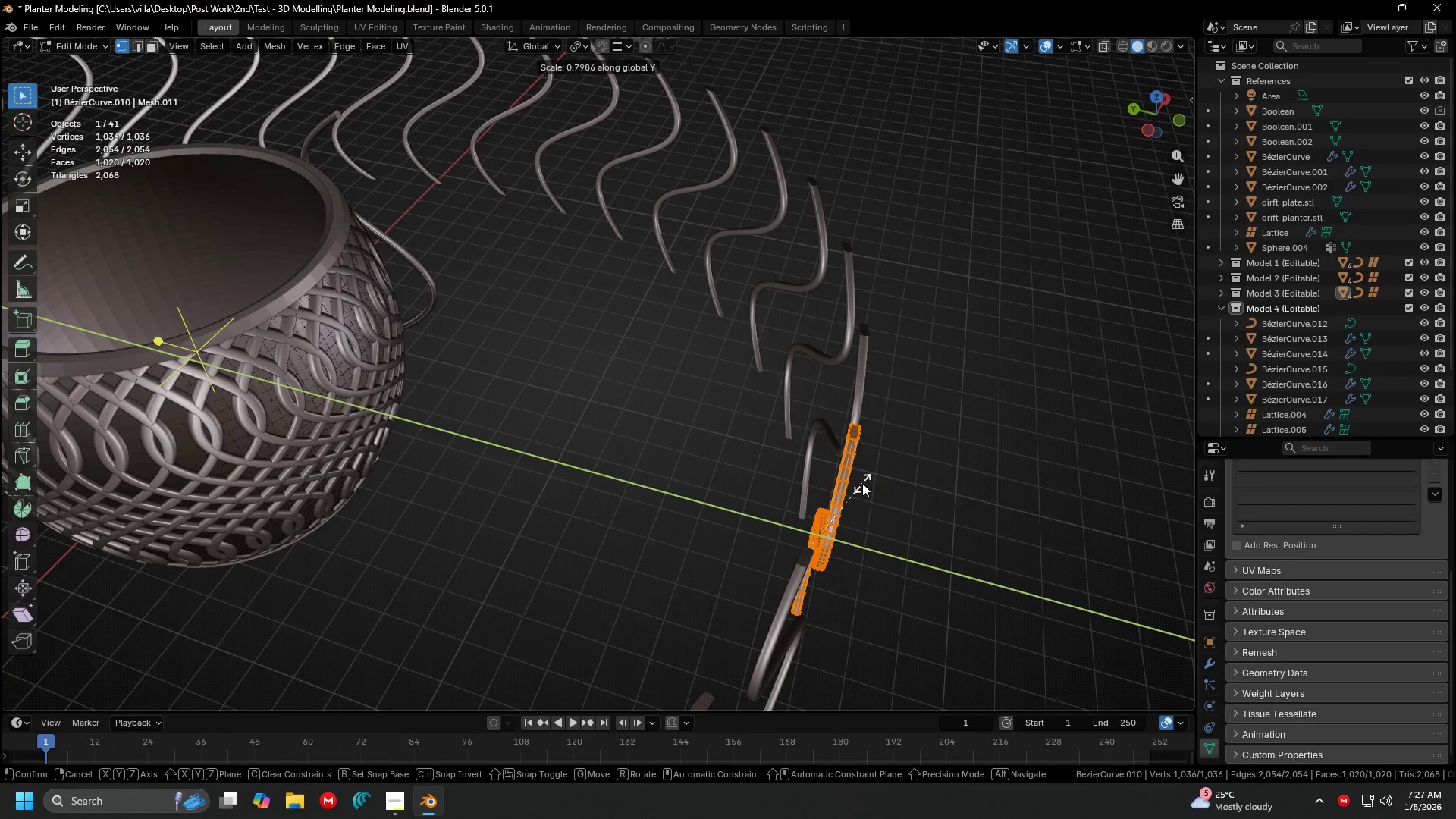 
left_click([857, 485])
 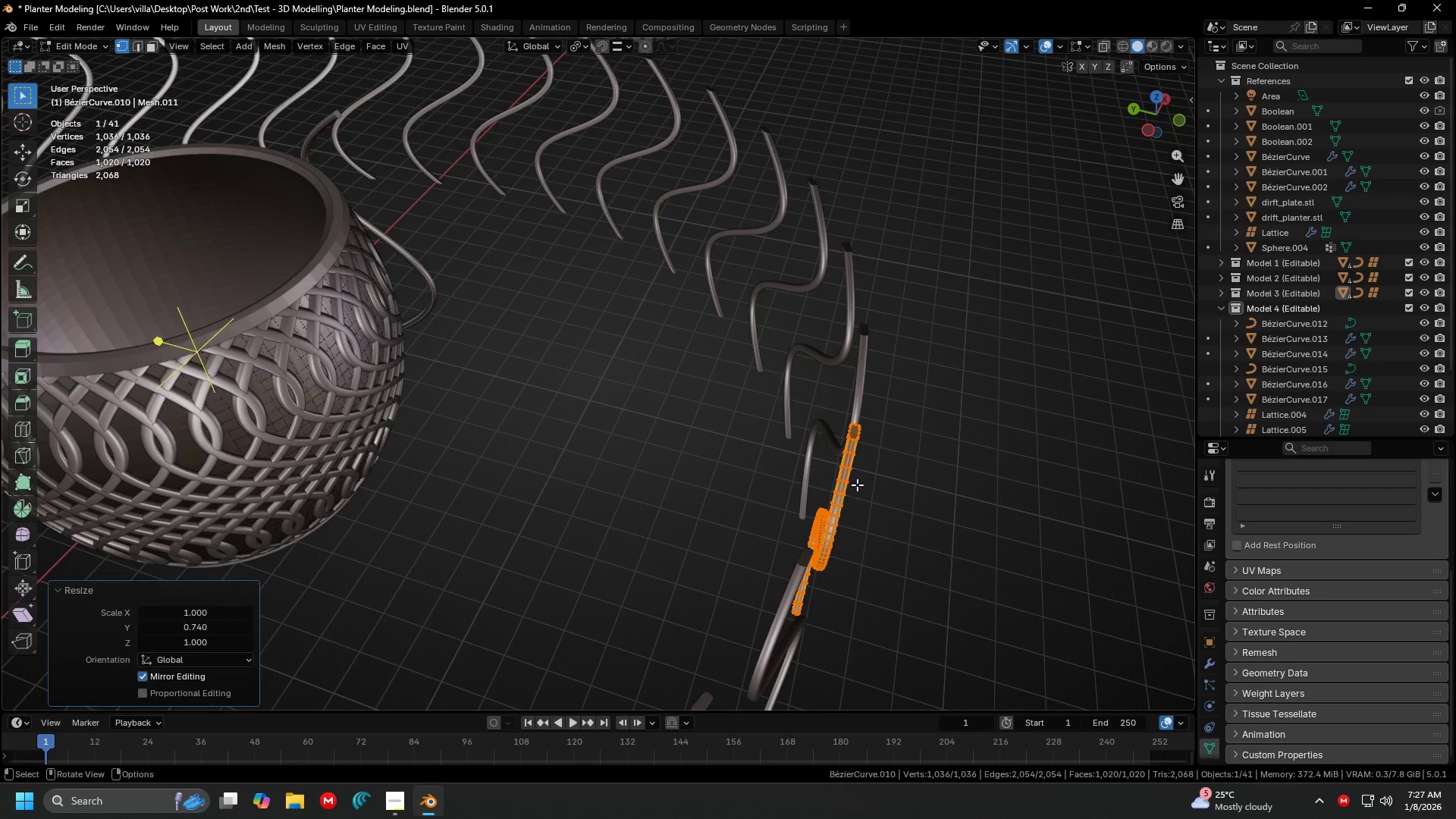 
key(Tab)
 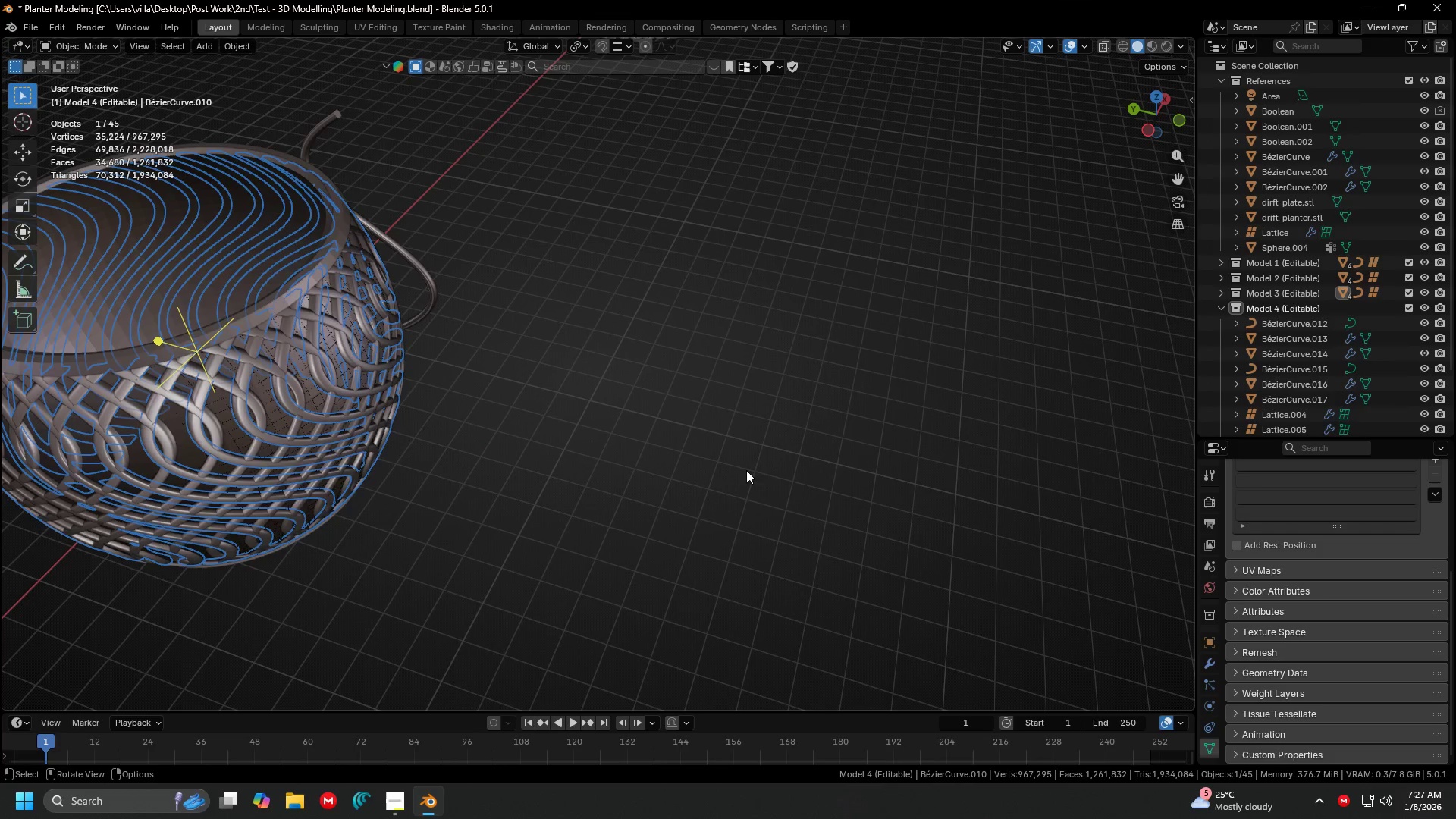 
double_click([700, 457])
 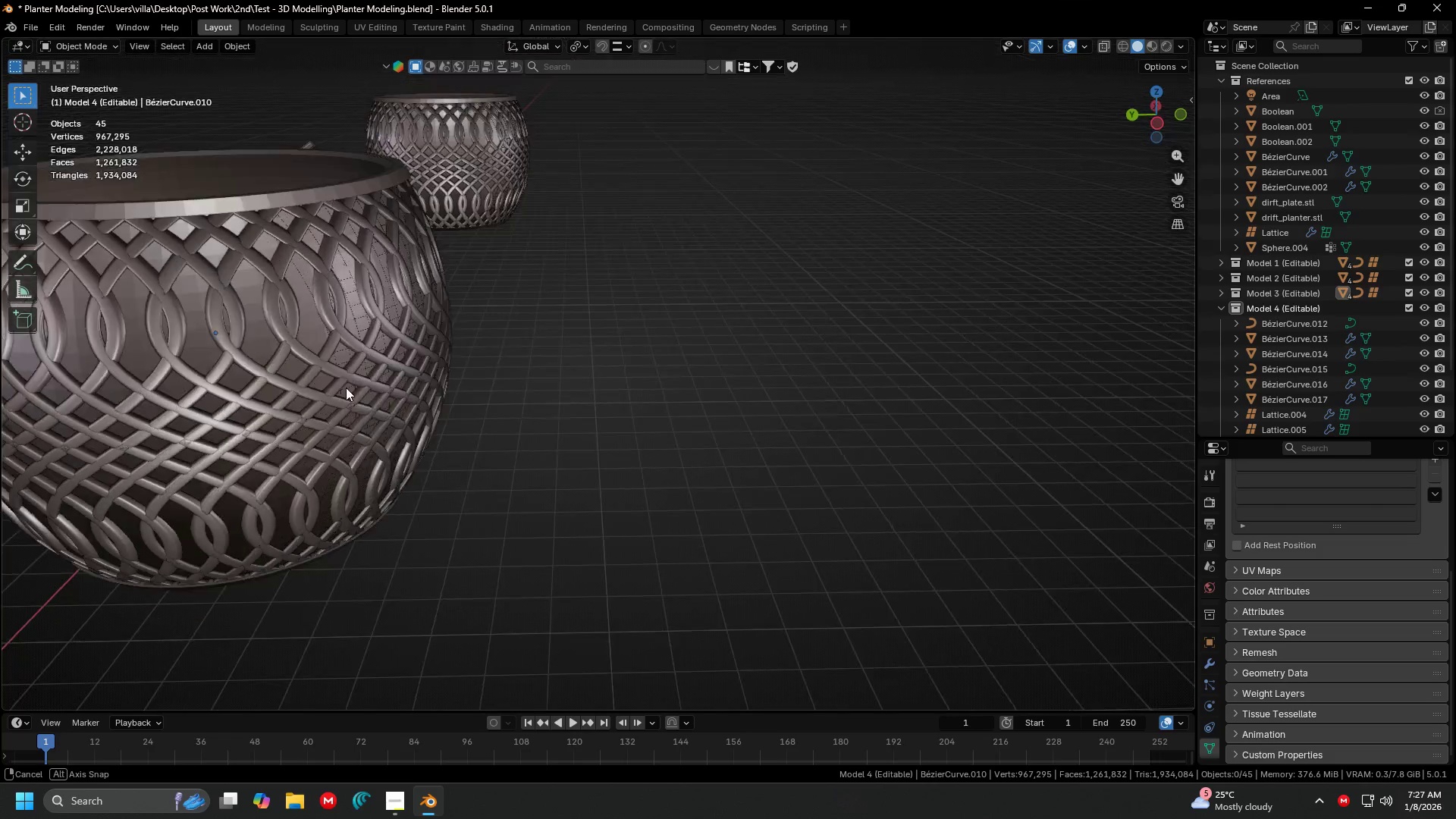 
hold_key(key=ShiftLeft, duration=0.62)
 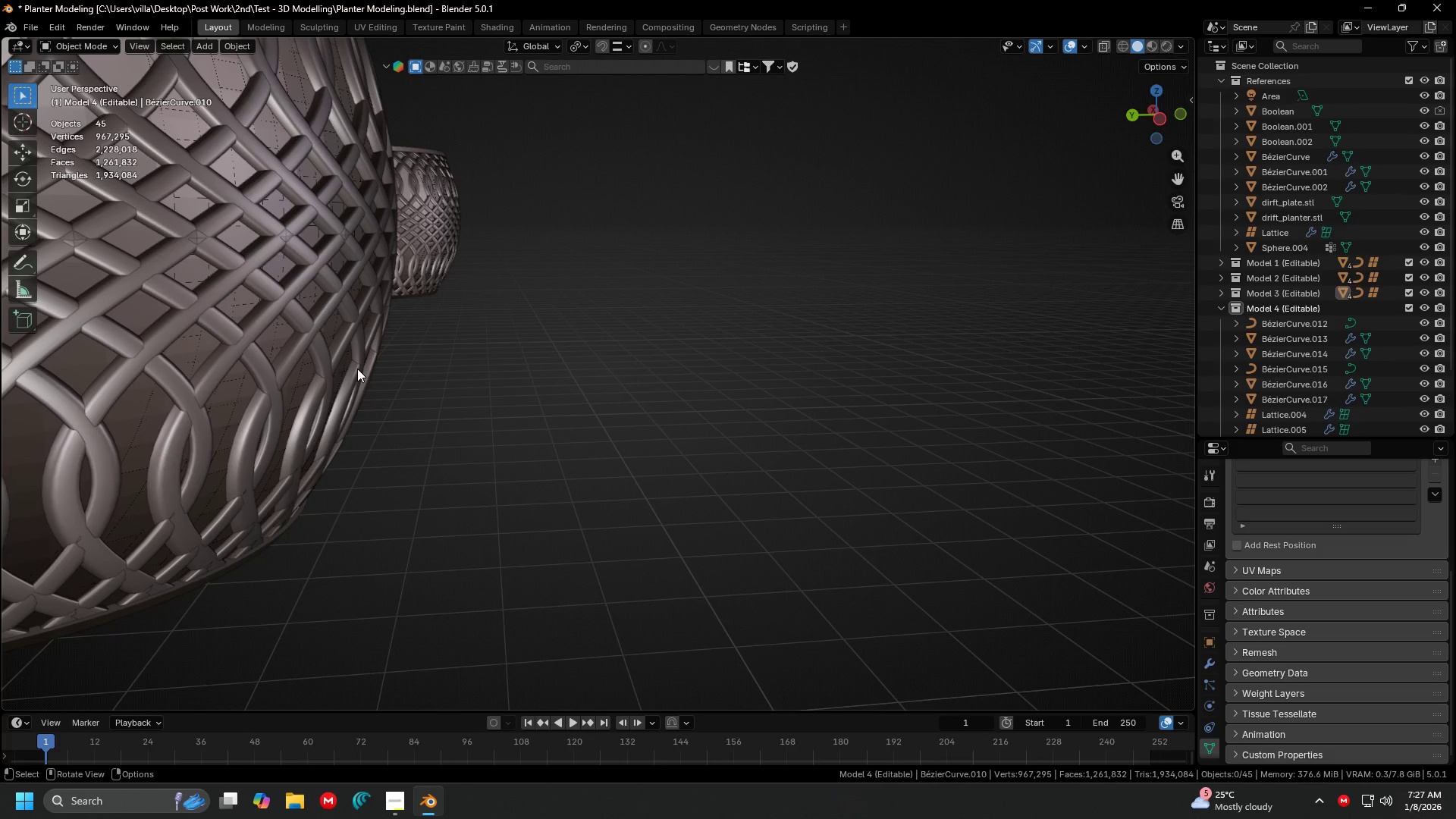 
scroll: coordinate [357, 369], scroll_direction: up, amount: 2.0
 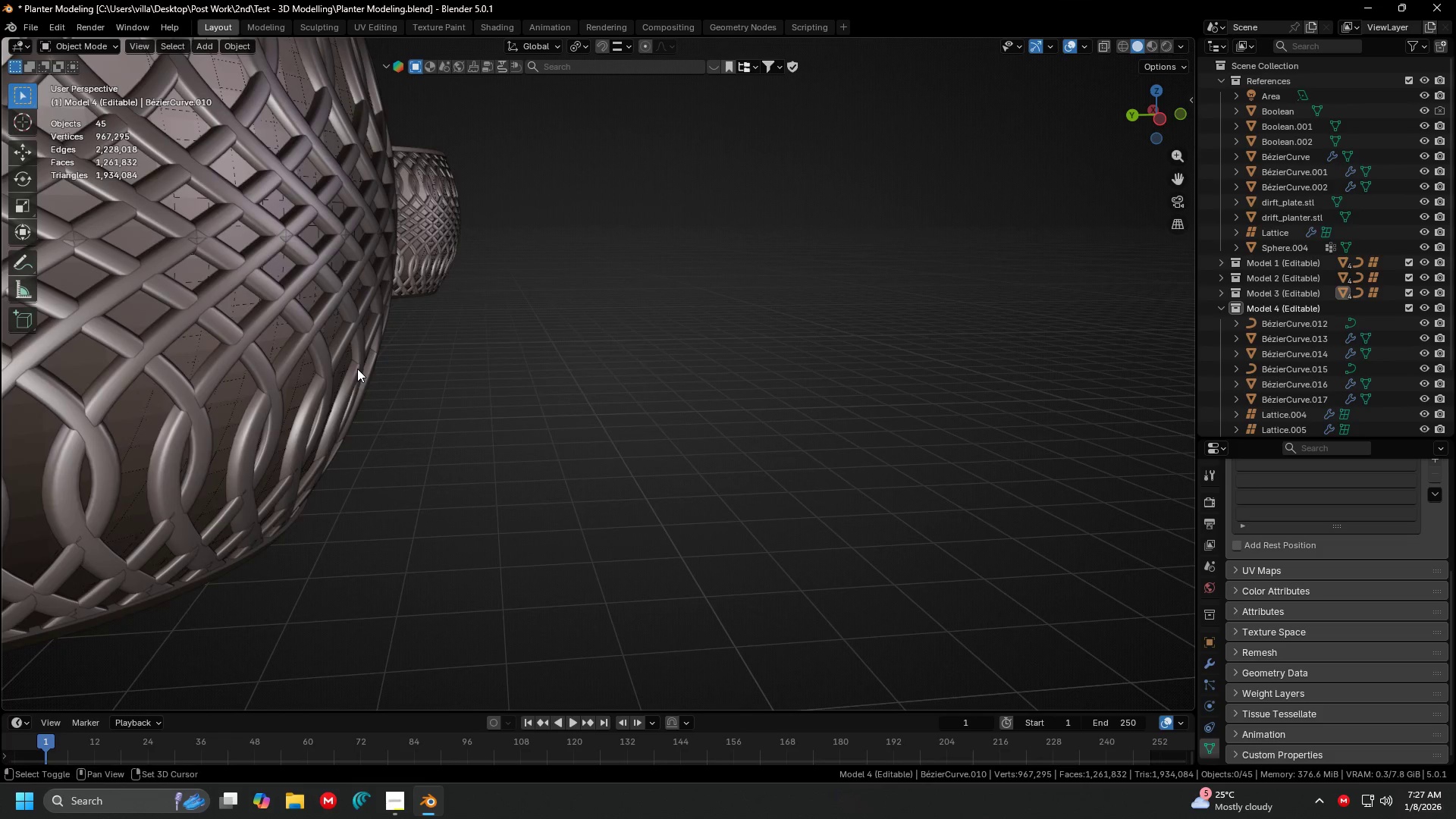 
key(Tab)
 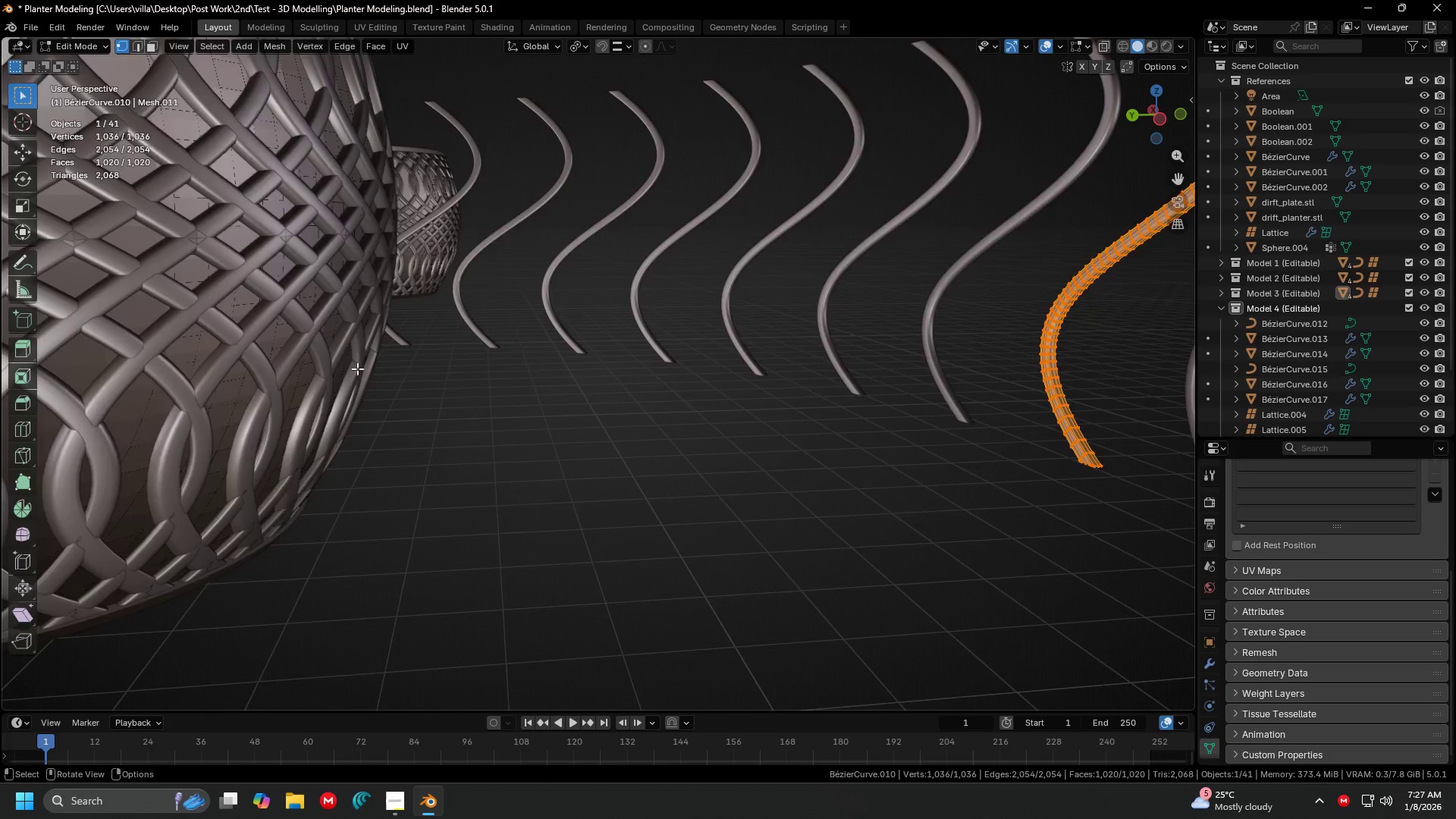 
scroll: coordinate [718, 476], scroll_direction: down, amount: 2.0
 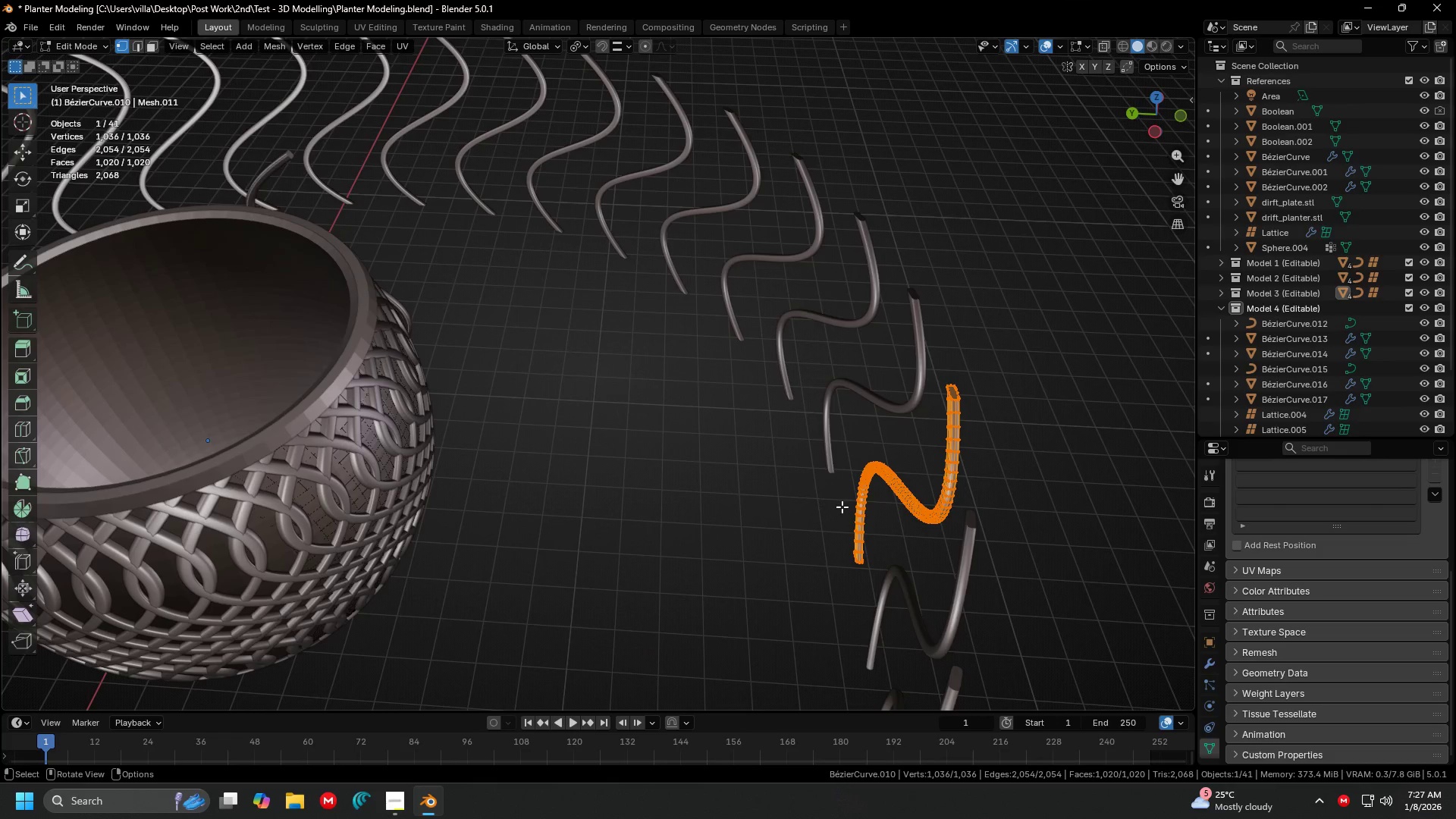 
key(G)
 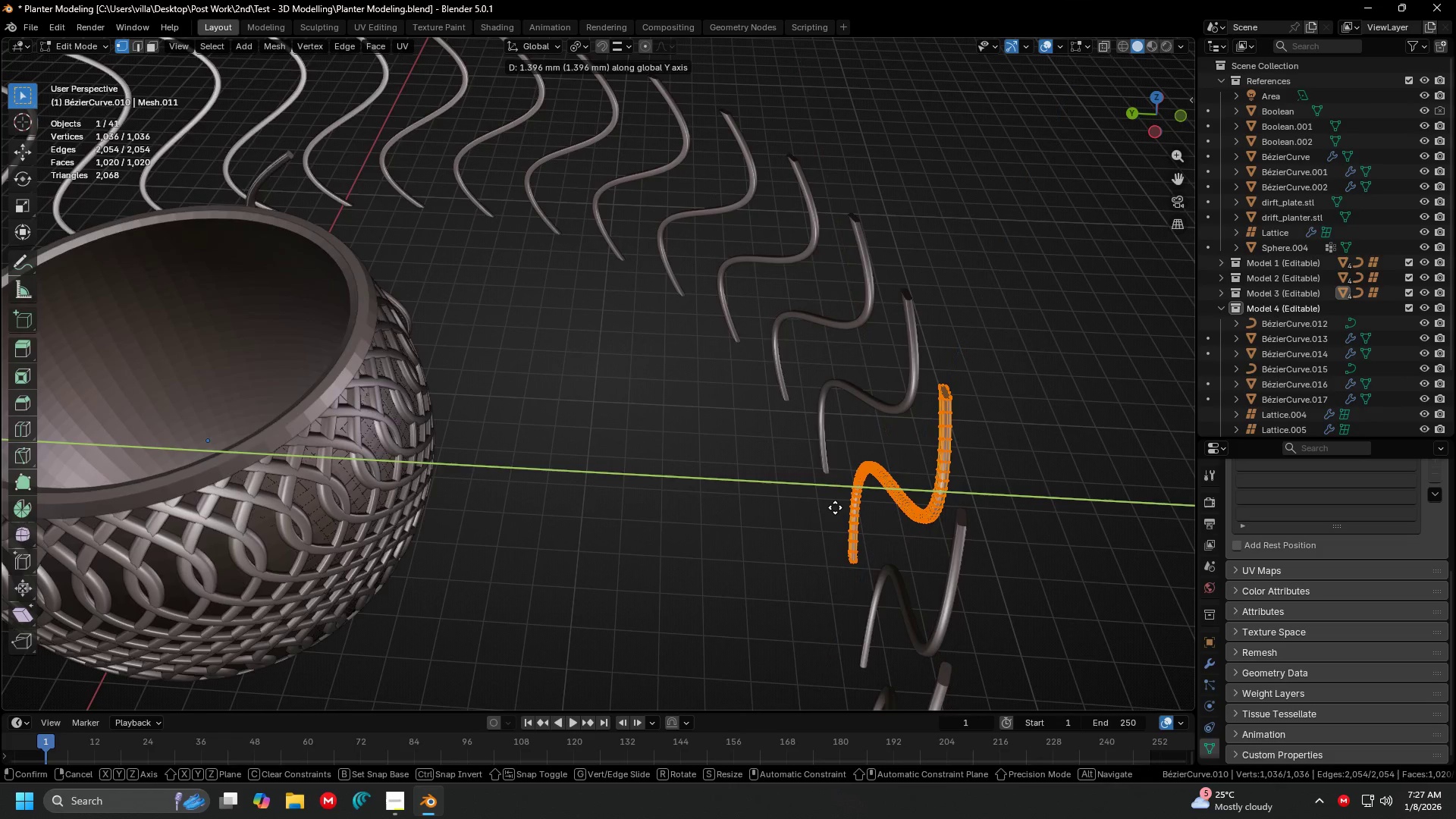 
left_click([835, 507])
 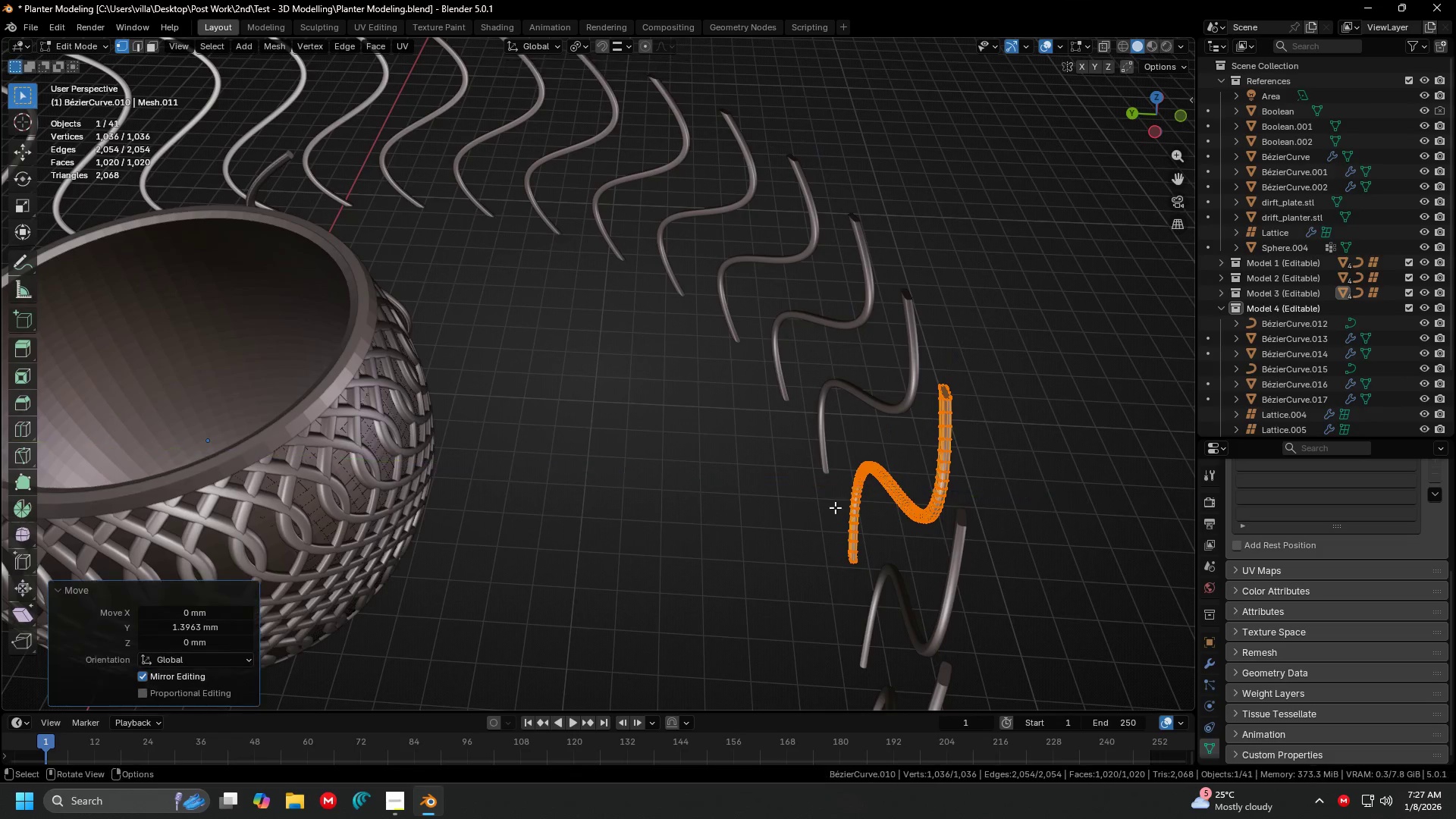 
key(Tab)
 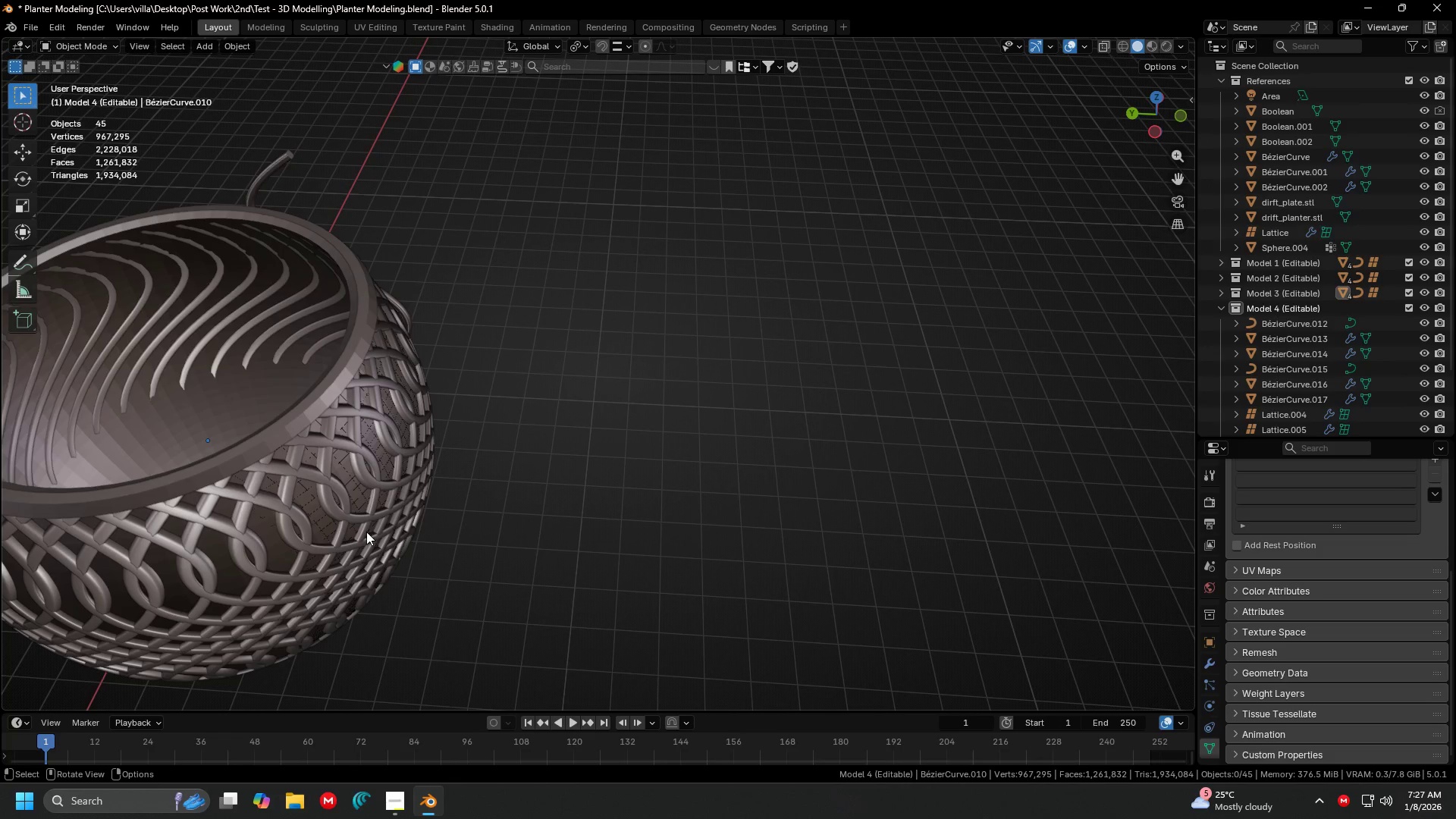 
key(Control+Z)
 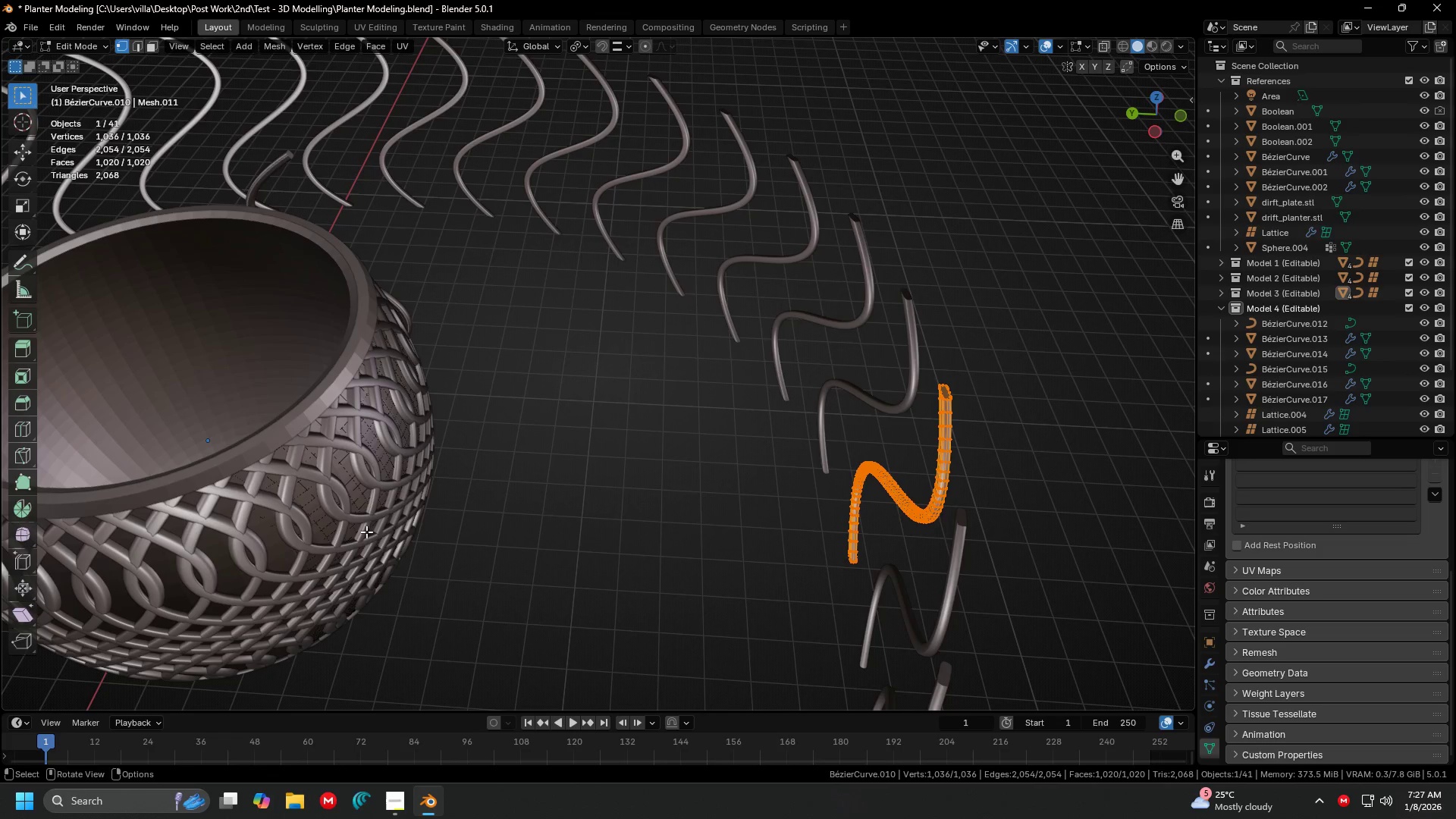 
key(Shift+ShiftLeft)
 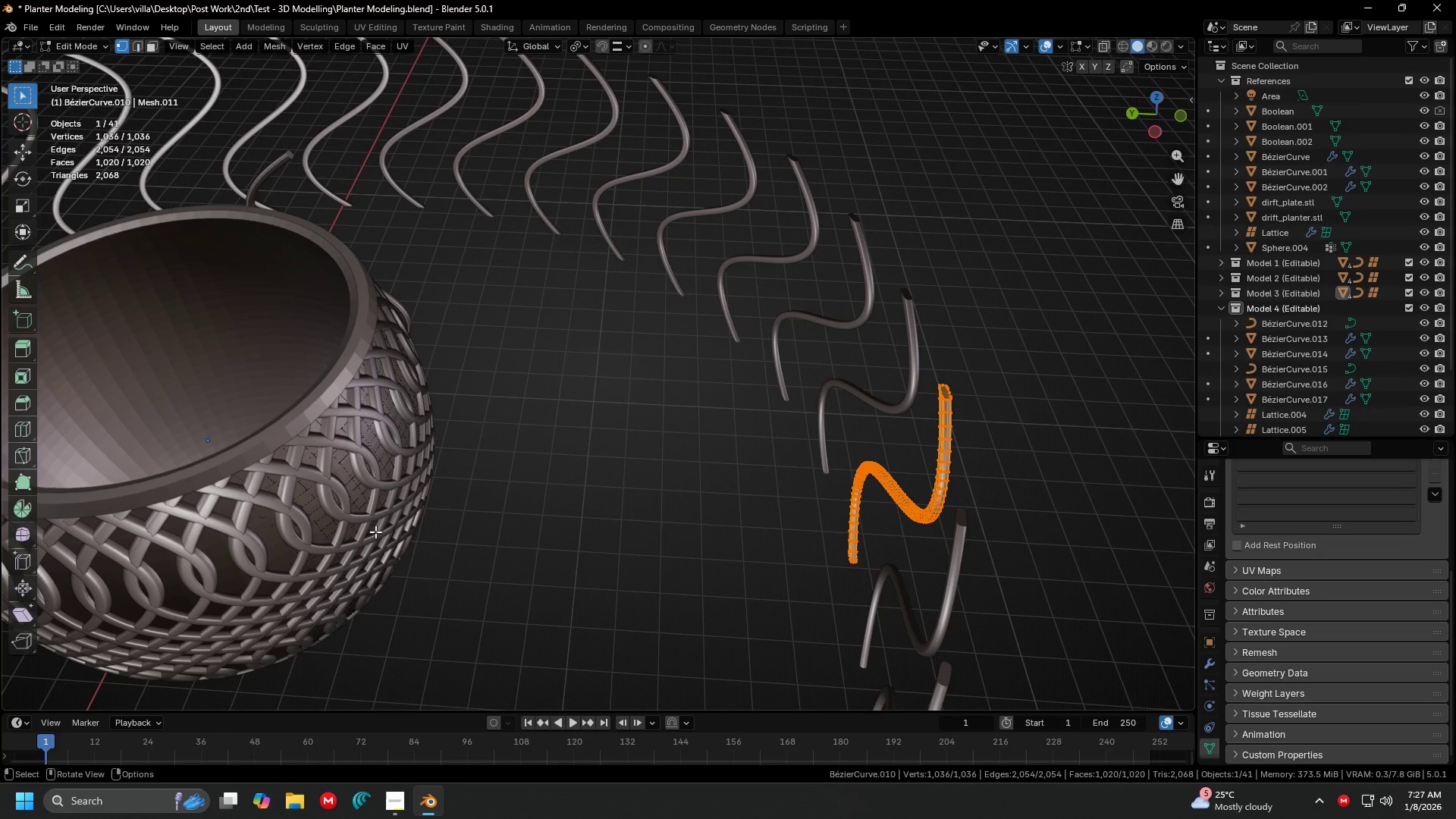 
key(Control+Z)
 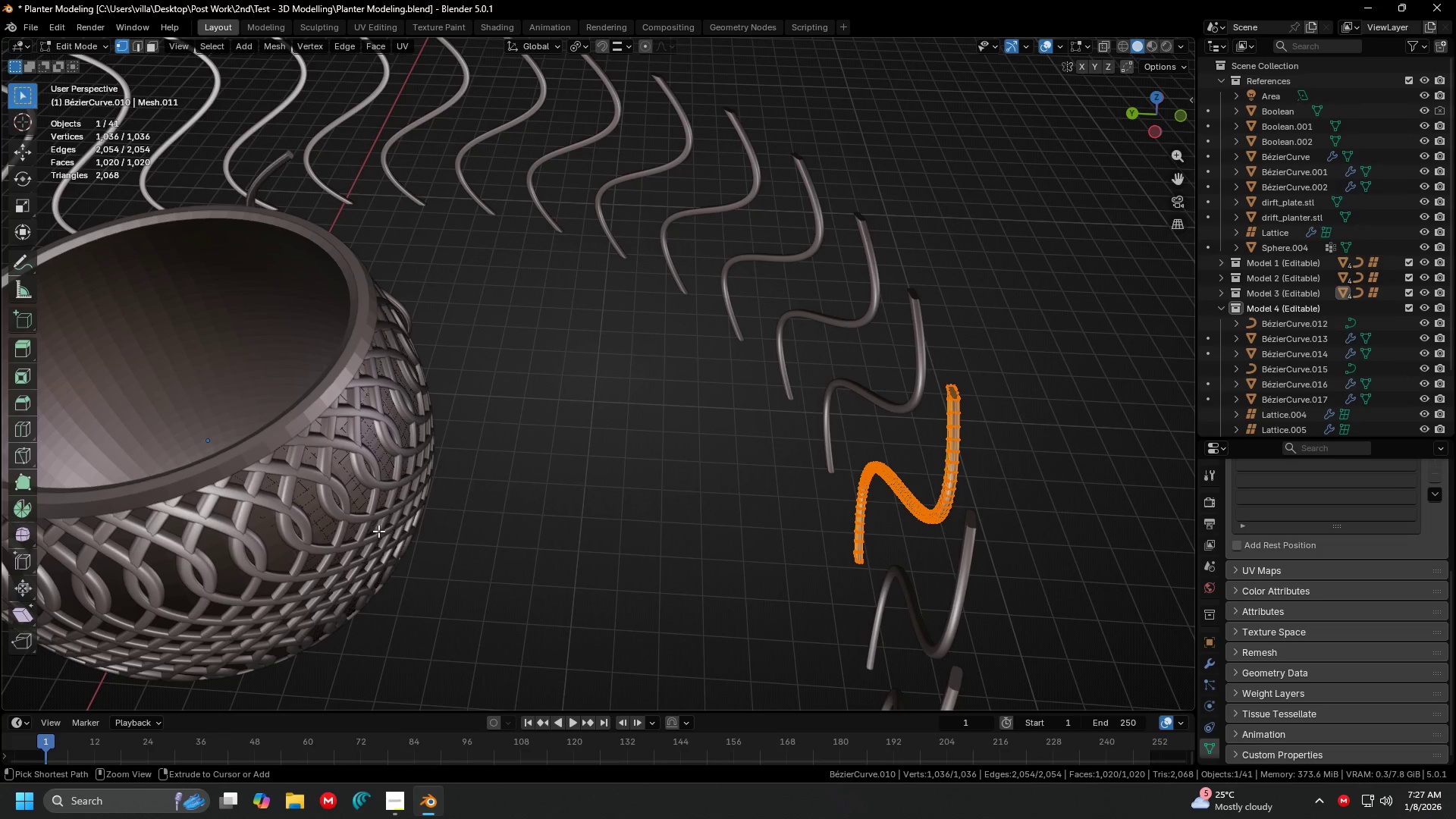 
key(Control+Z)
 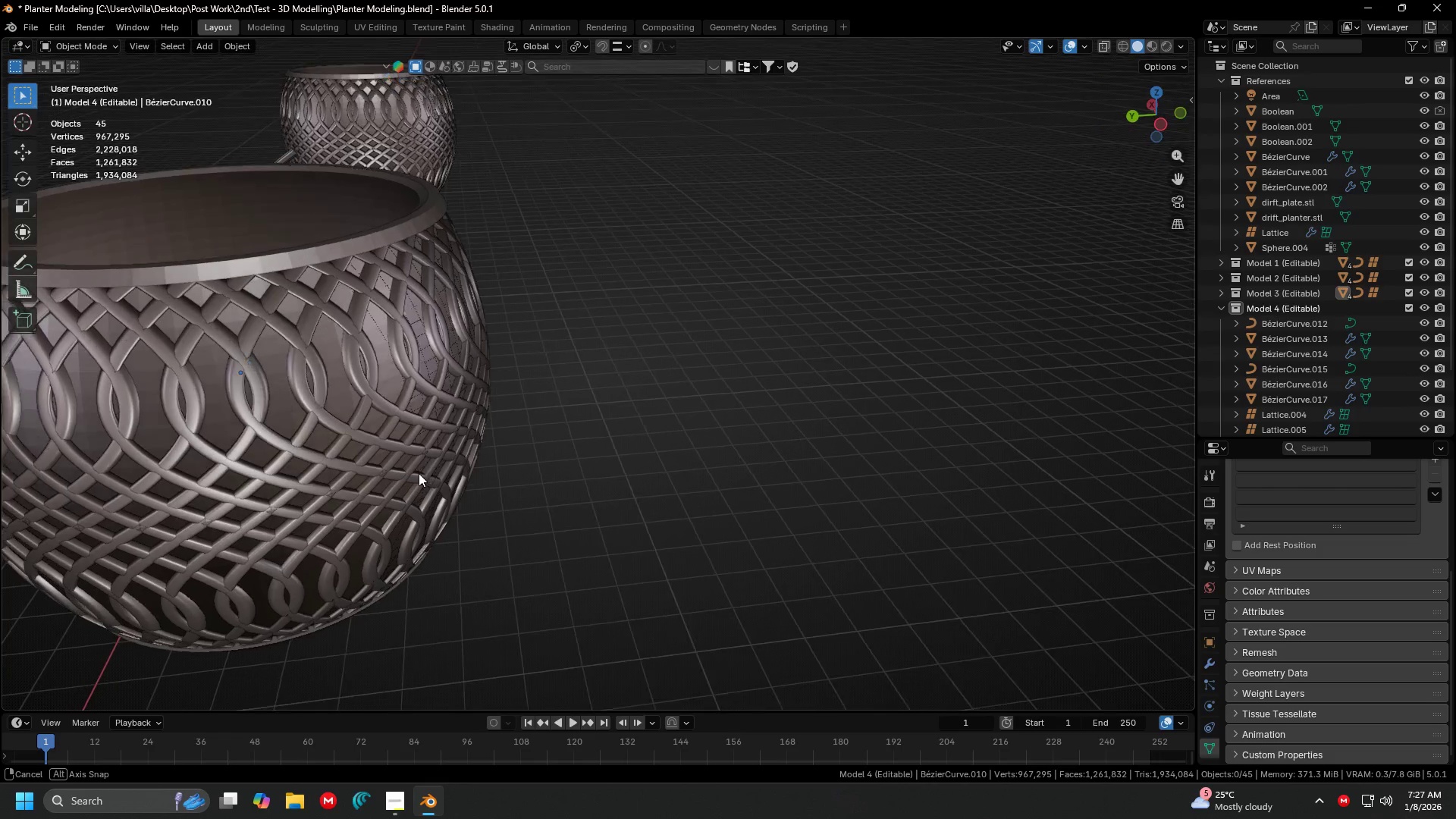 
scroll: coordinate [435, 463], scroll_direction: down, amount: 3.0
 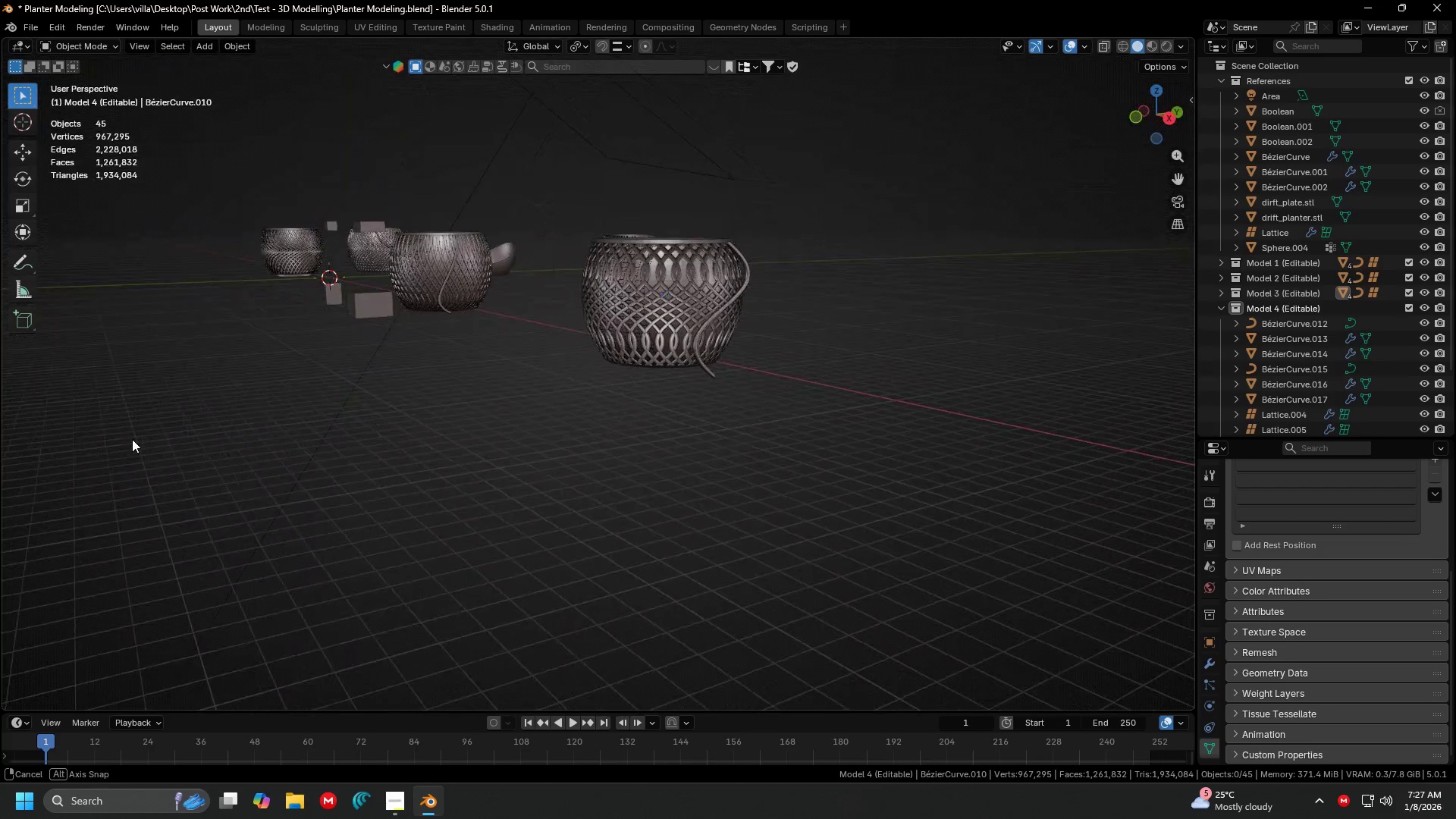 
key(G)
 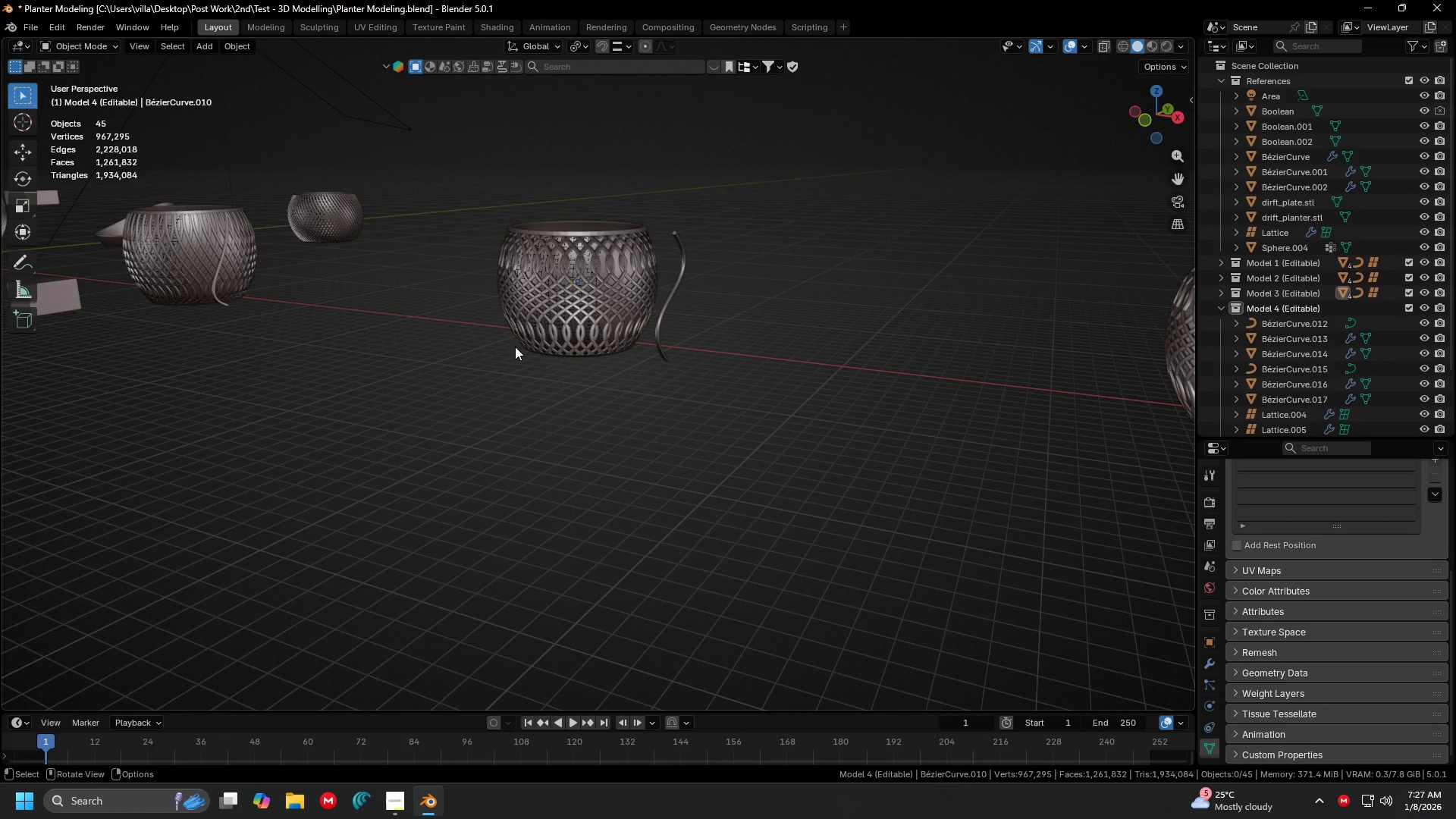 
scroll: coordinate [582, 331], scroll_direction: down, amount: 3.0
 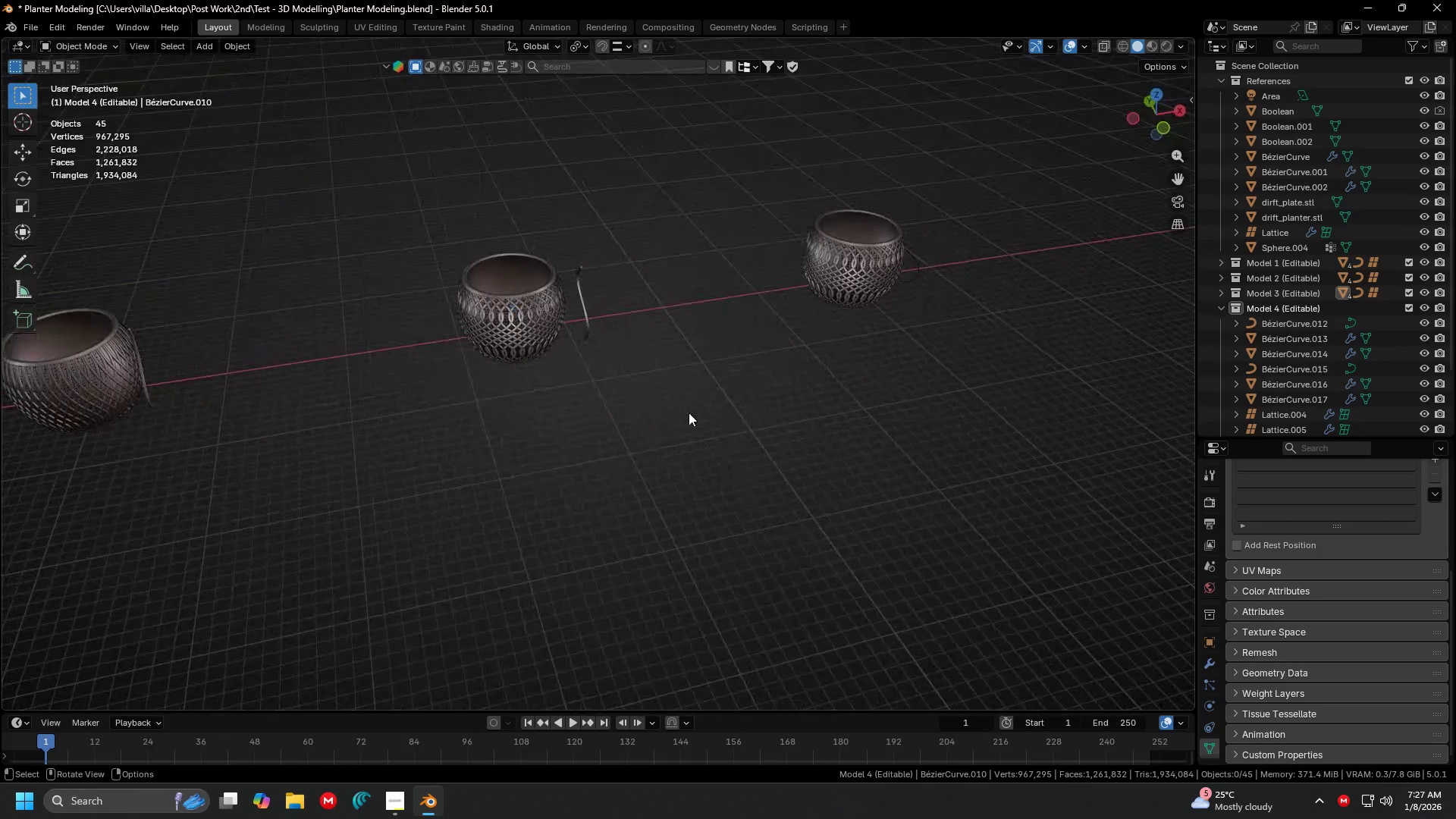 
key(Control+ControlLeft)
 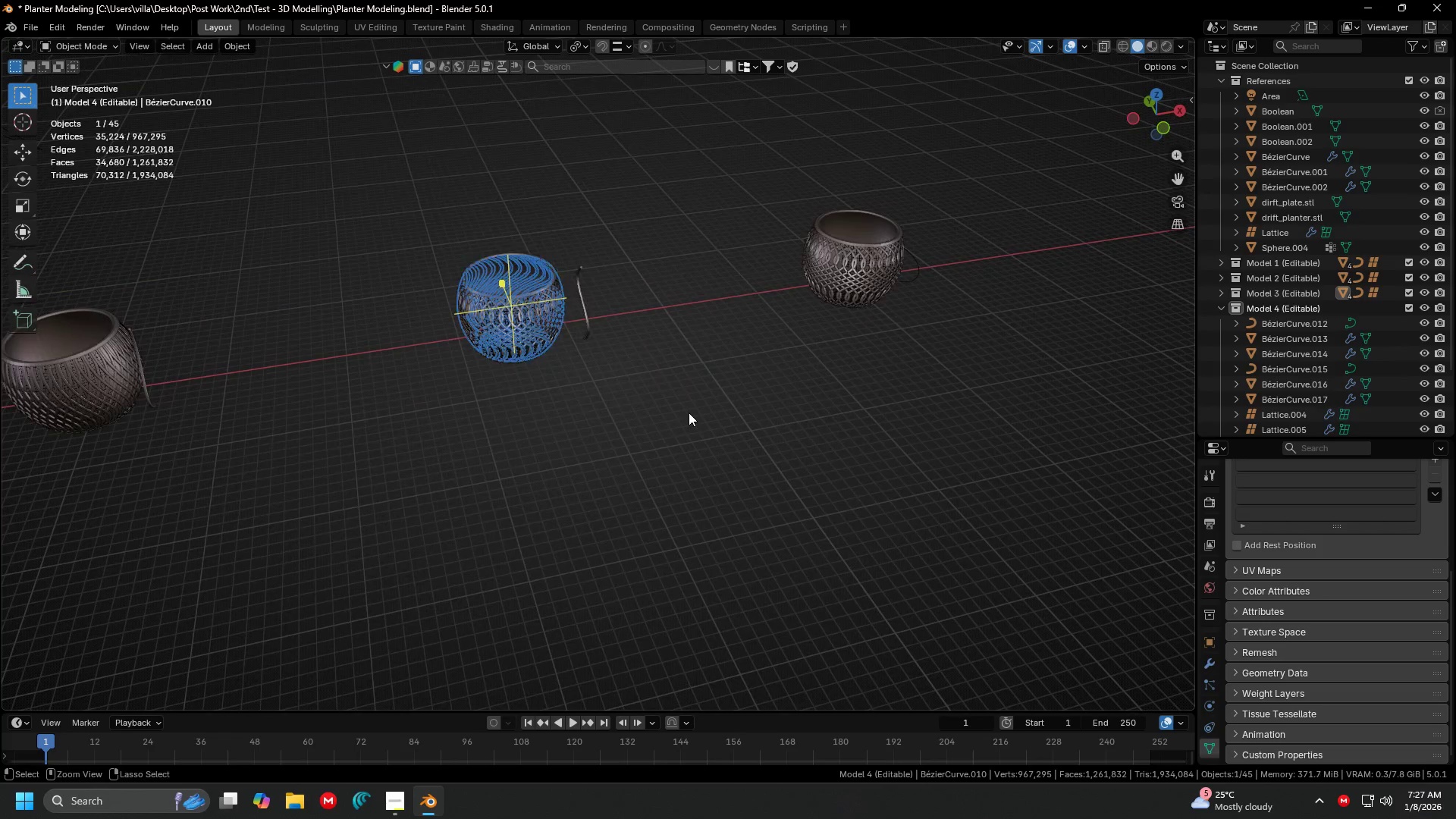 
key(Control+Z)
 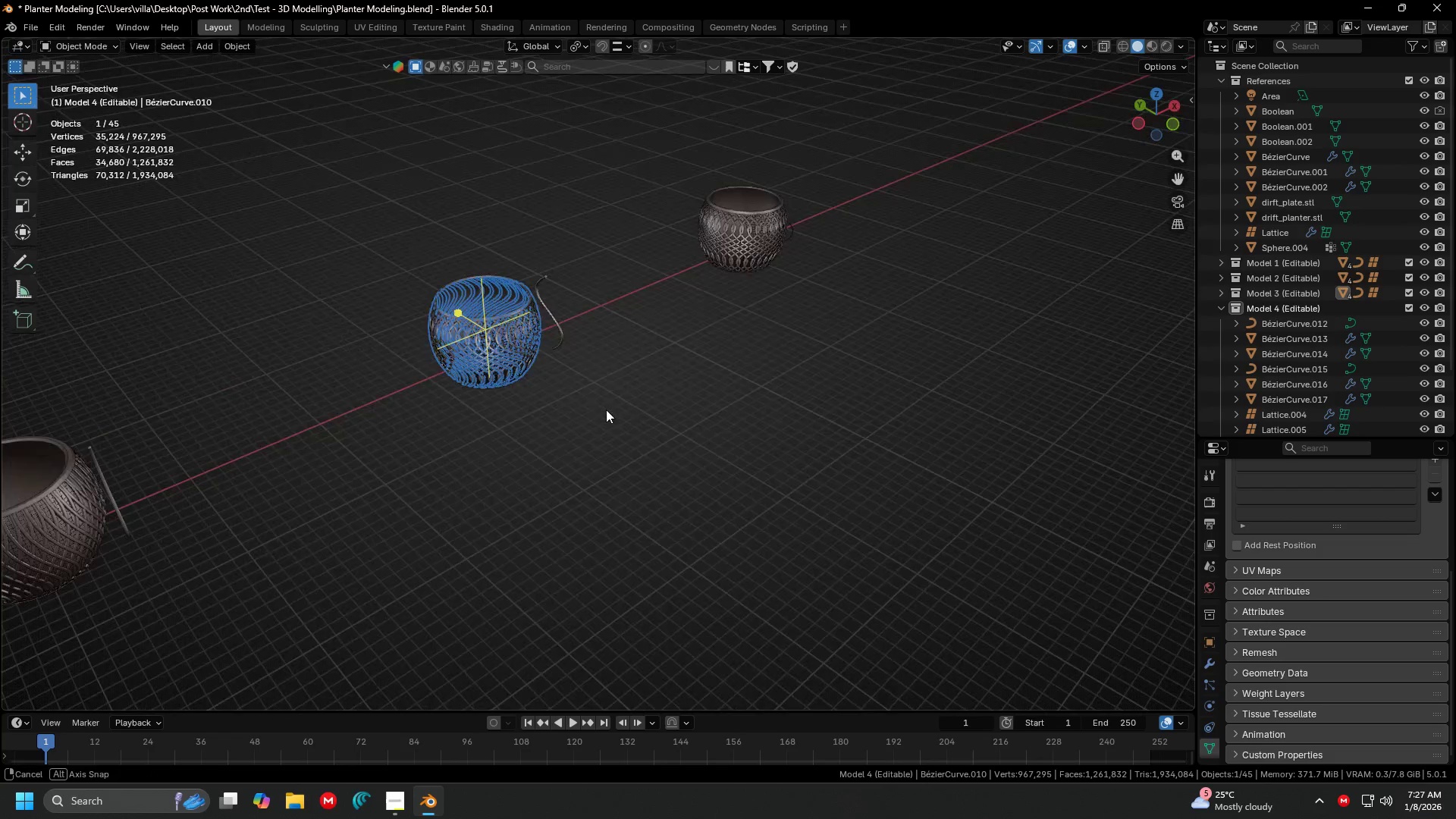 
key(Shift+ShiftLeft)
 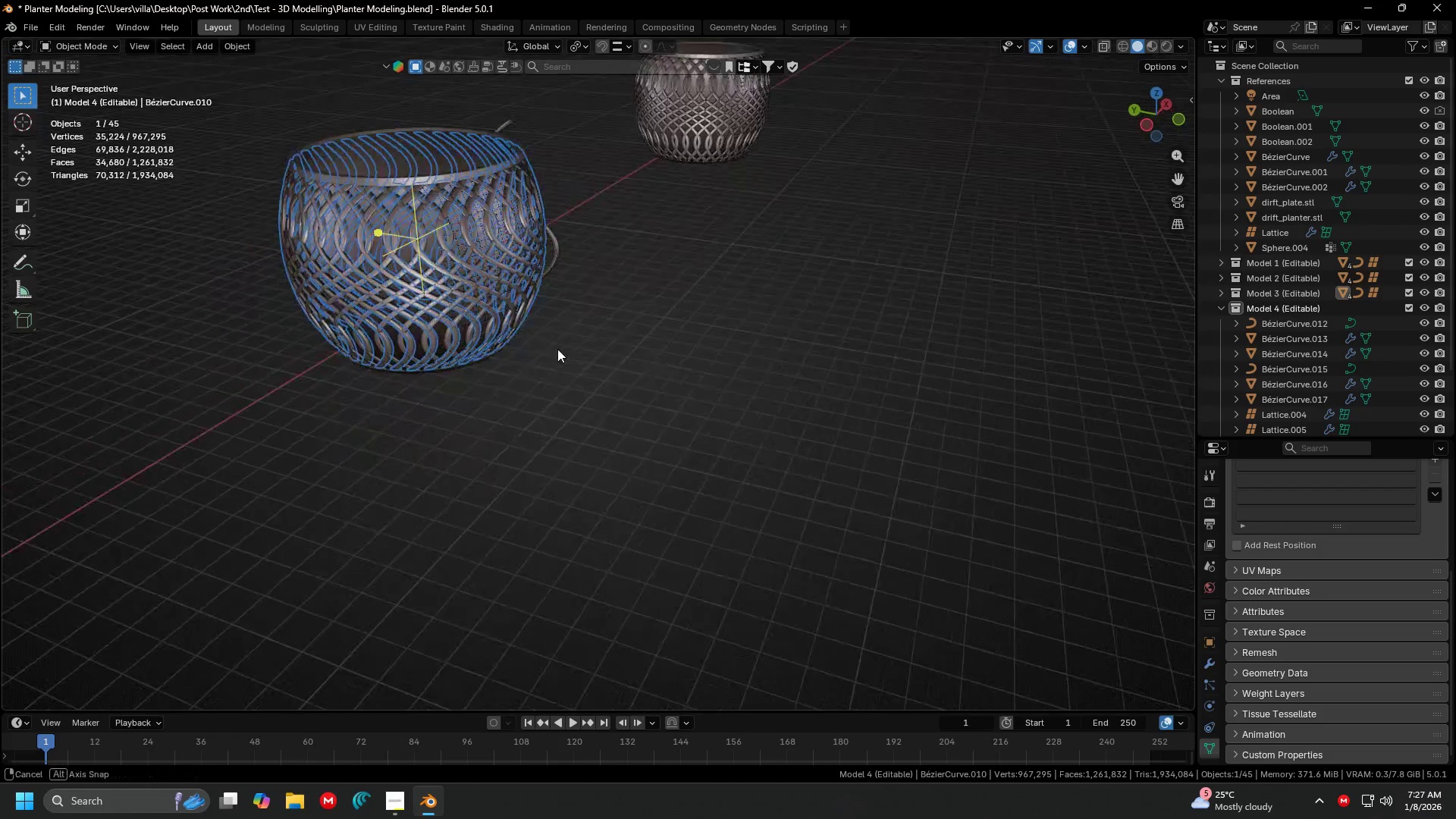 
scroll: coordinate [660, 381], scroll_direction: up, amount: 4.0
 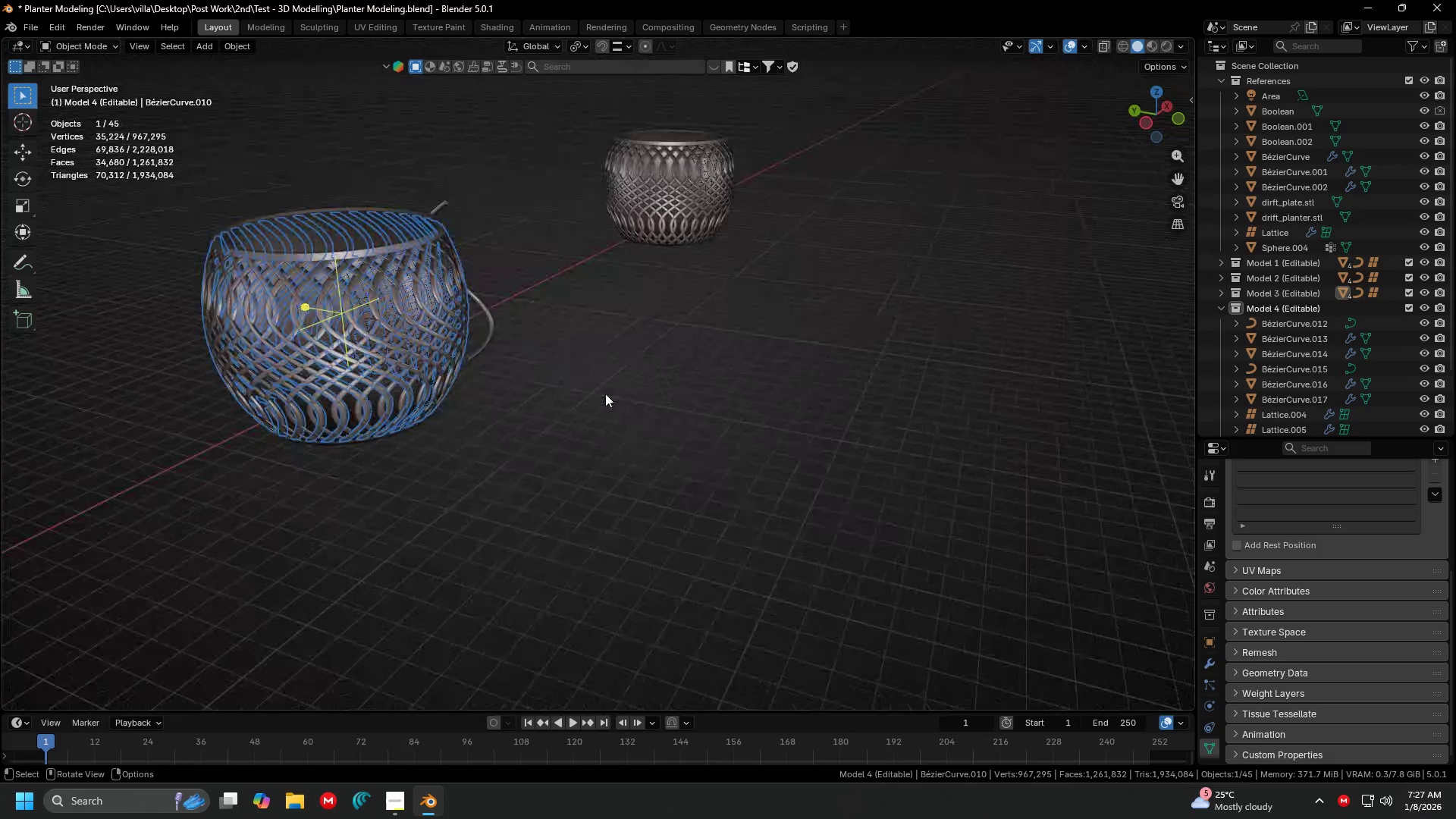 
key(G)
 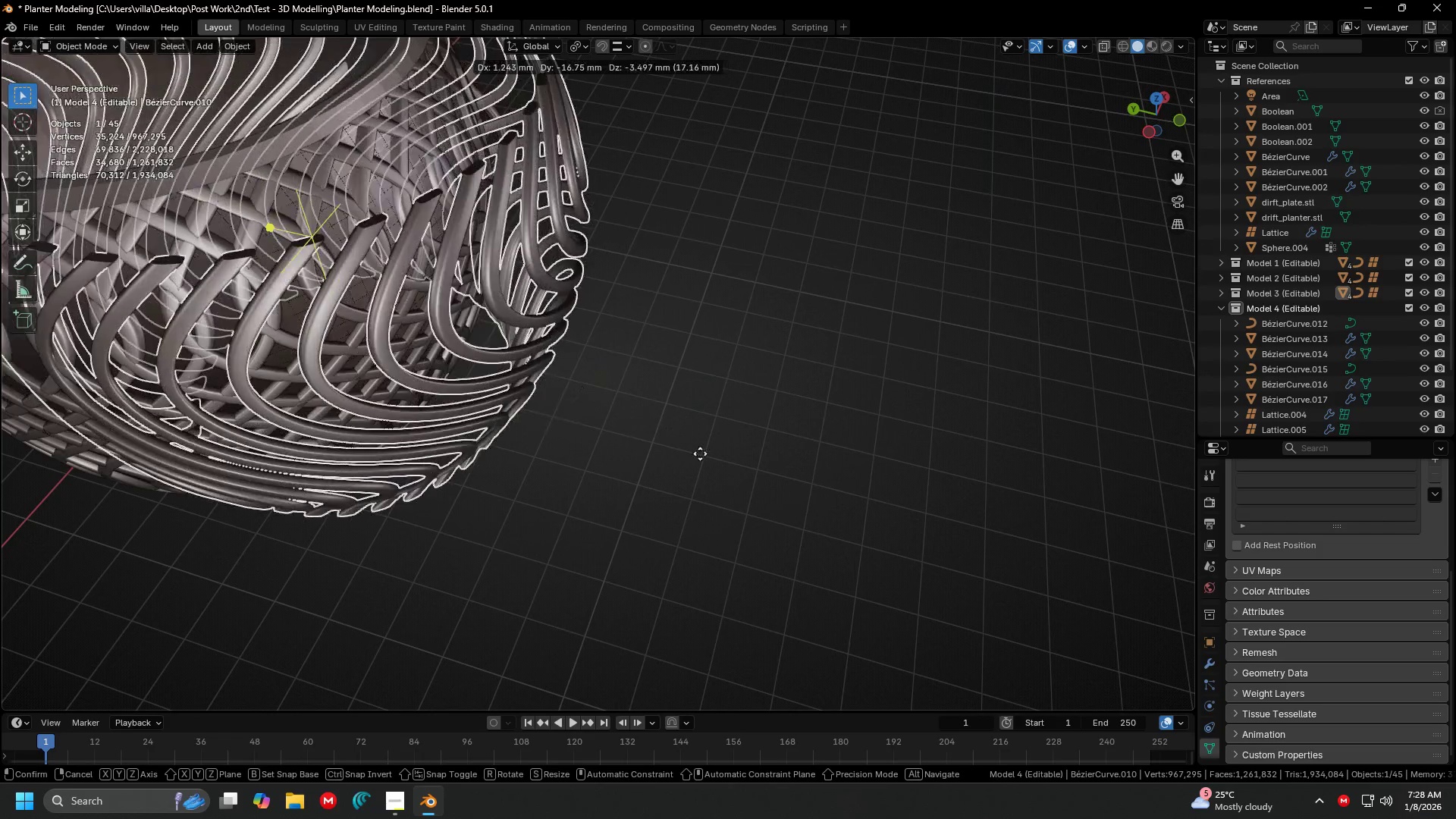 
scroll: coordinate [568, 393], scroll_direction: up, amount: 3.0
 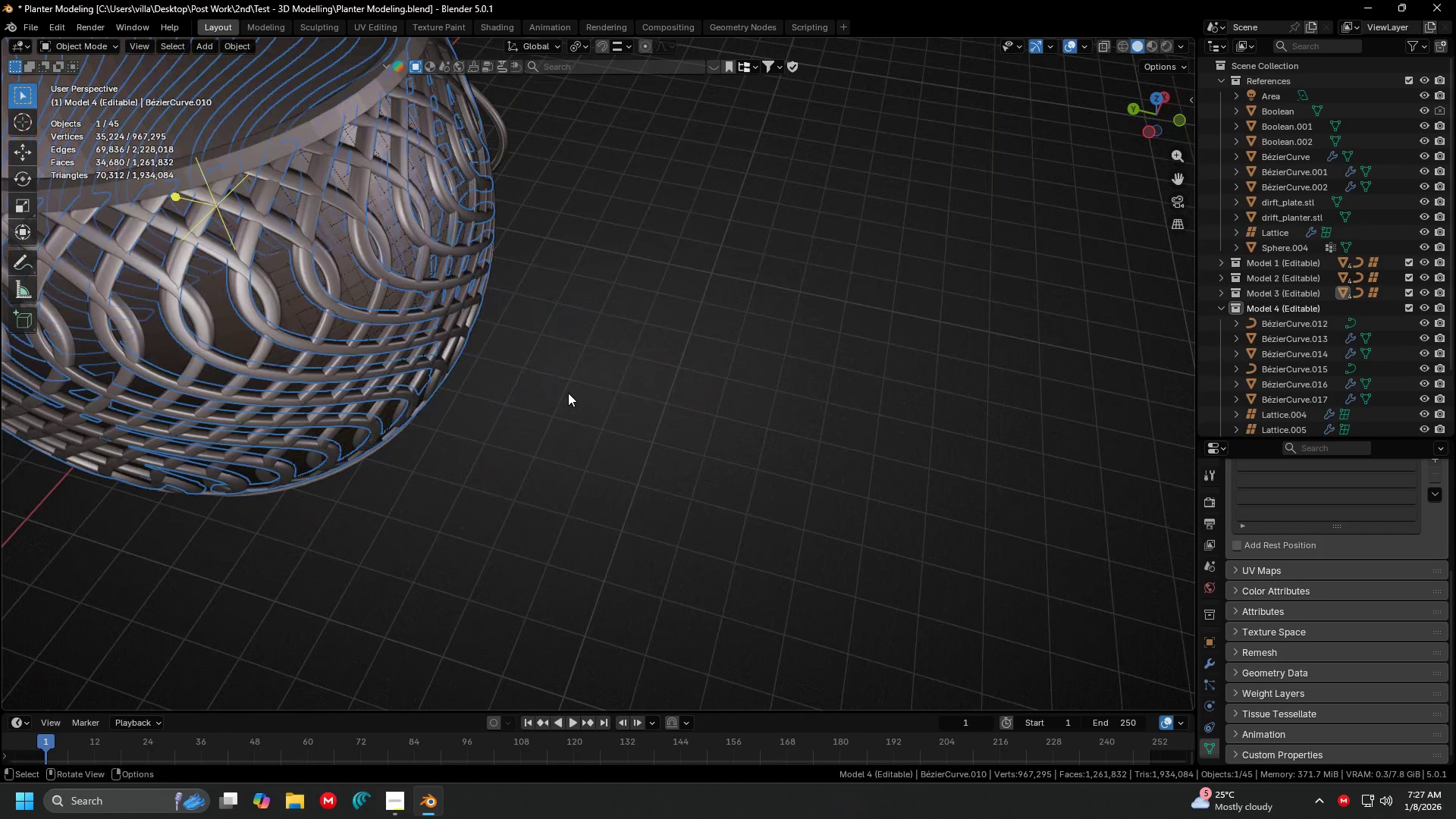 
key(Escape)
 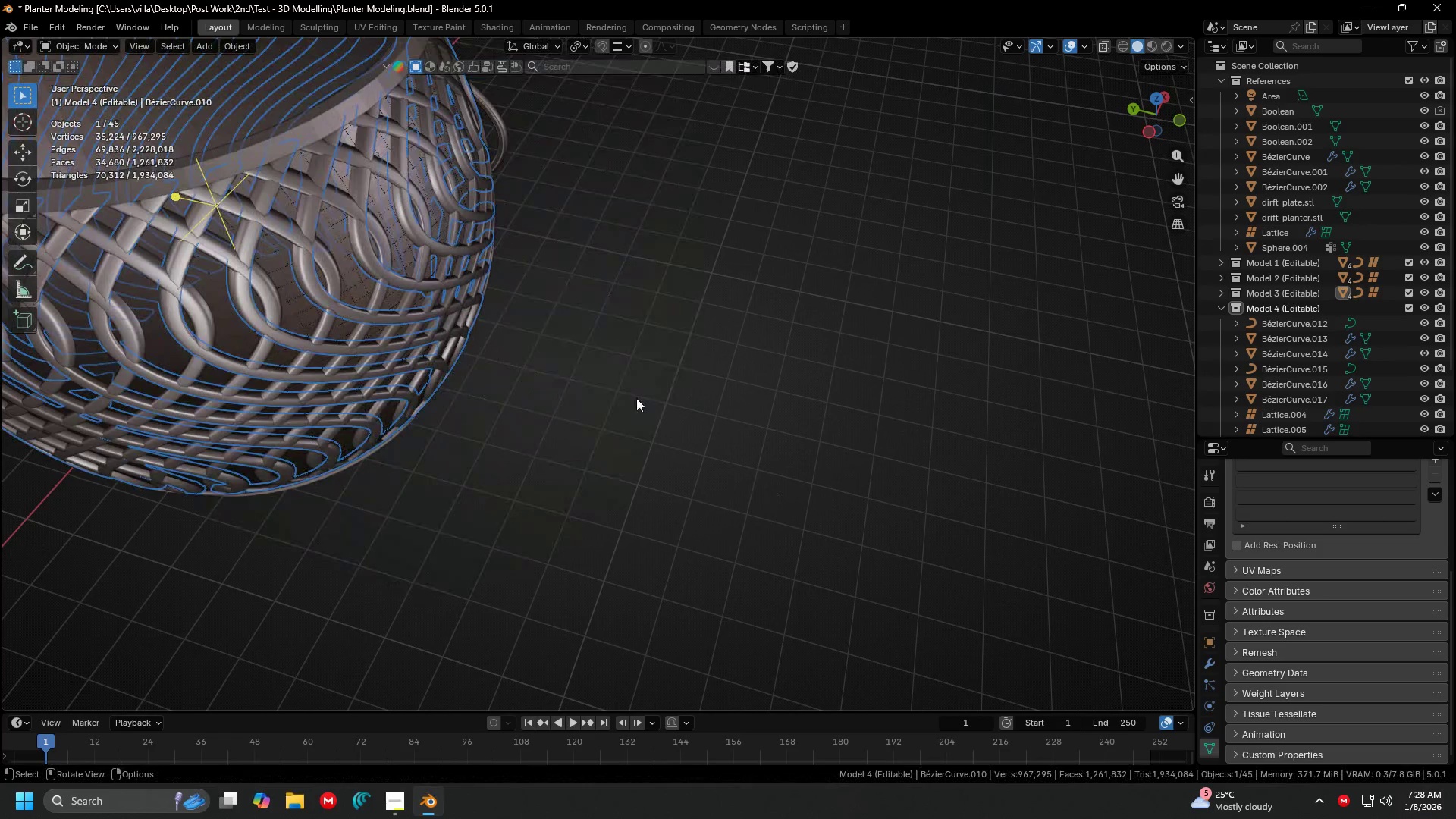 
key(Shift+ShiftLeft)
 